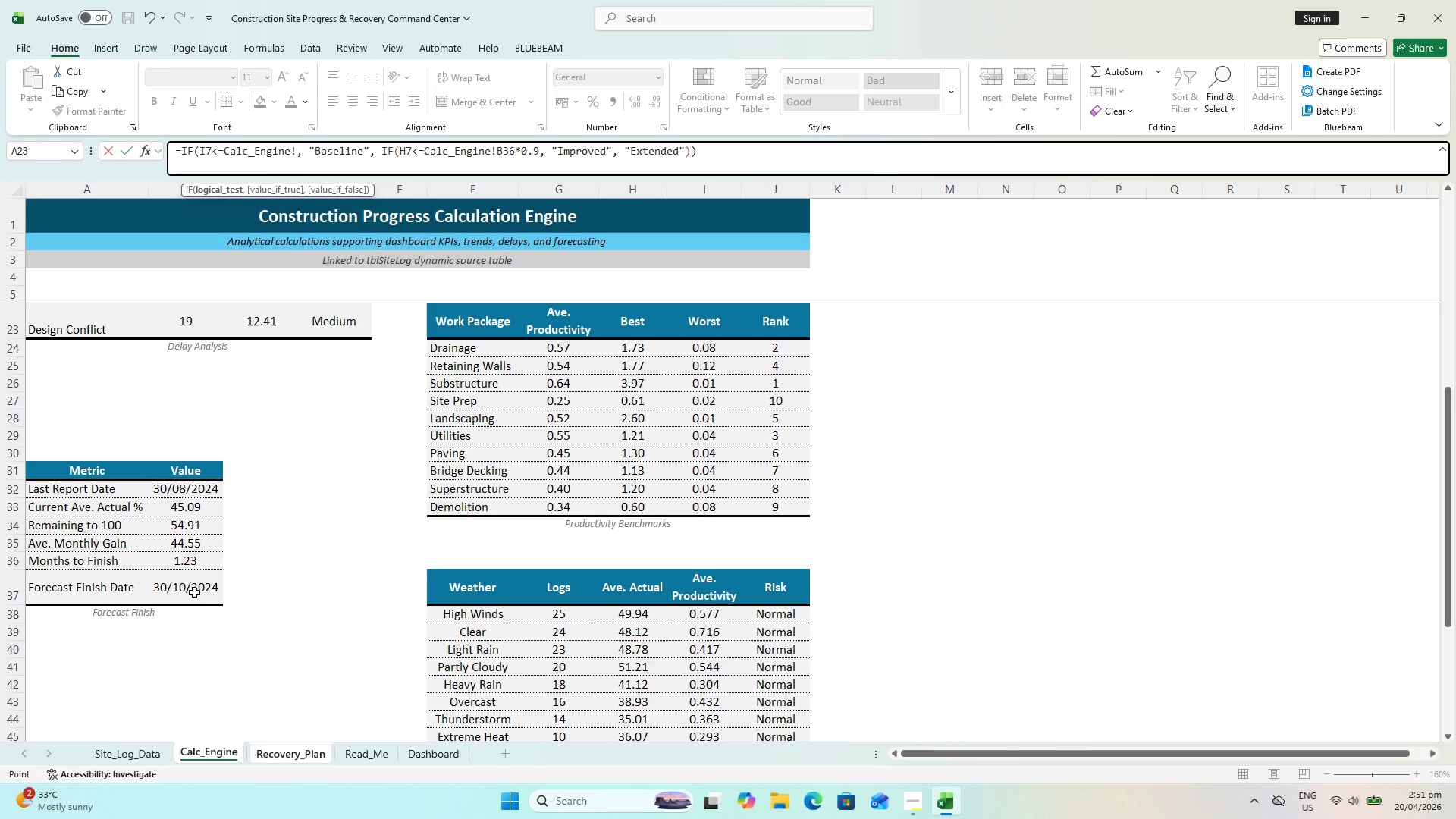 
left_click_drag(start_coordinate=[381, 147], to_coordinate=[335, 152])
 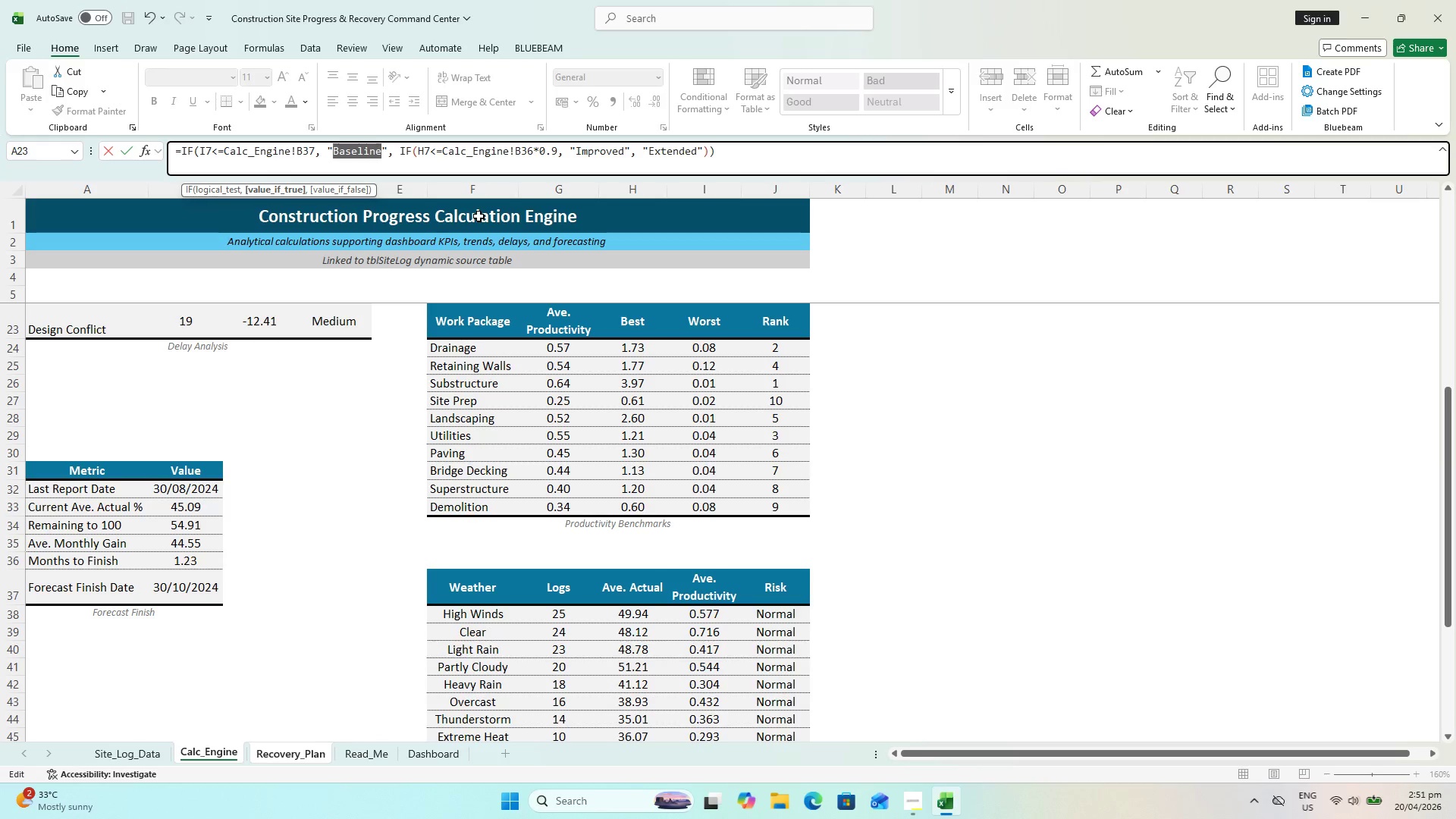 
type(Improved)
 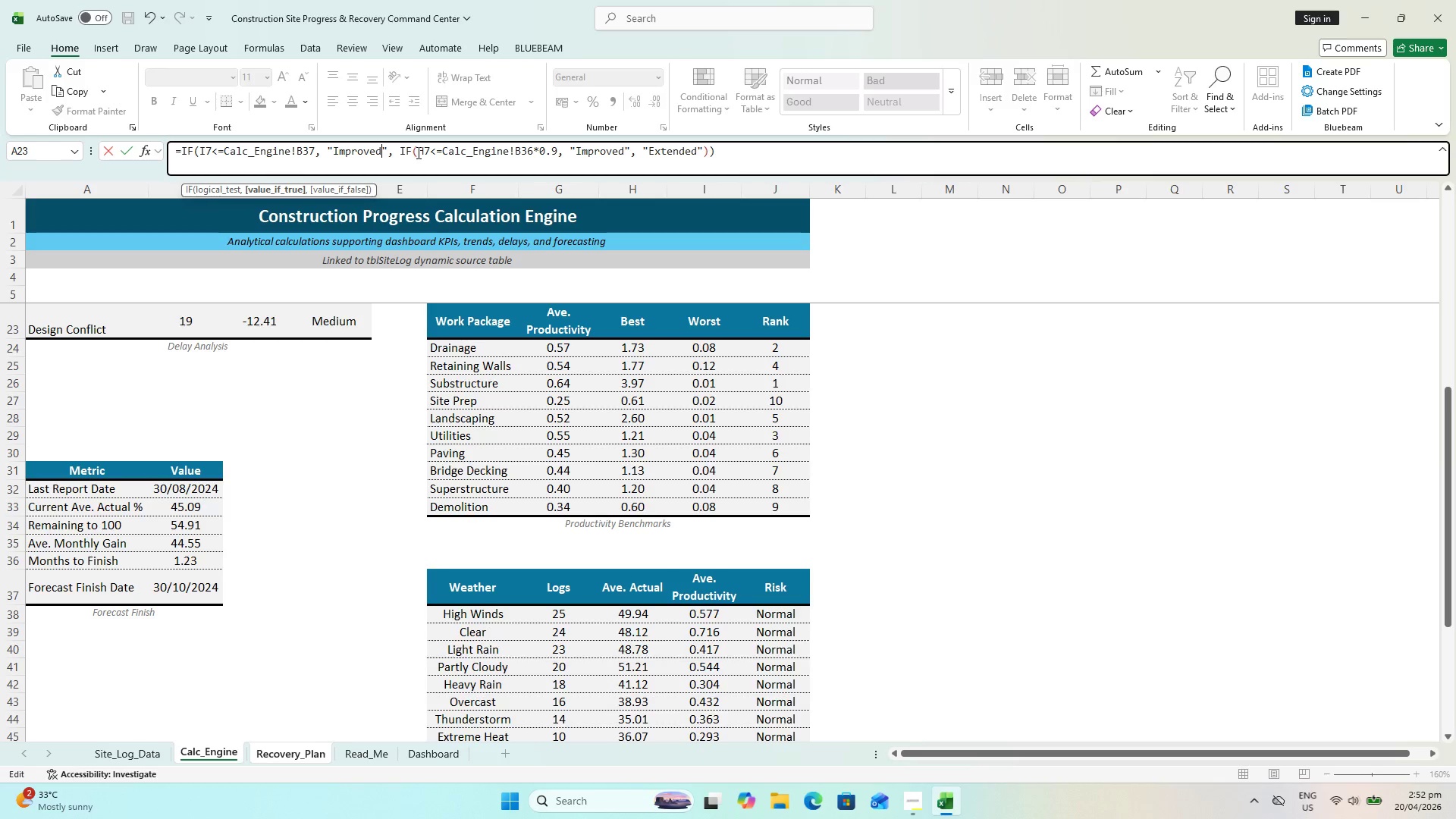 
wait(6.83)
 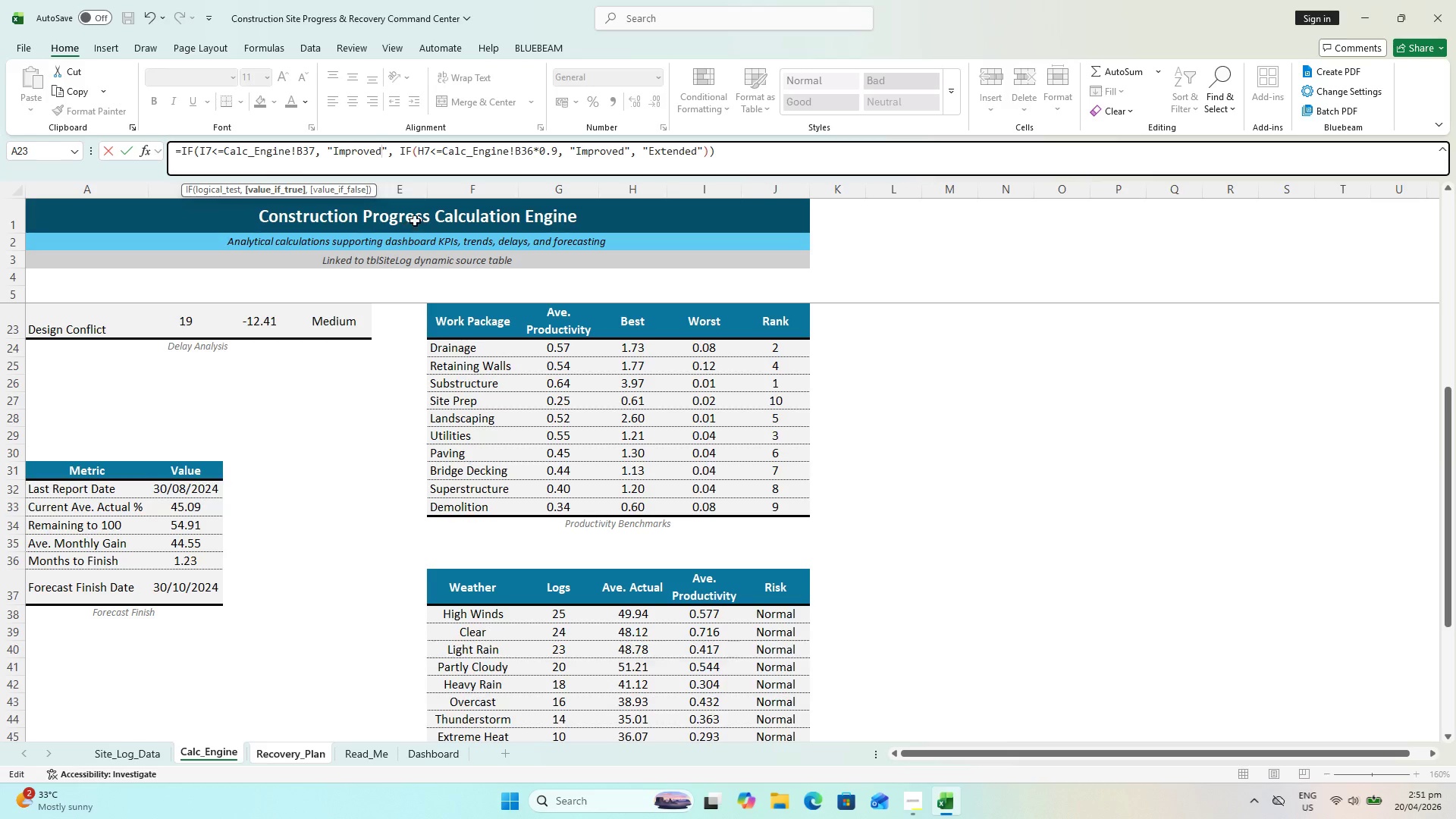 
left_click([425, 145])
 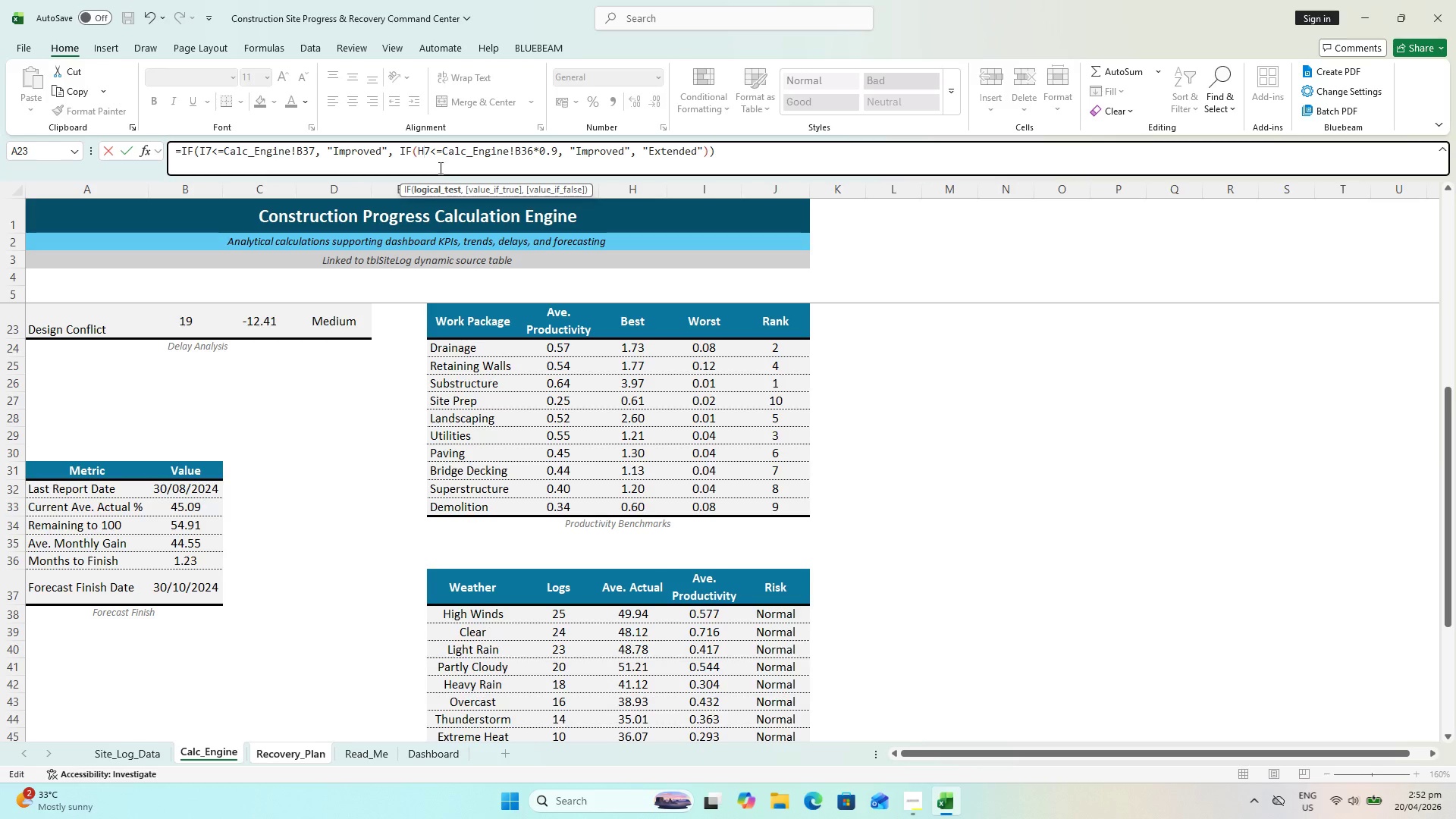 
key(Backspace)
 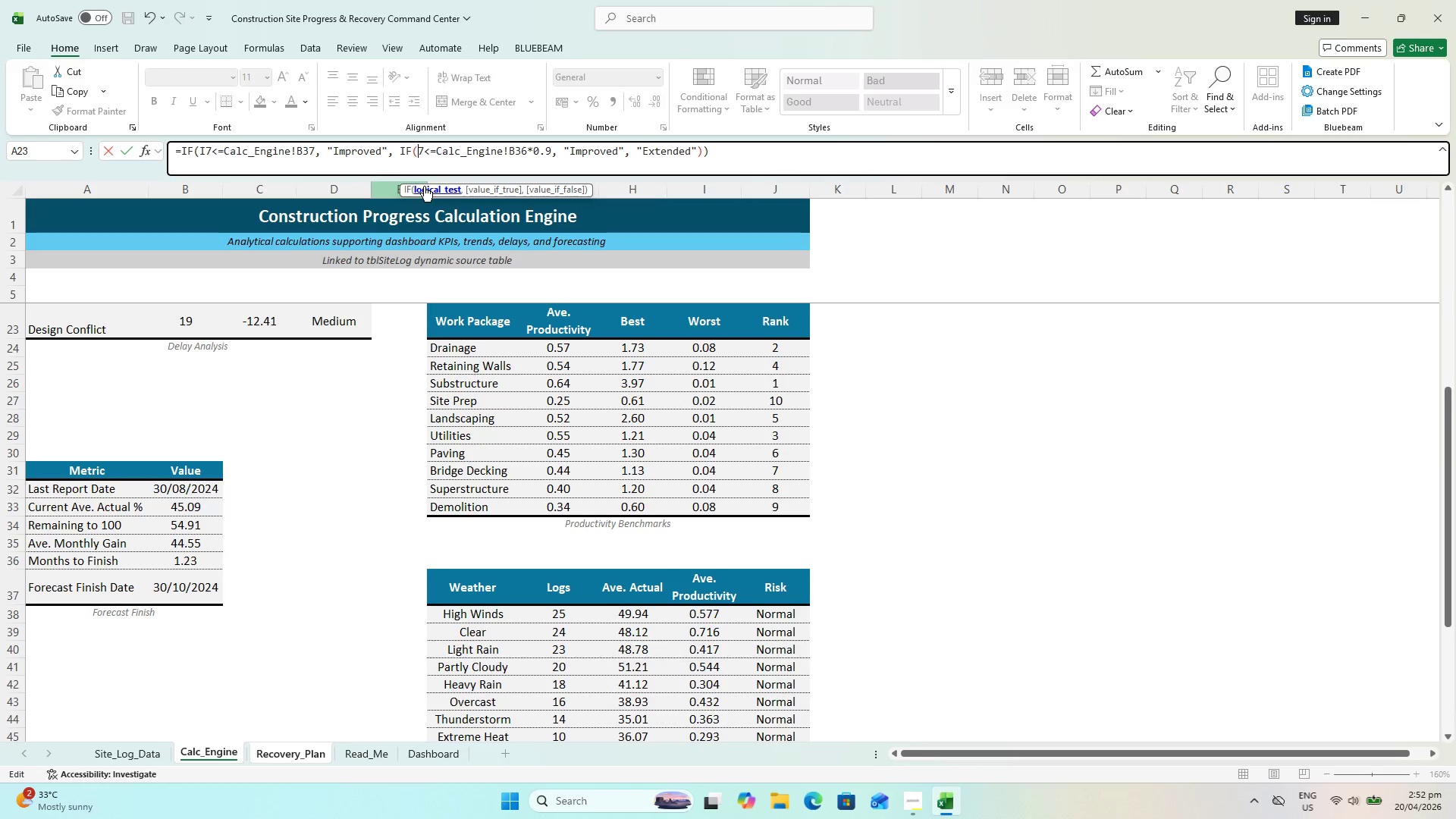 
key(Shift+I)
 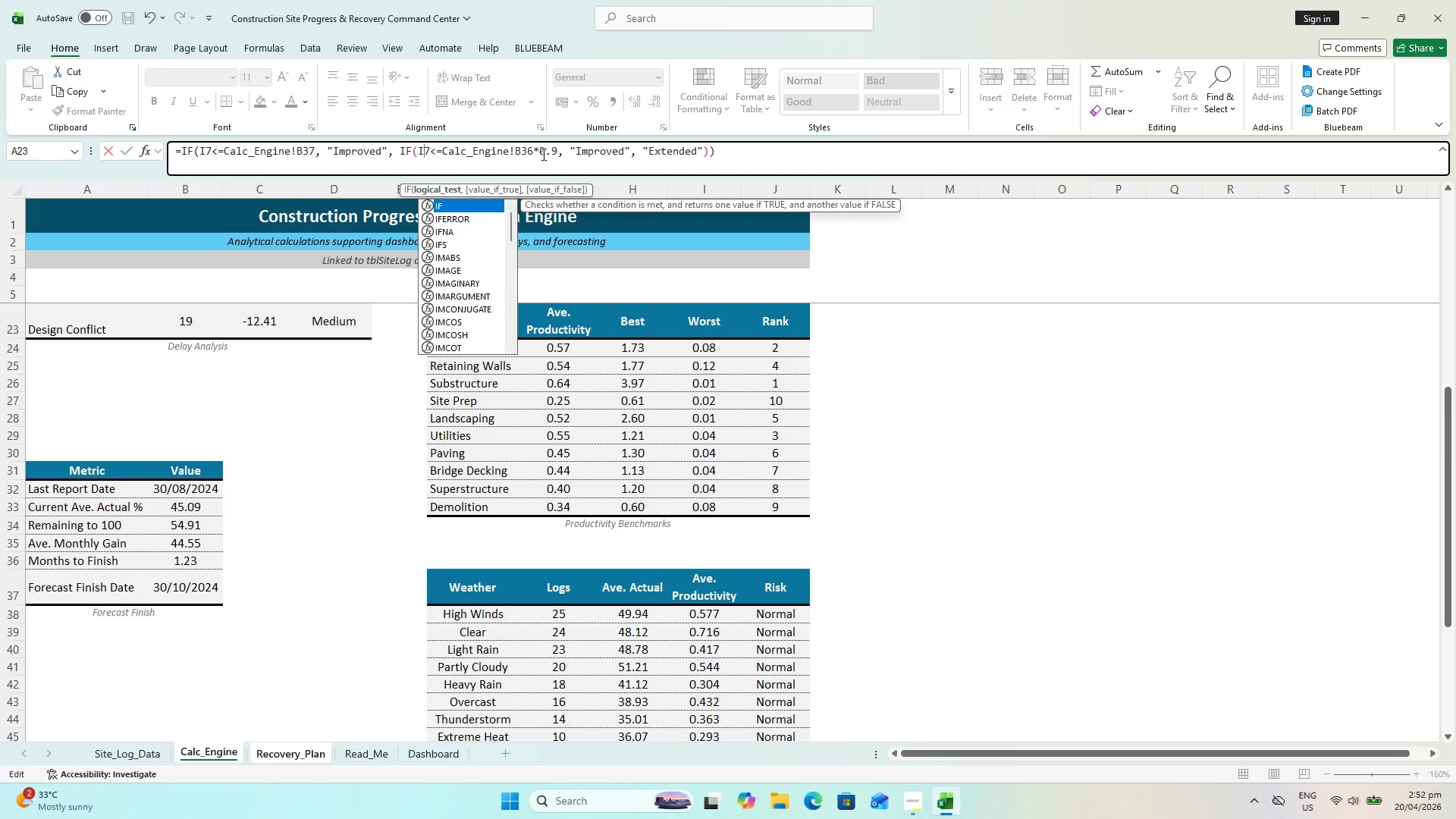 
wait(7.62)
 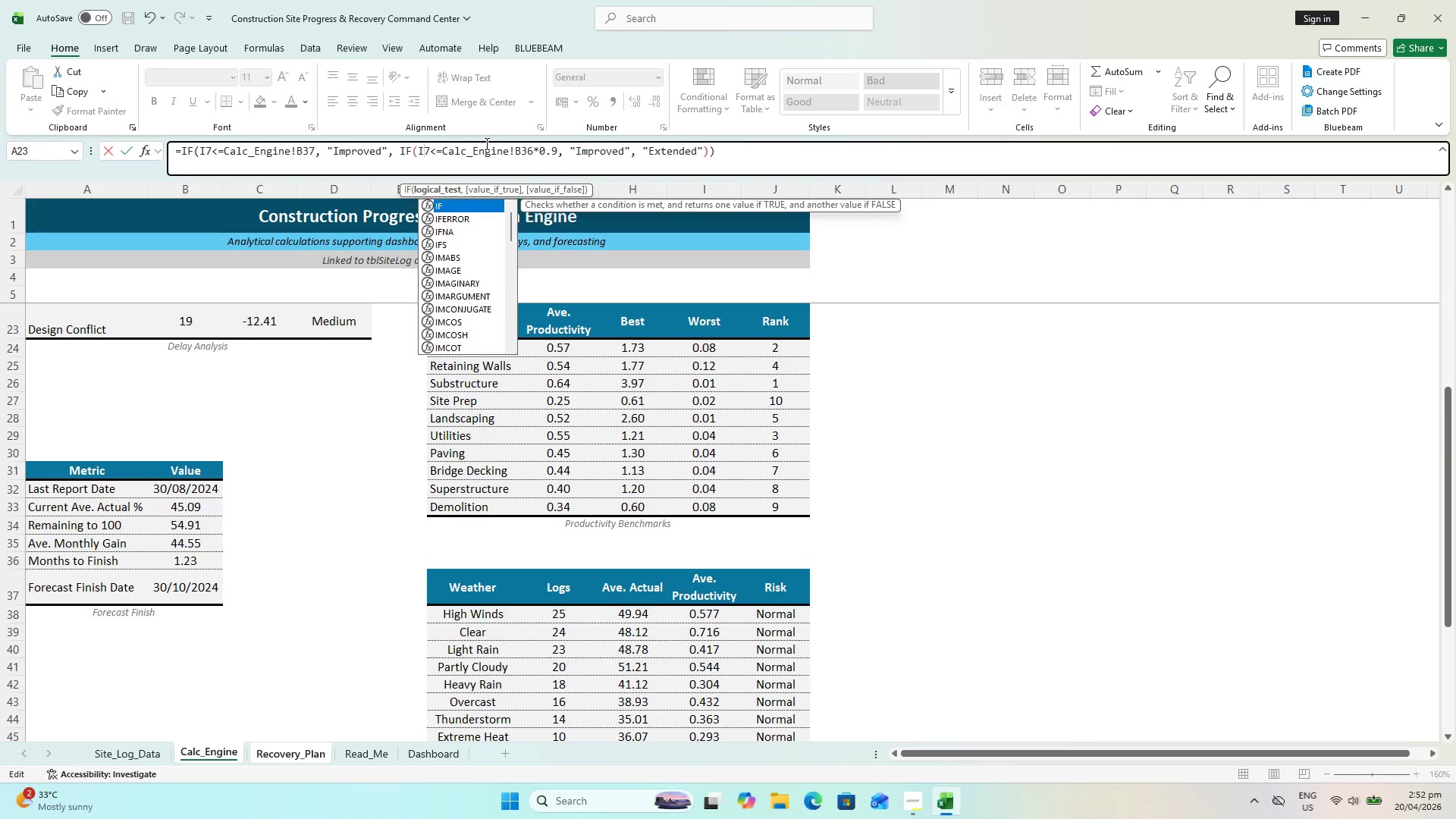 
left_click([532, 150])
 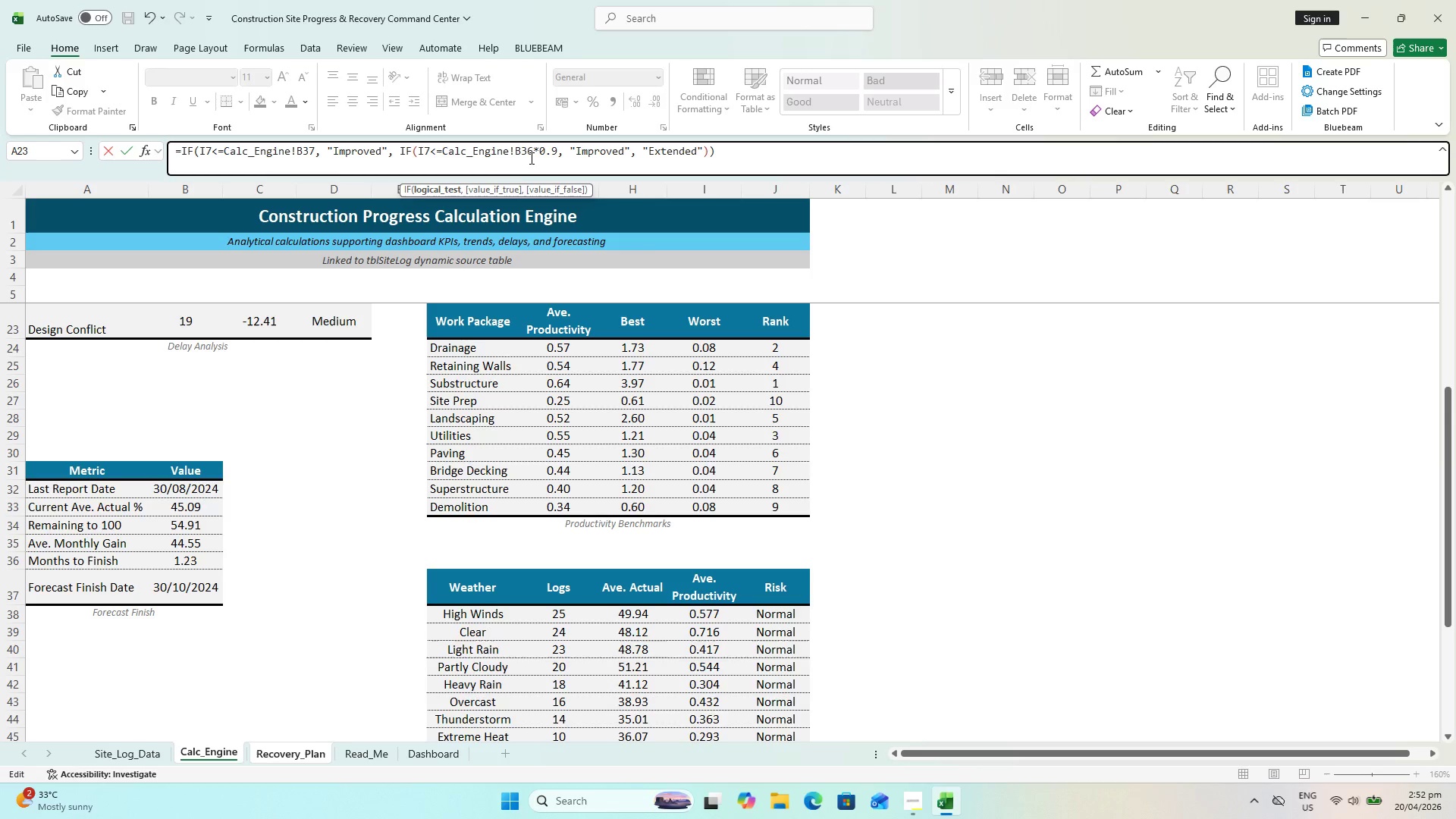 
key(Backspace)
 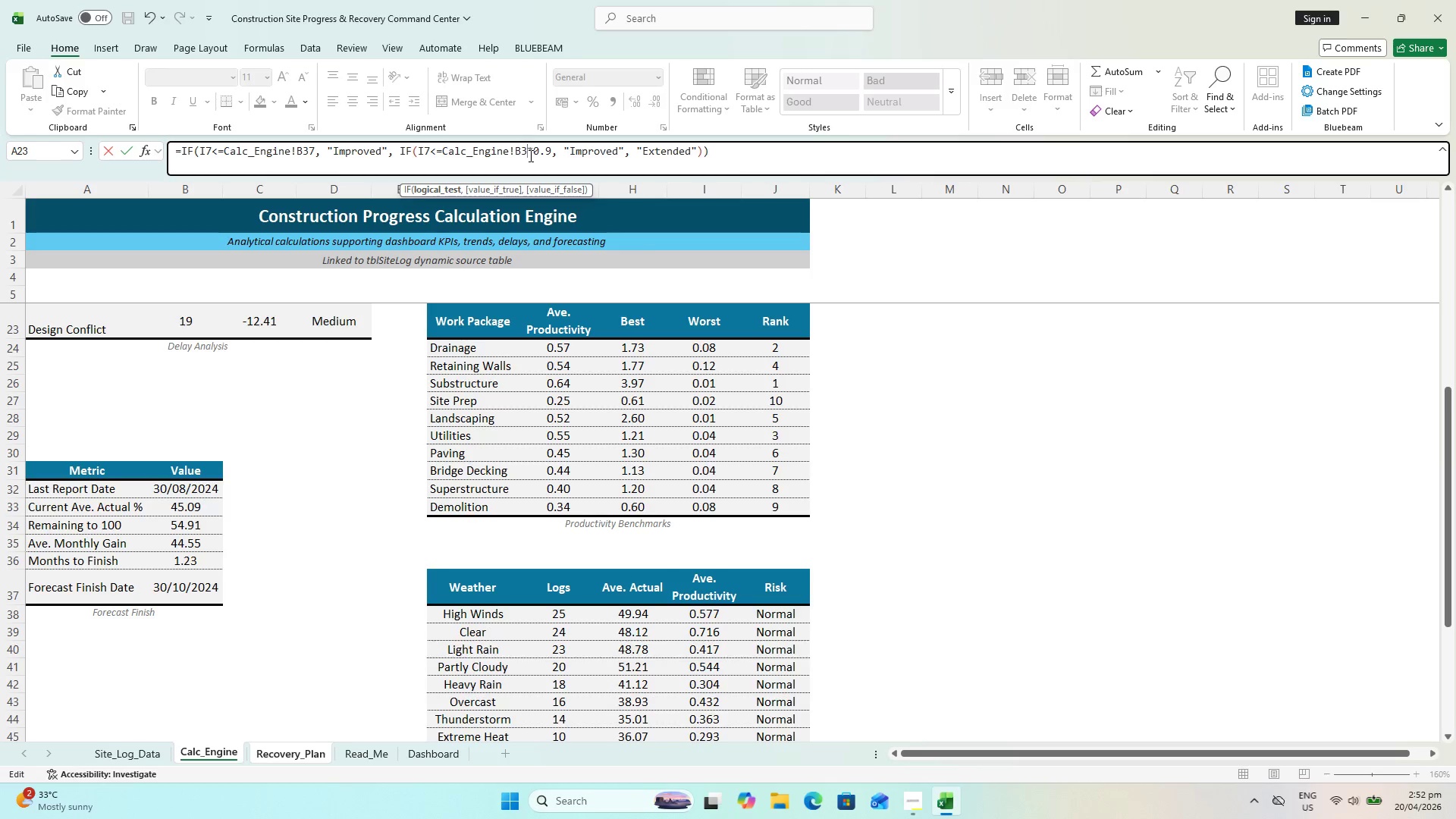 
key(7)
 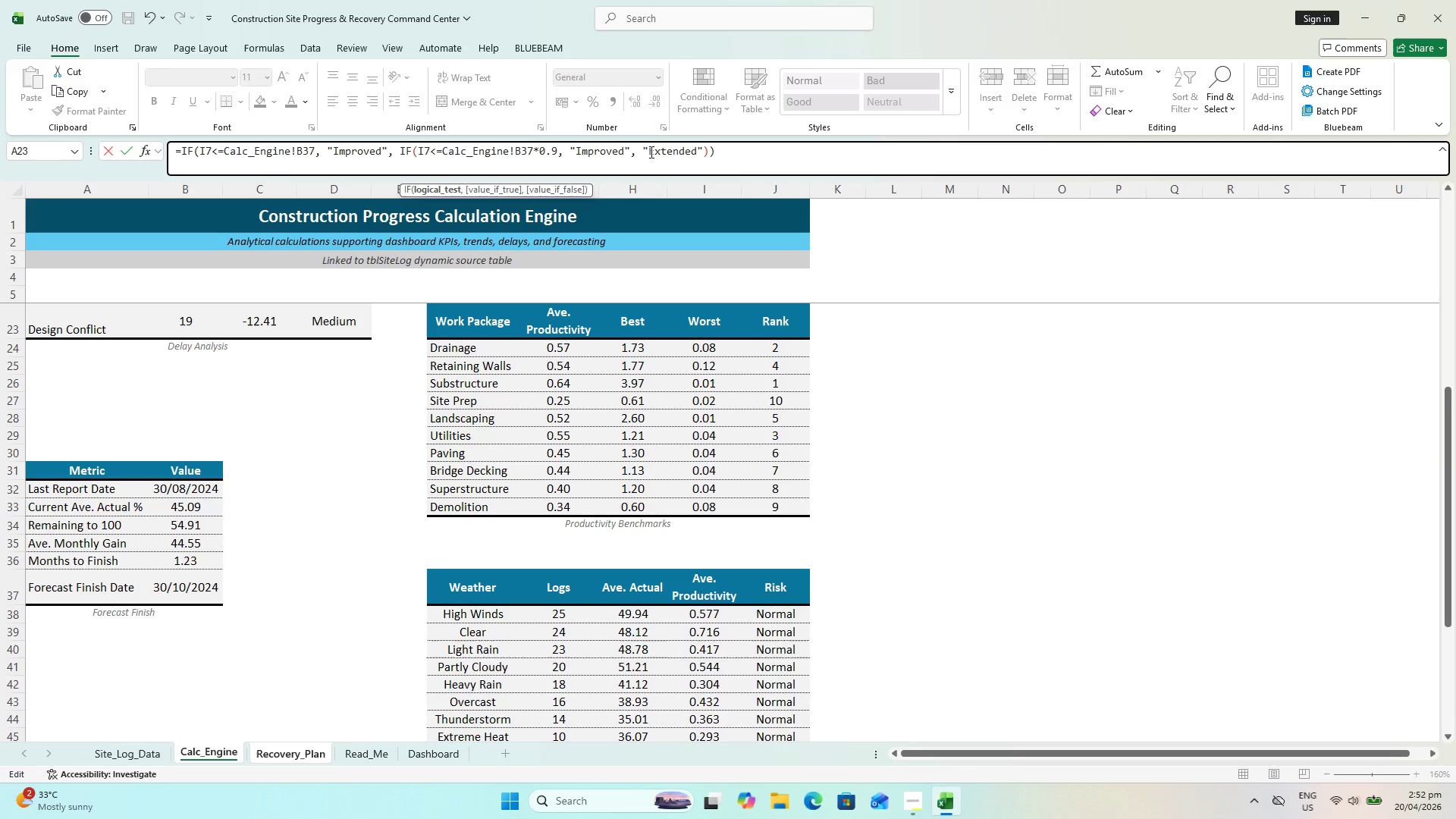 
wait(5.8)
 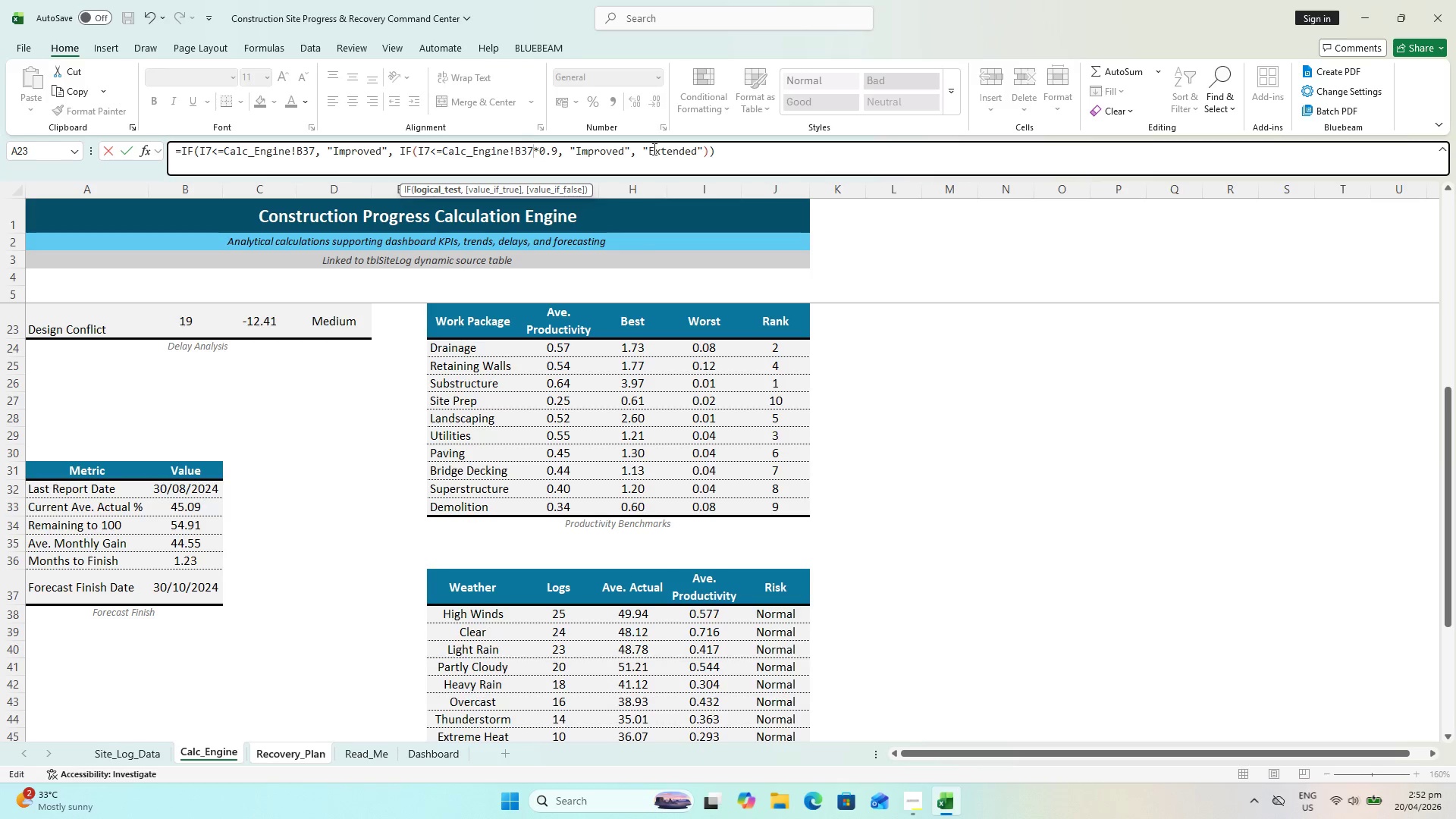 
left_click_drag(start_coordinate=[623, 152], to_coordinate=[578, 155])
 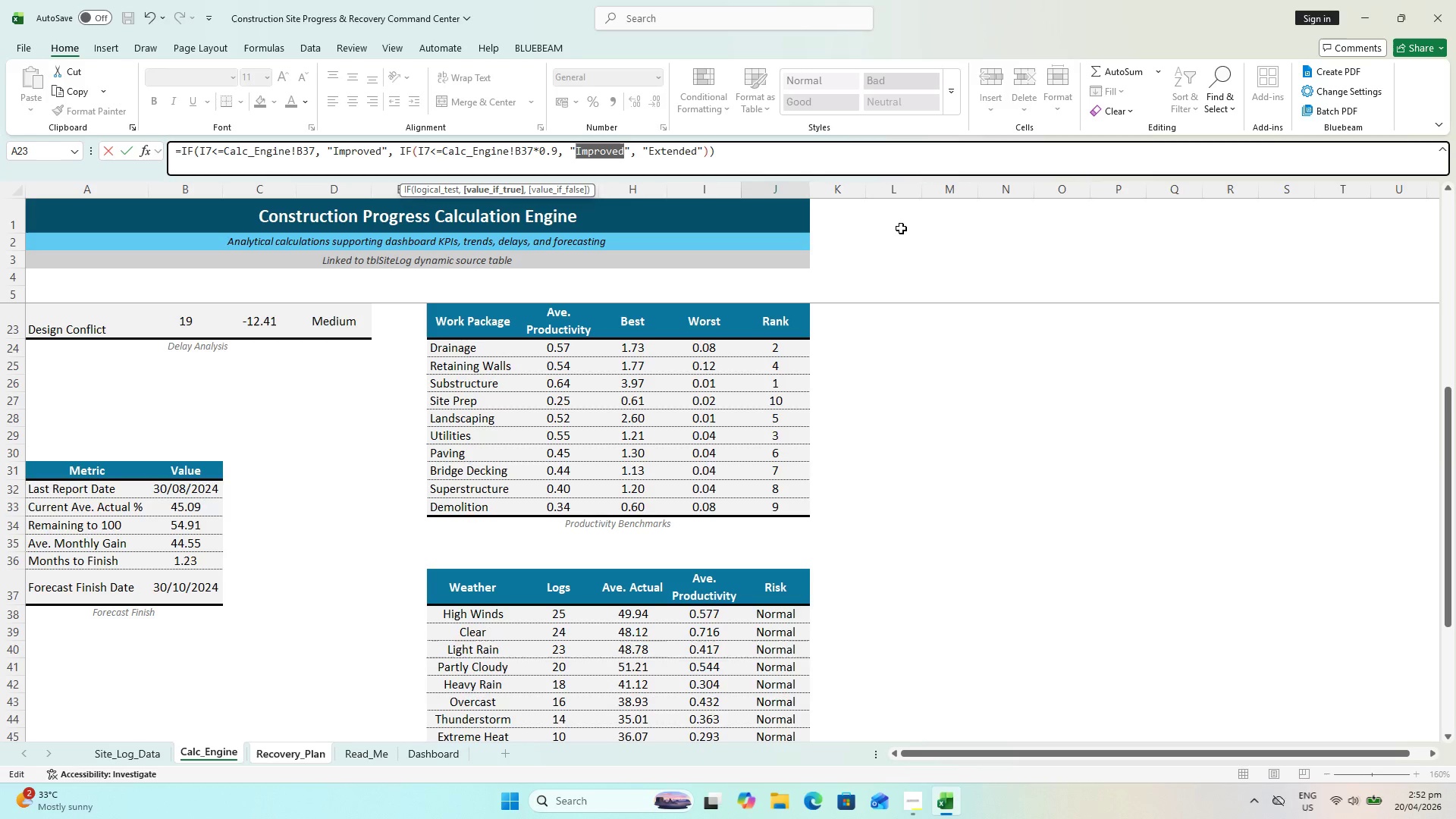 
type(Baseline=)
key(Backspace)
 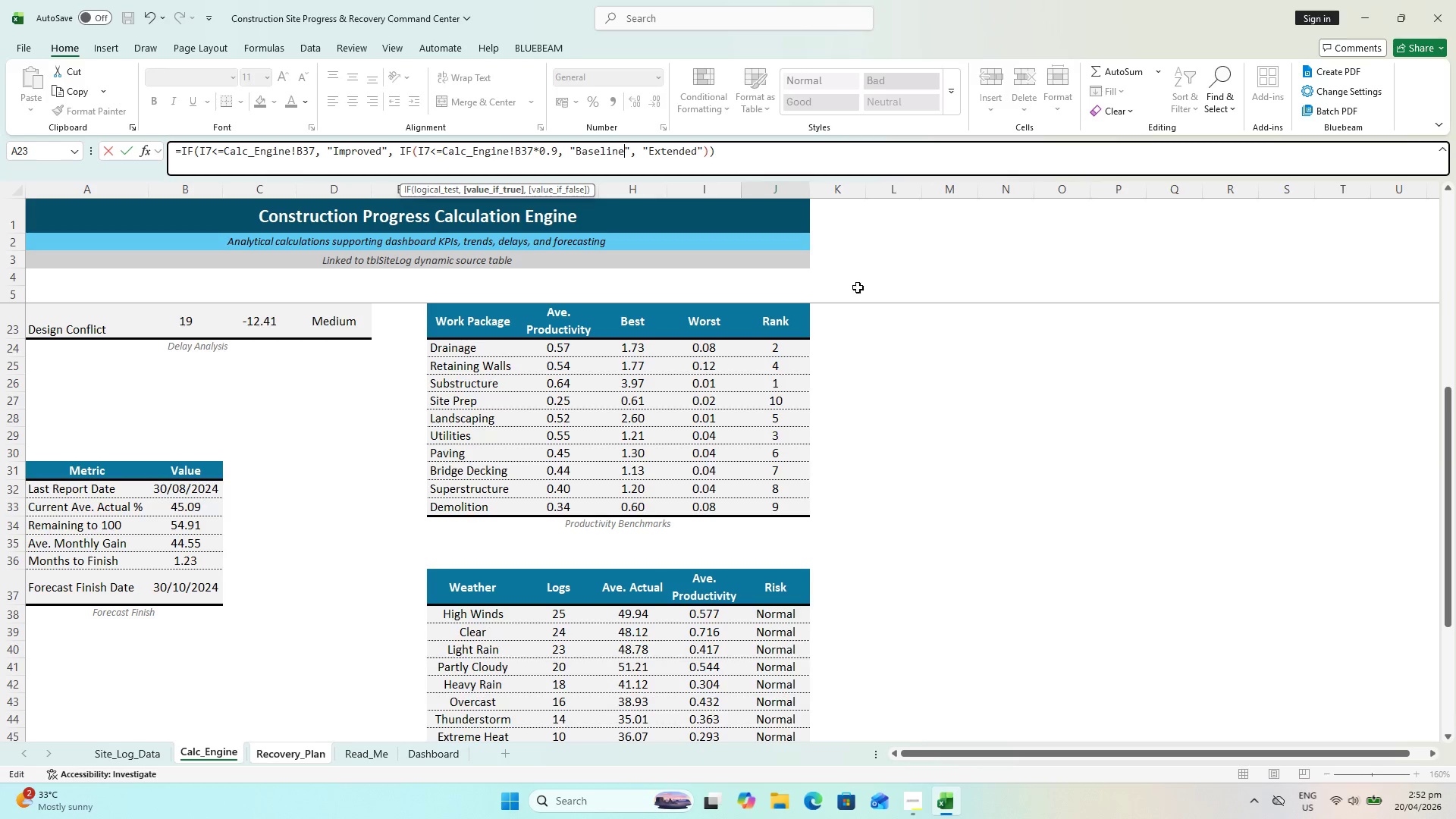 
key(Enter)
 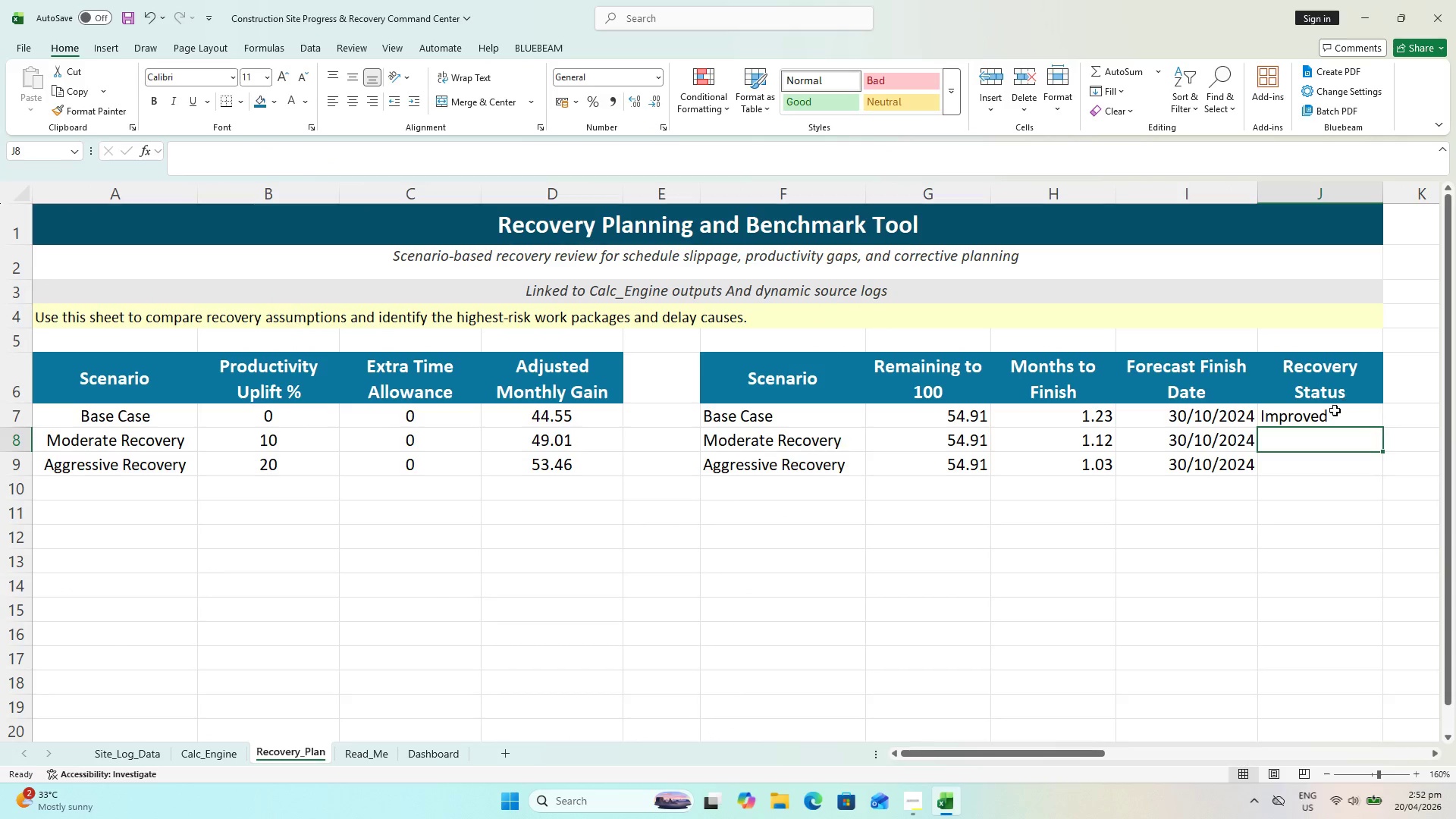 
double_click([1334, 410])
 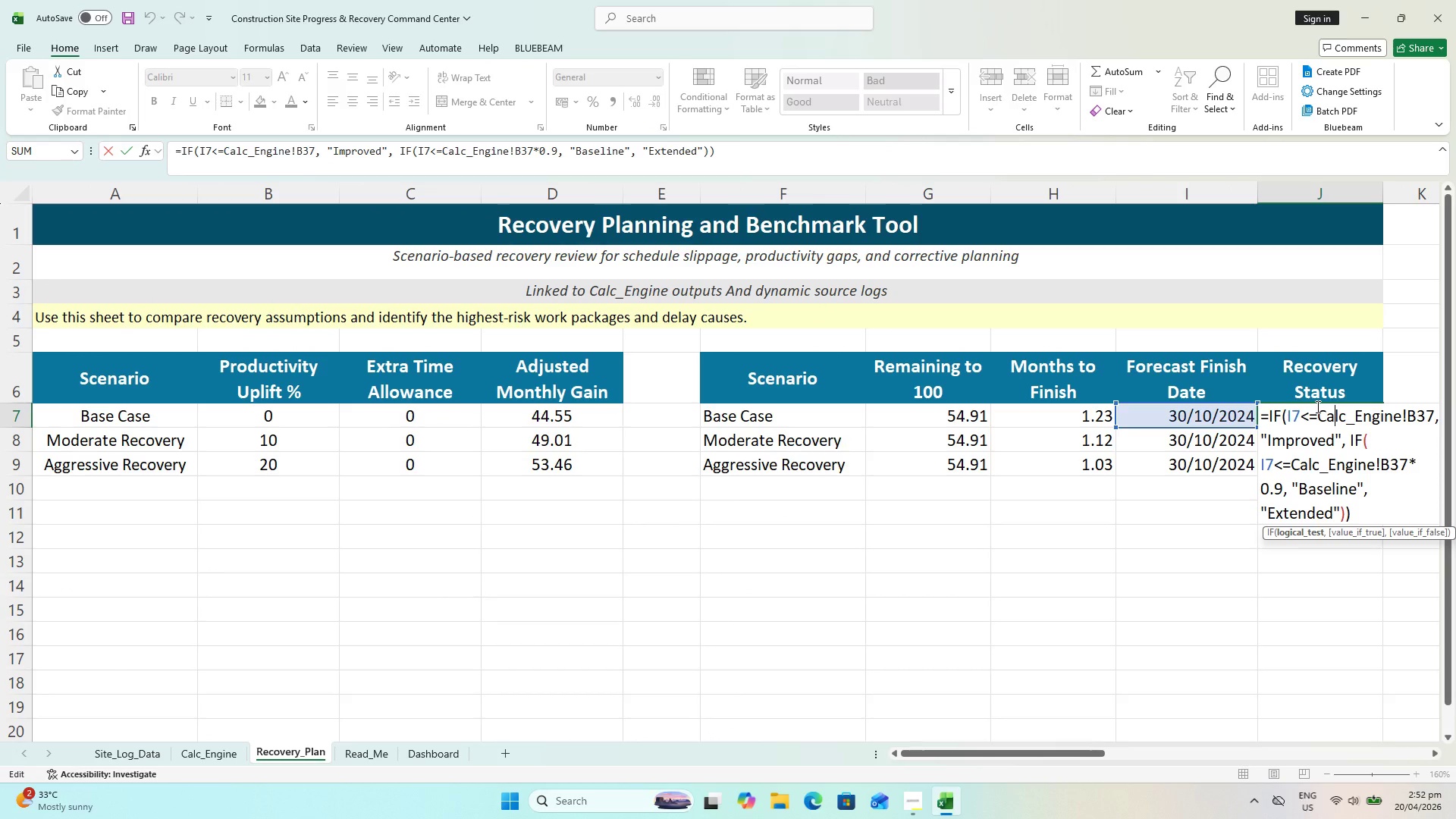 
wait(8.33)
 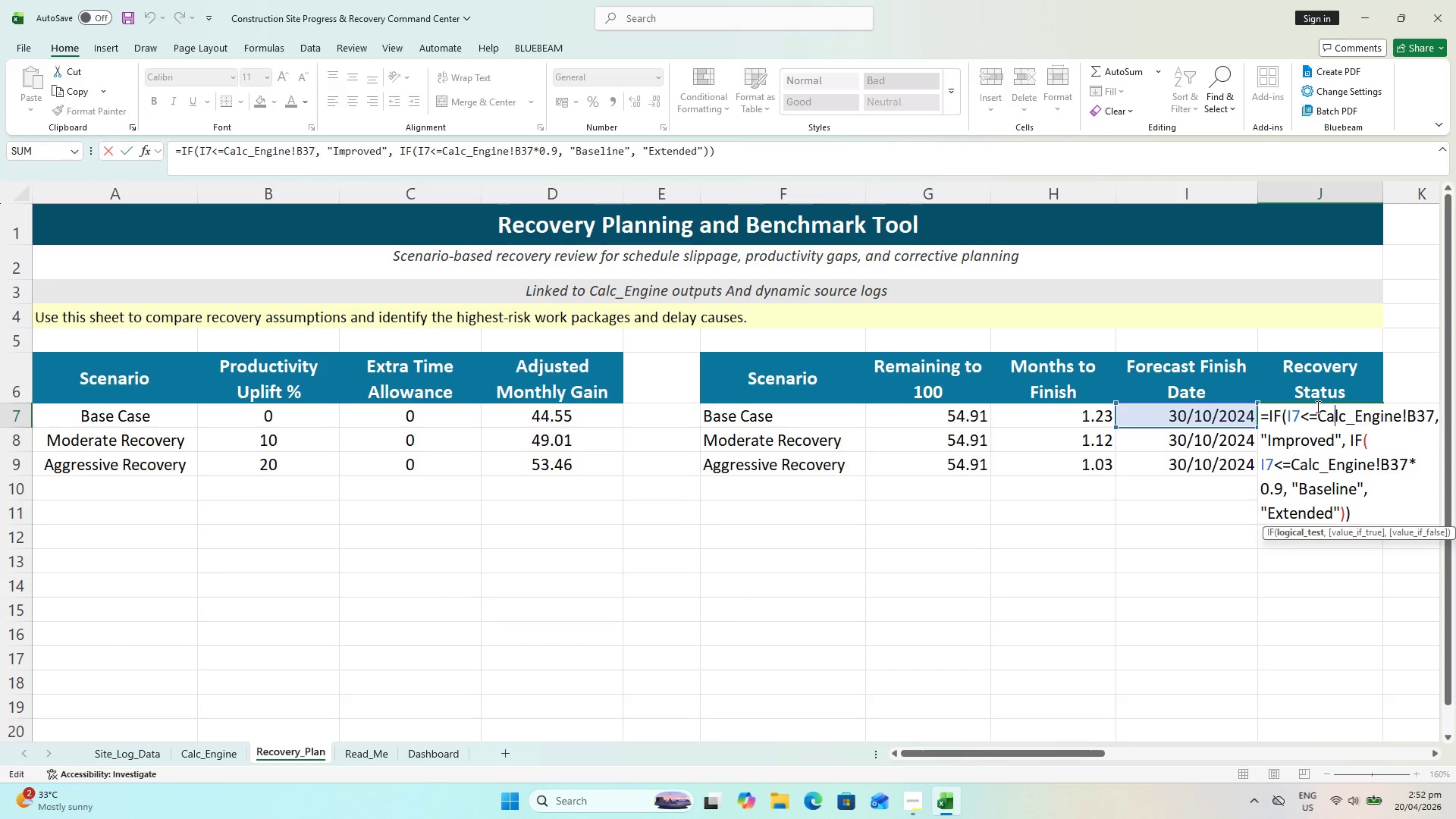 
key(Backspace)
 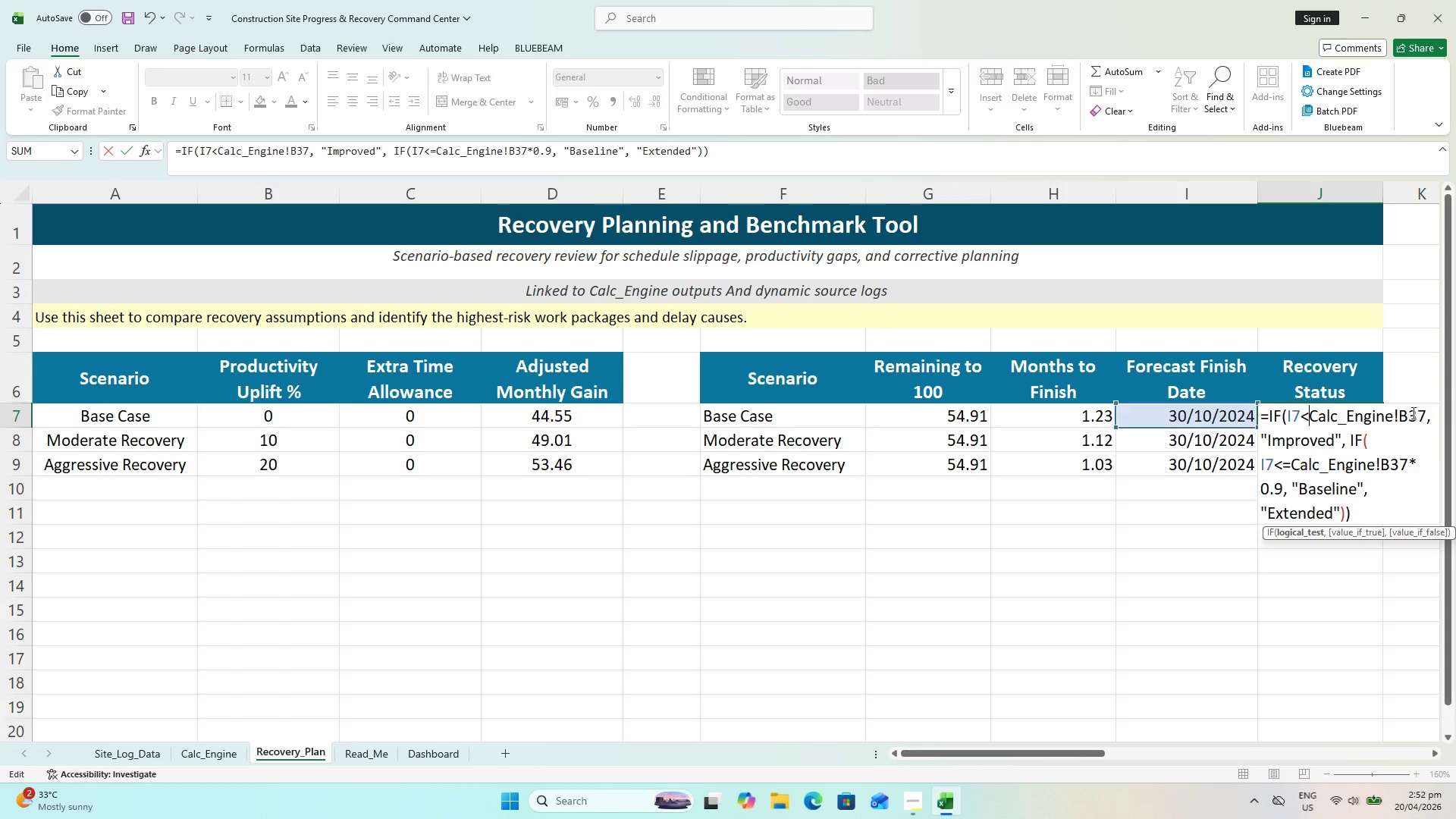 
wait(9.42)
 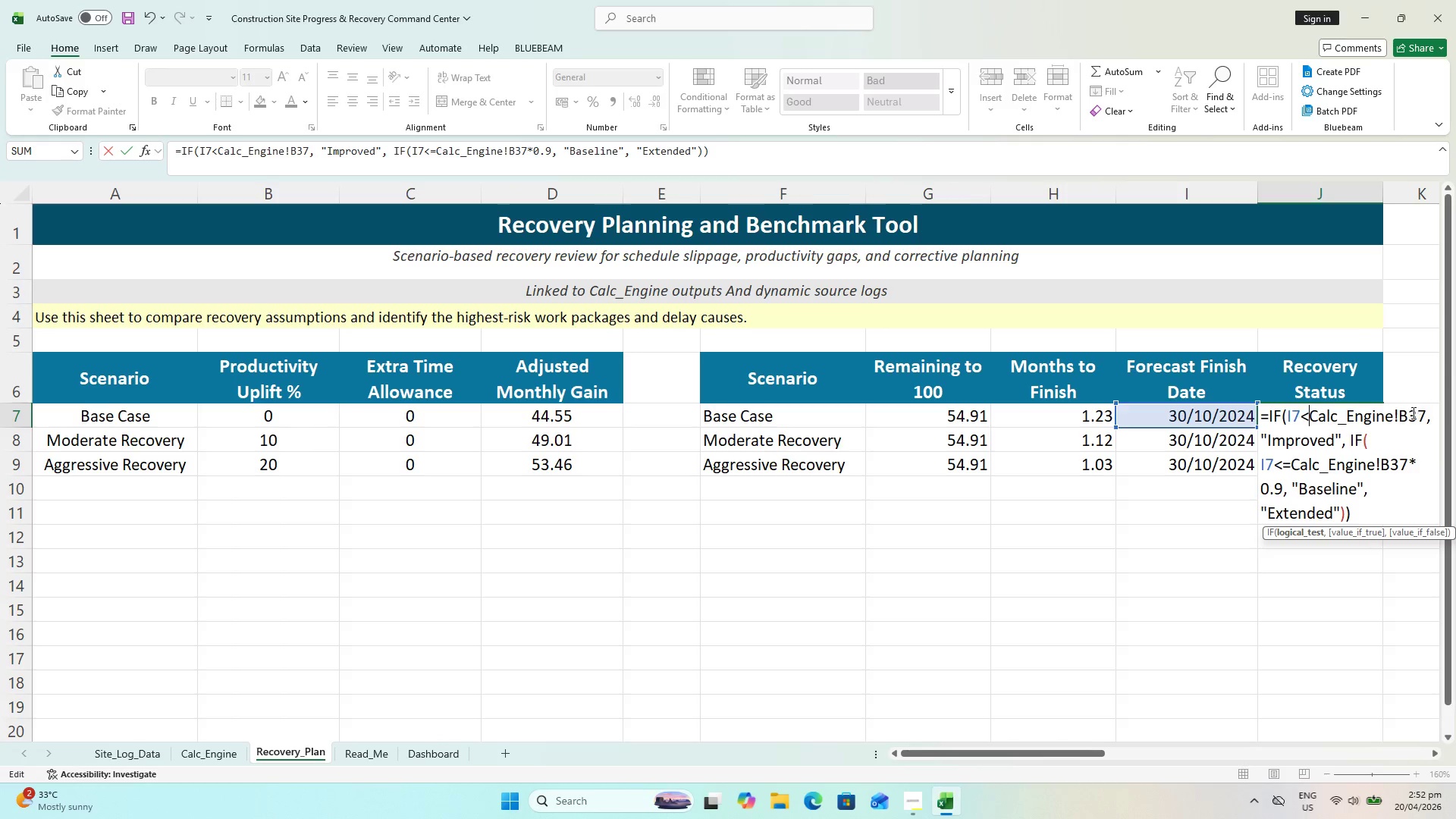 
left_click([1282, 464])
 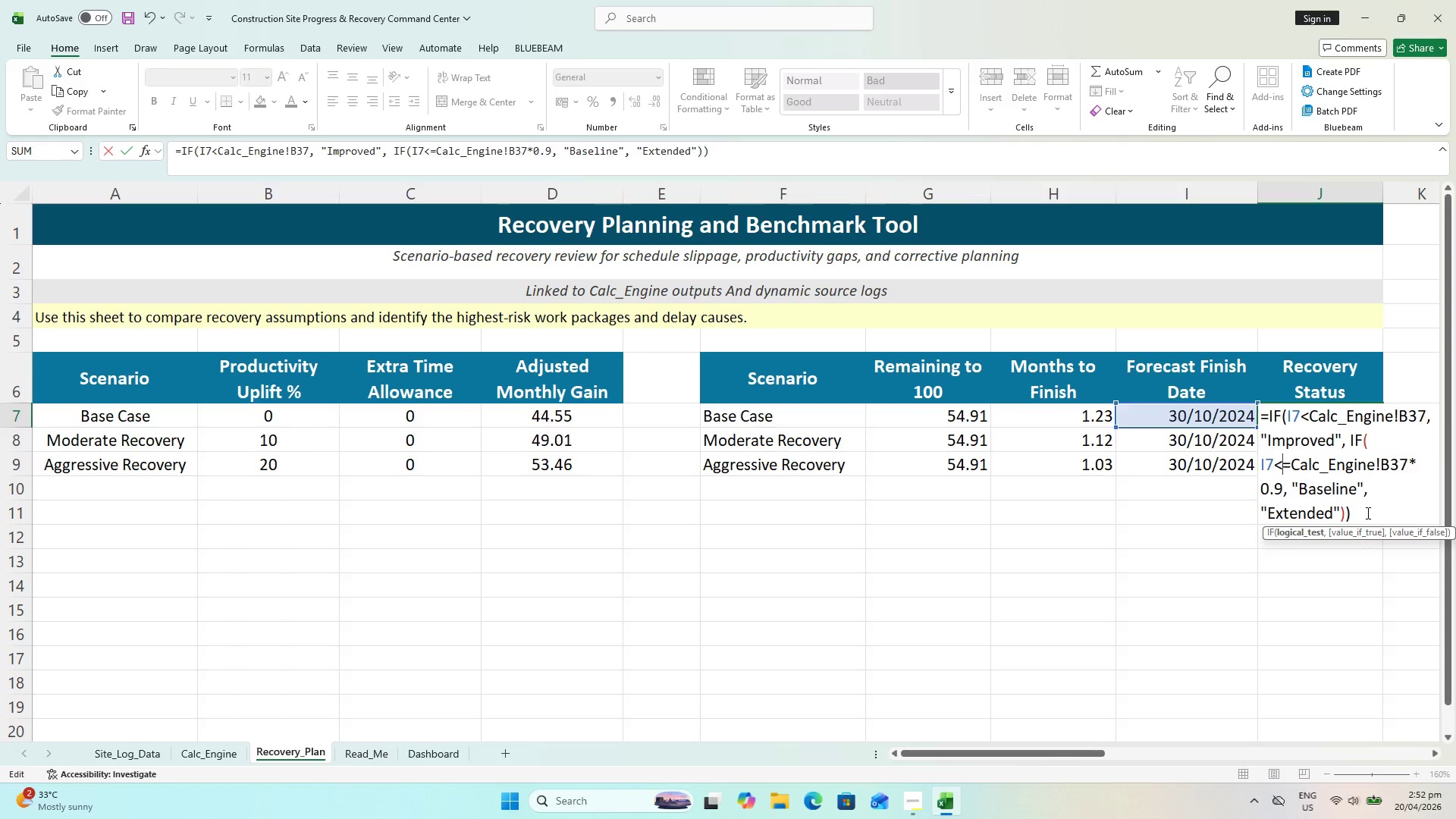 
key(Backspace)
 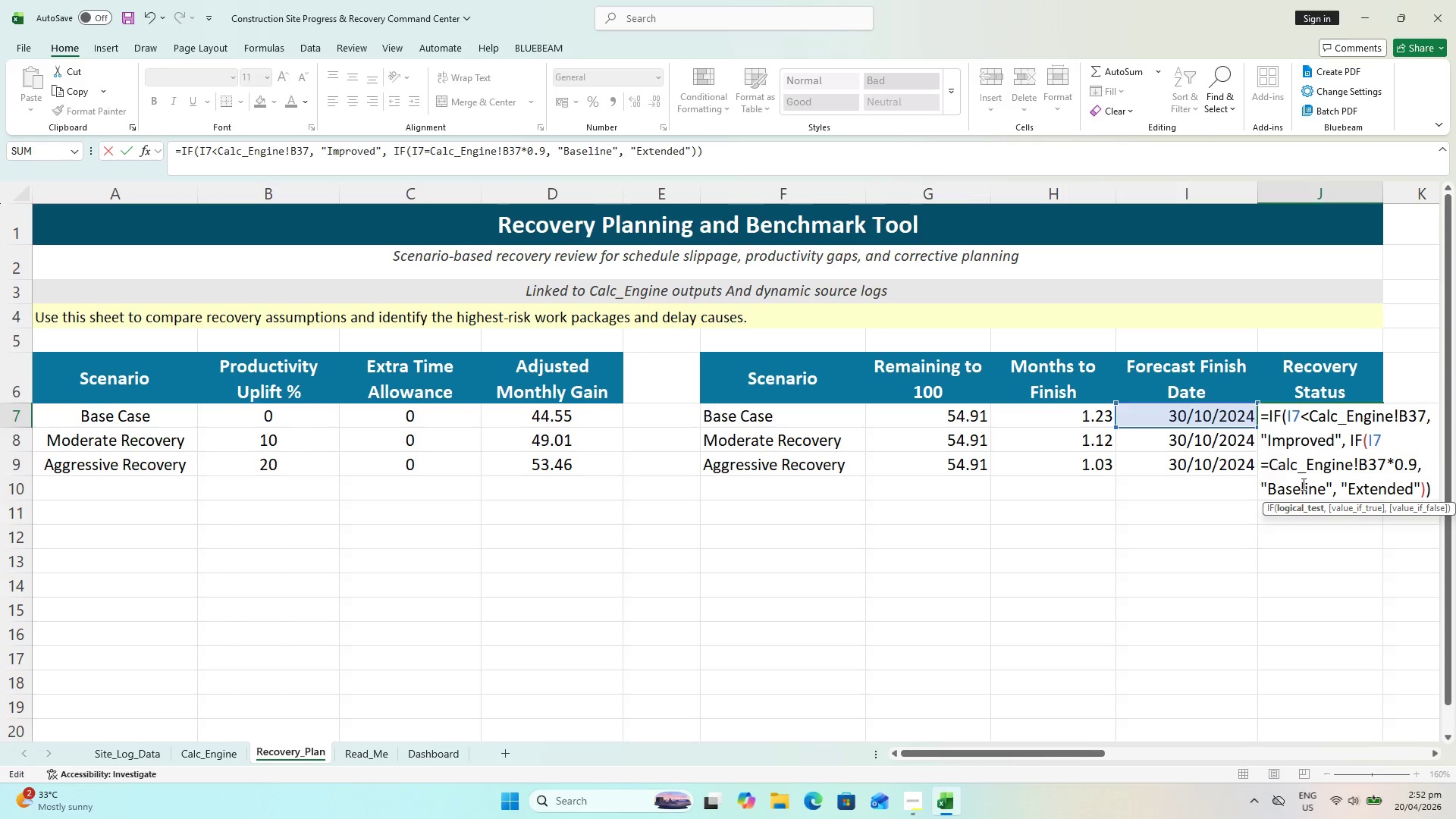 
mouse_move([1268, 514])
 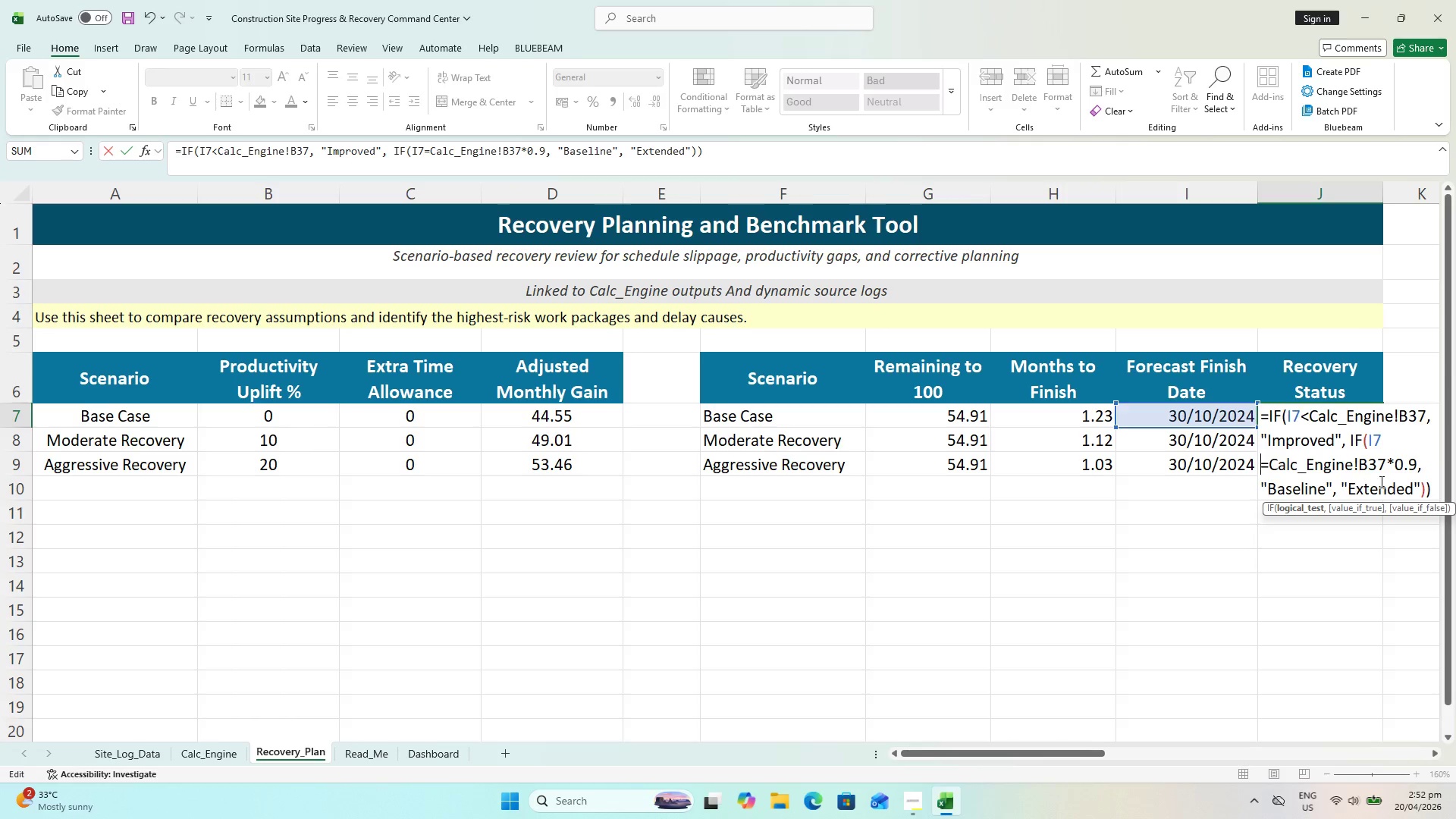 
key(Enter)
 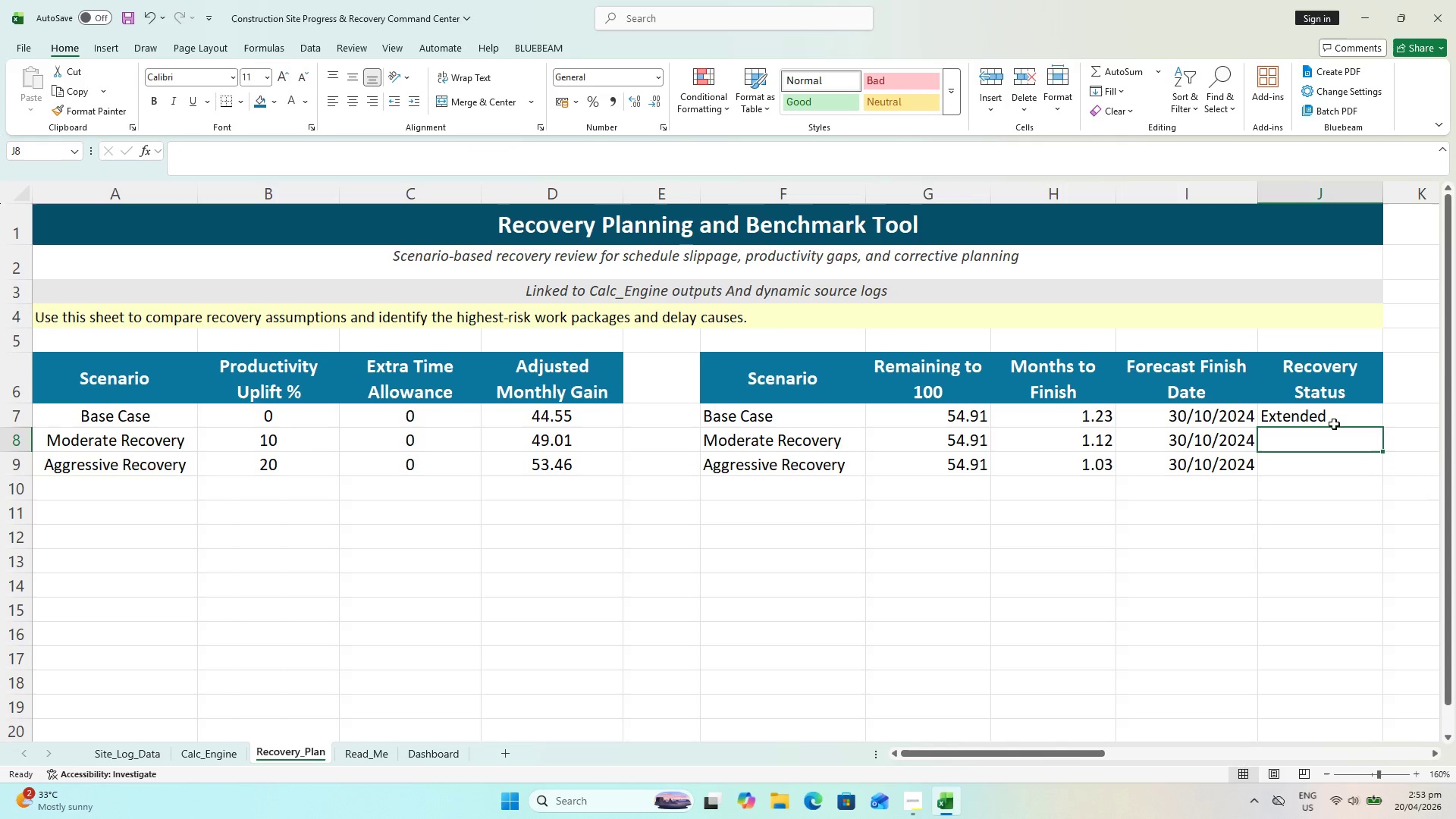 
left_click([1328, 412])
 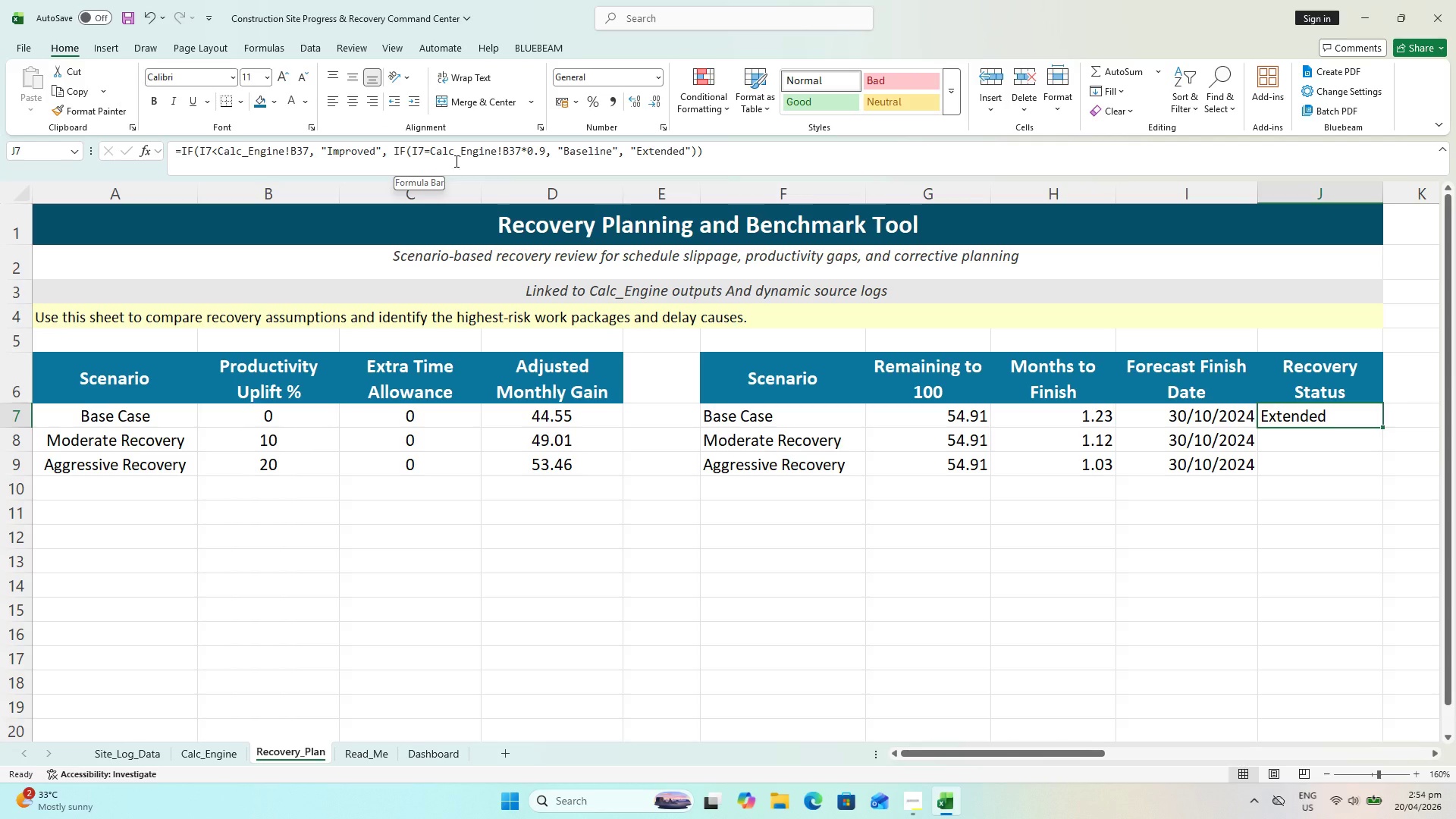 
wait(66.34)
 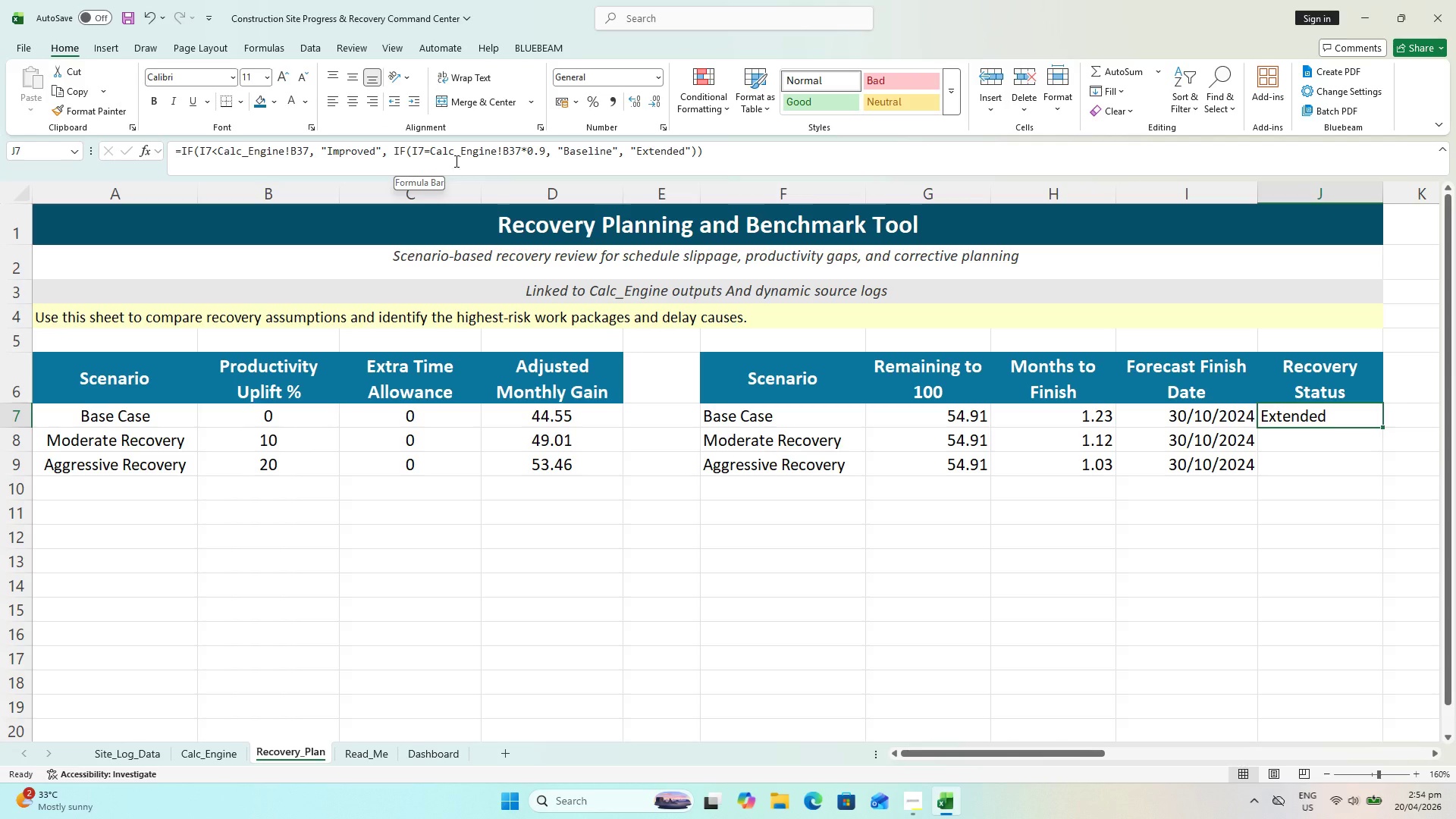 
key(Backspace)
 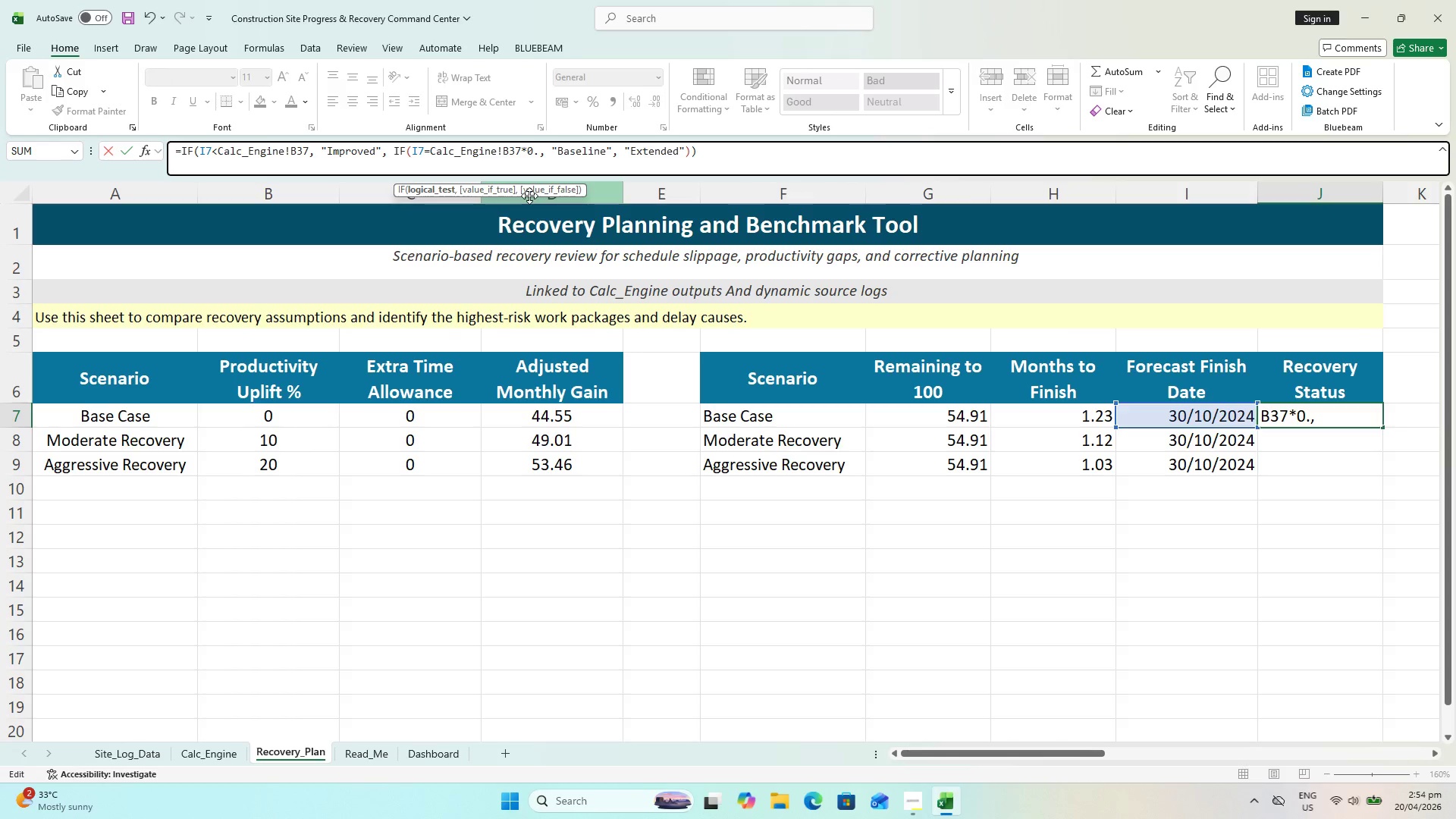 
key(Backspace)
 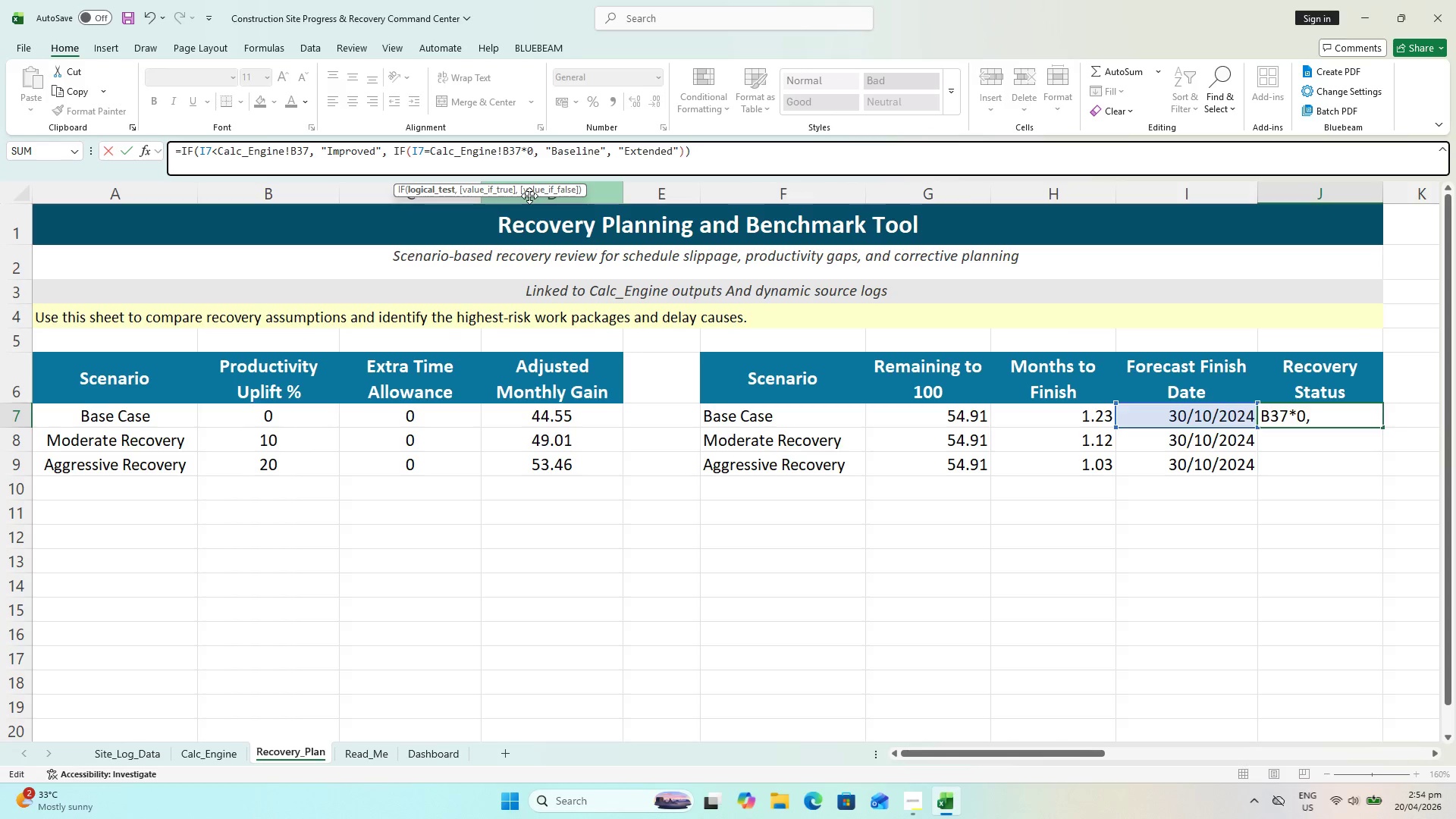 
key(Backspace)
 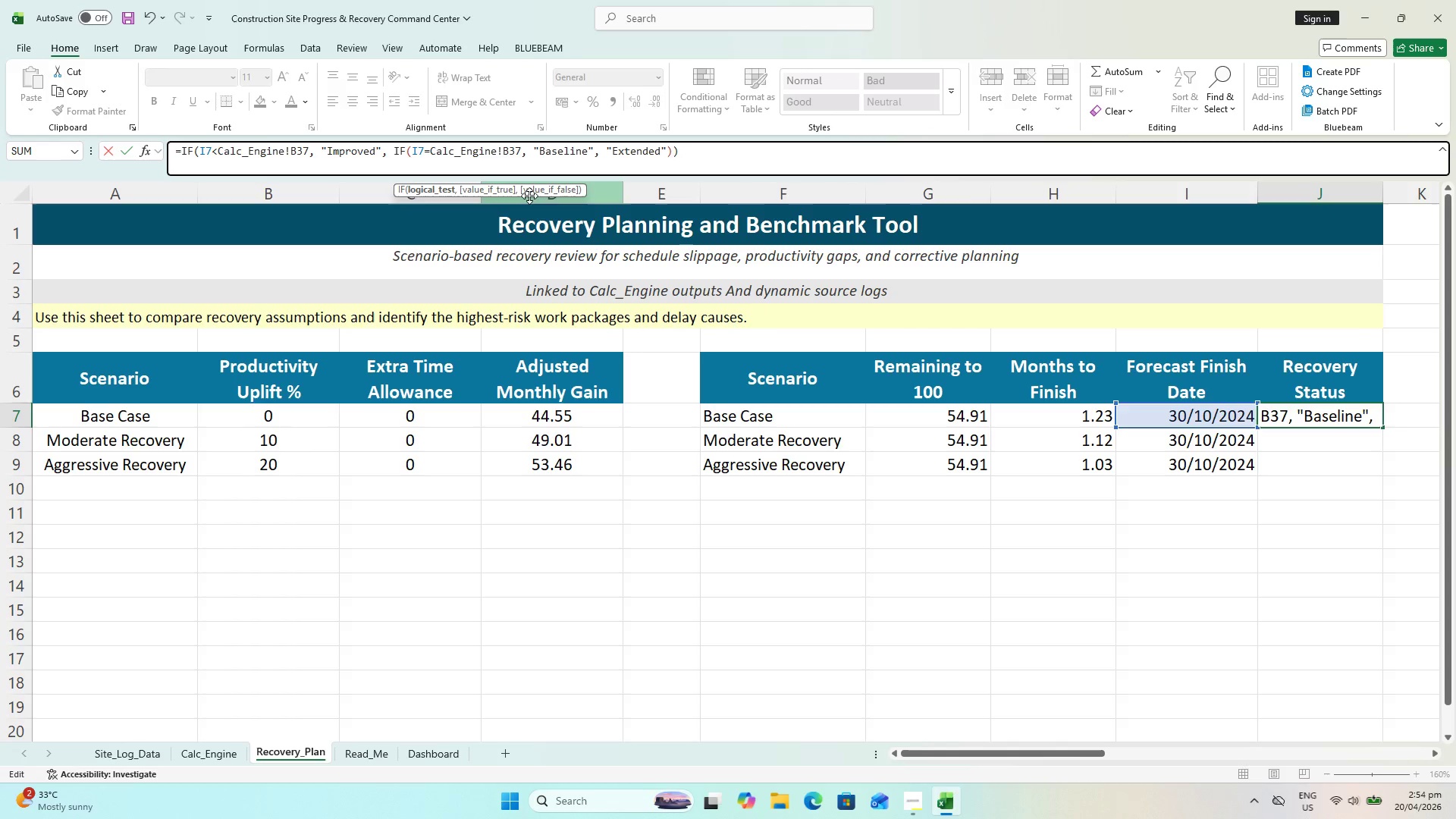 
key(Backspace)
 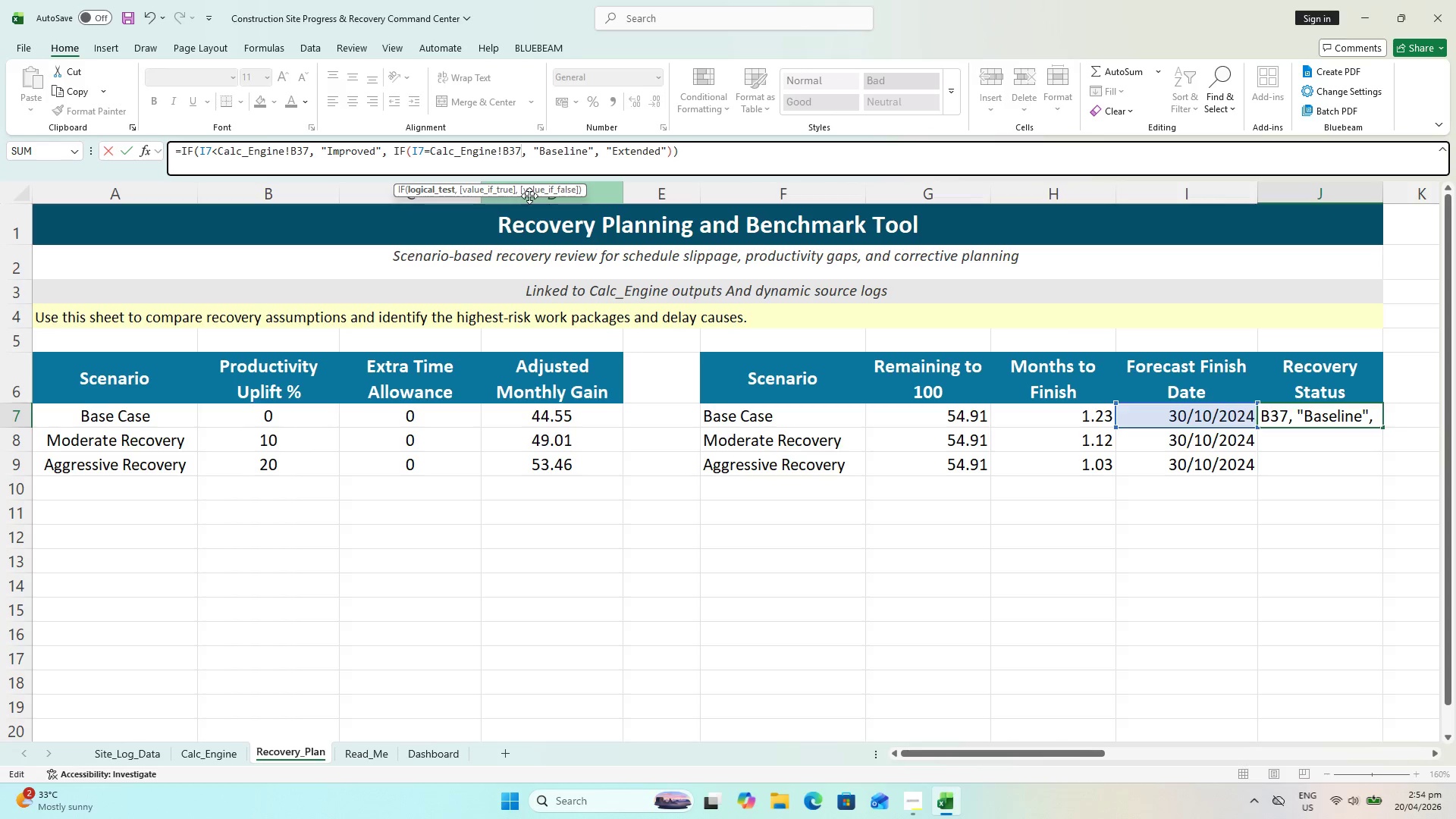 
key(Enter)
 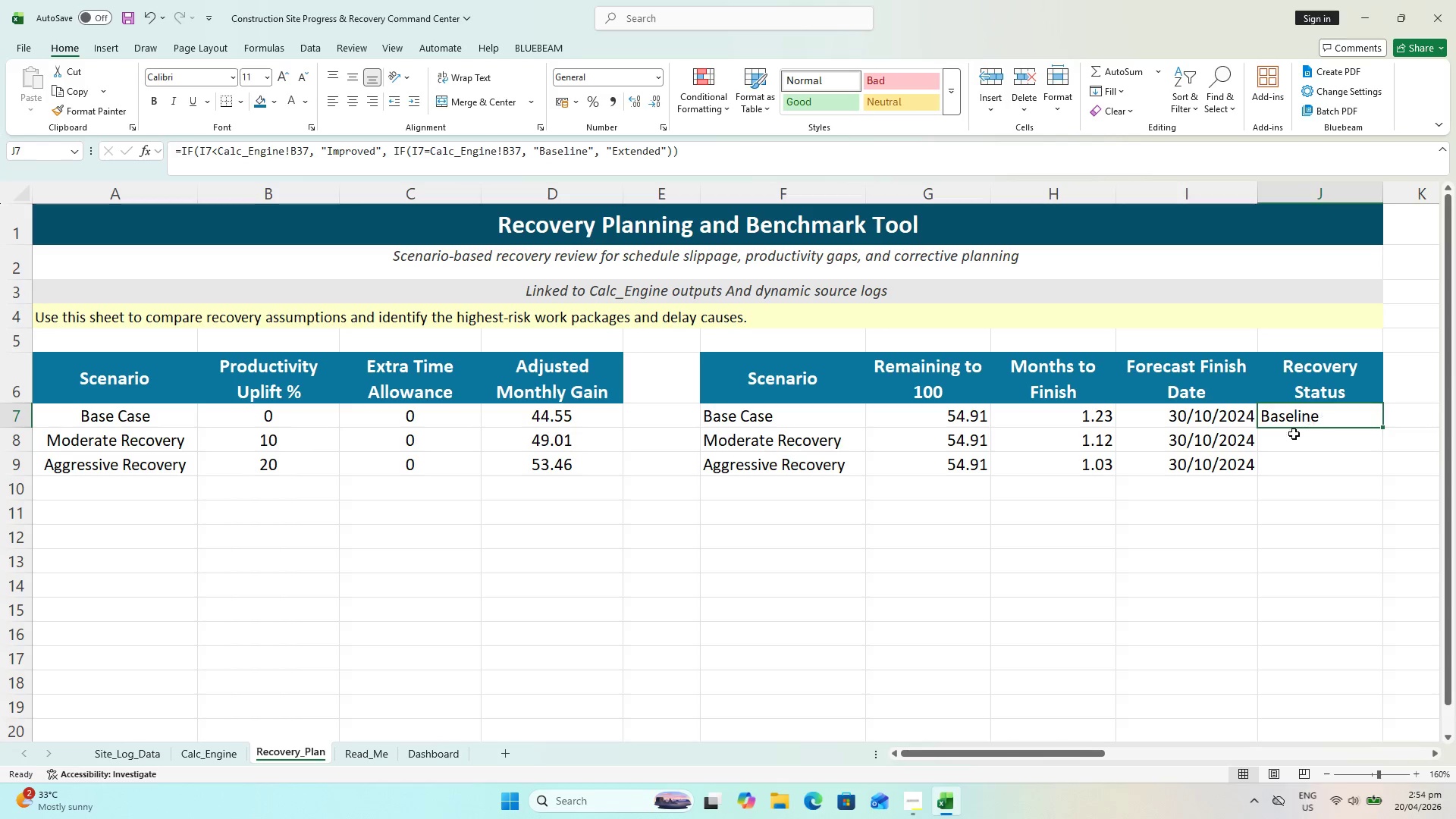 
double_click([1310, 415])
 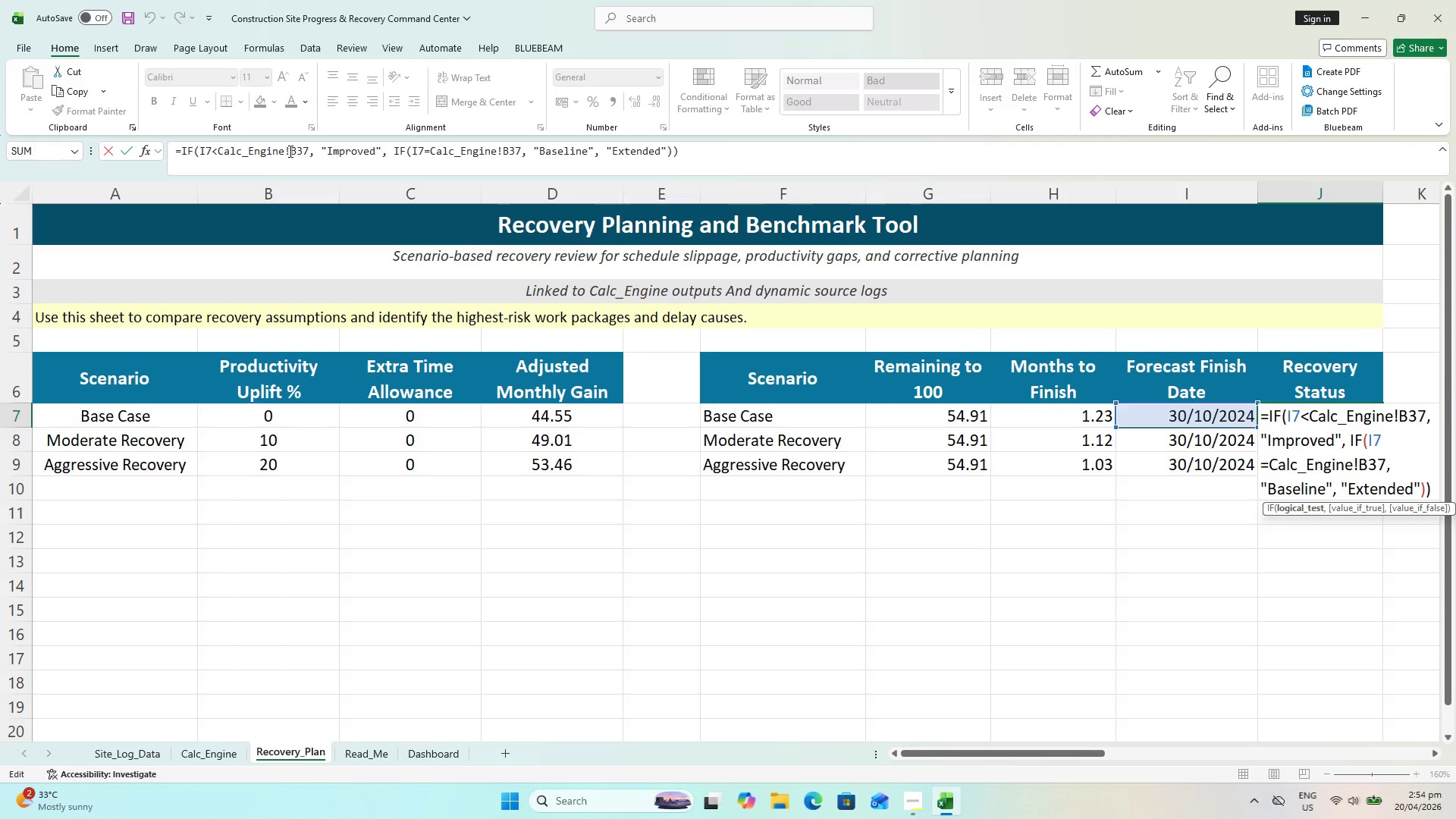 
left_click([297, 152])
 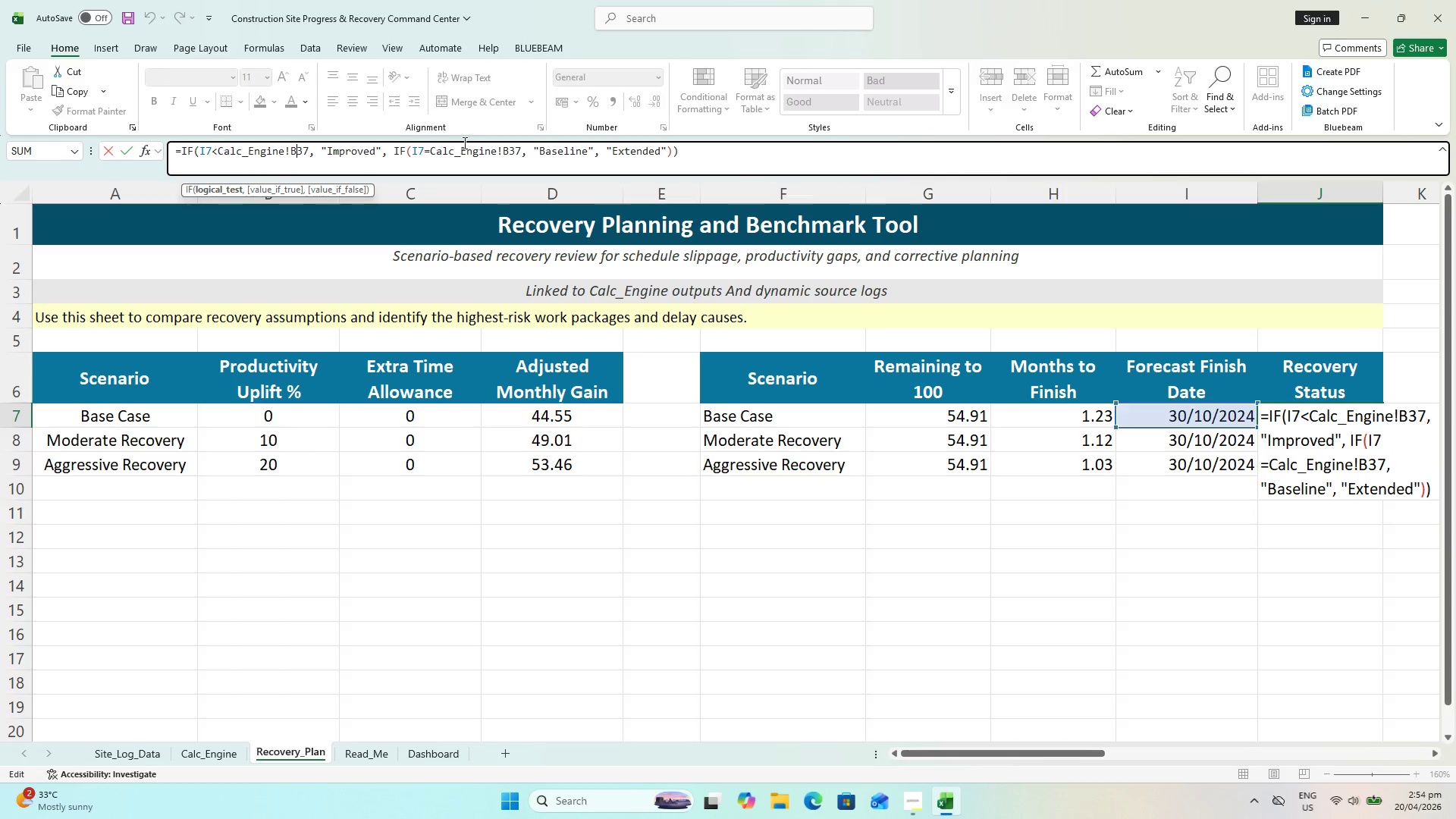 
key(F4)
 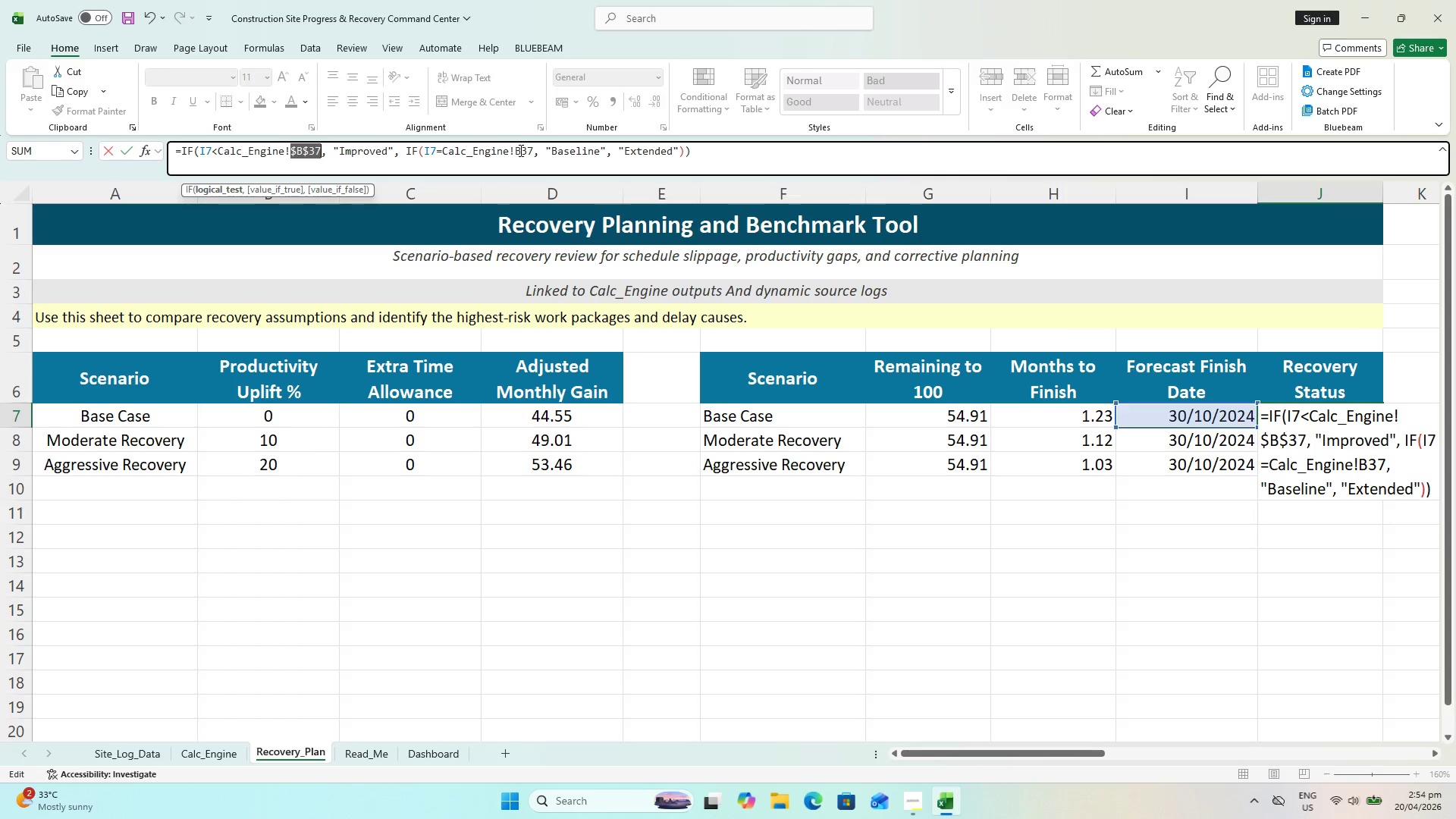 
left_click([519, 150])
 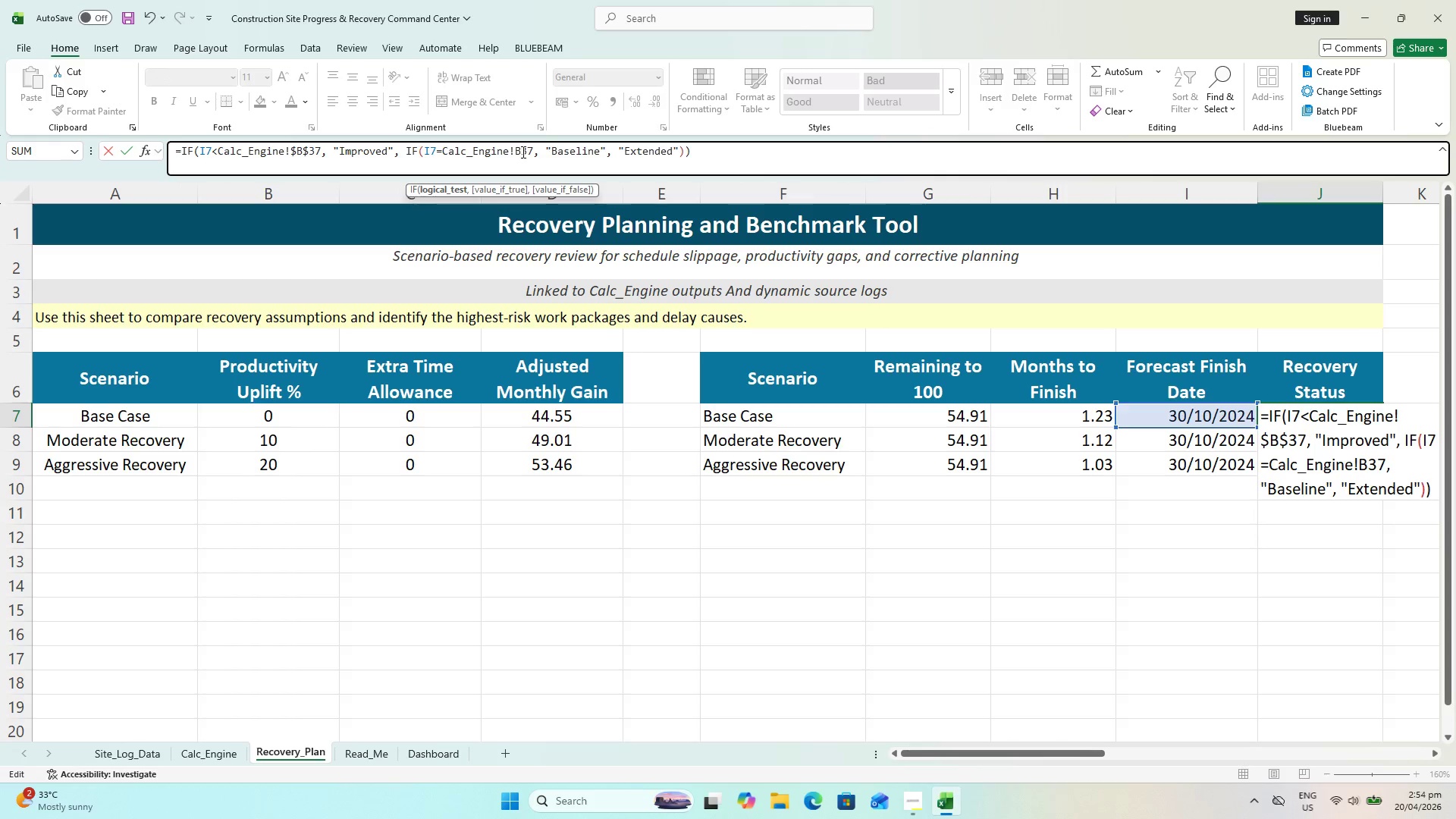 
key(F4)
 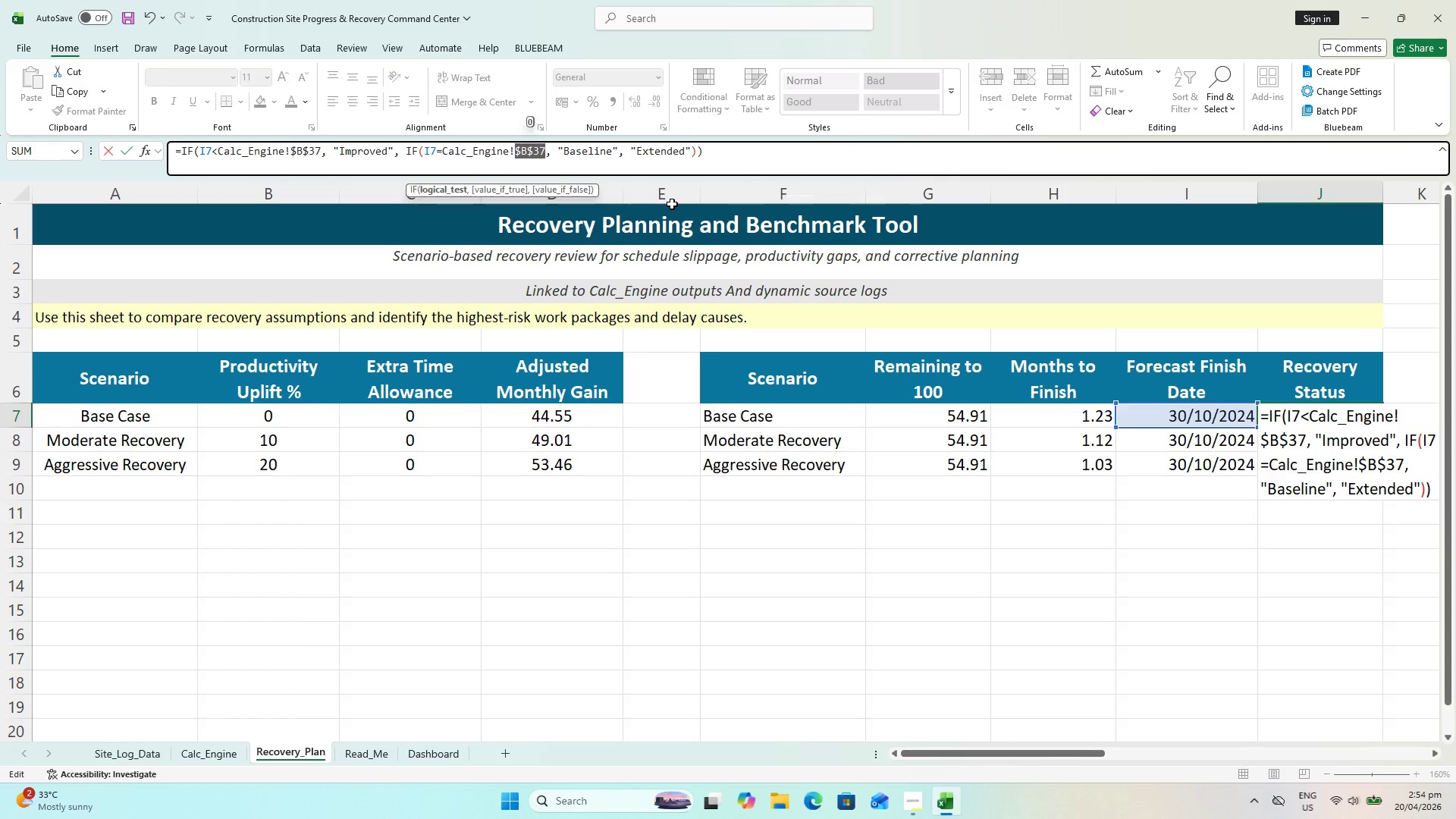 
key(Enter)
 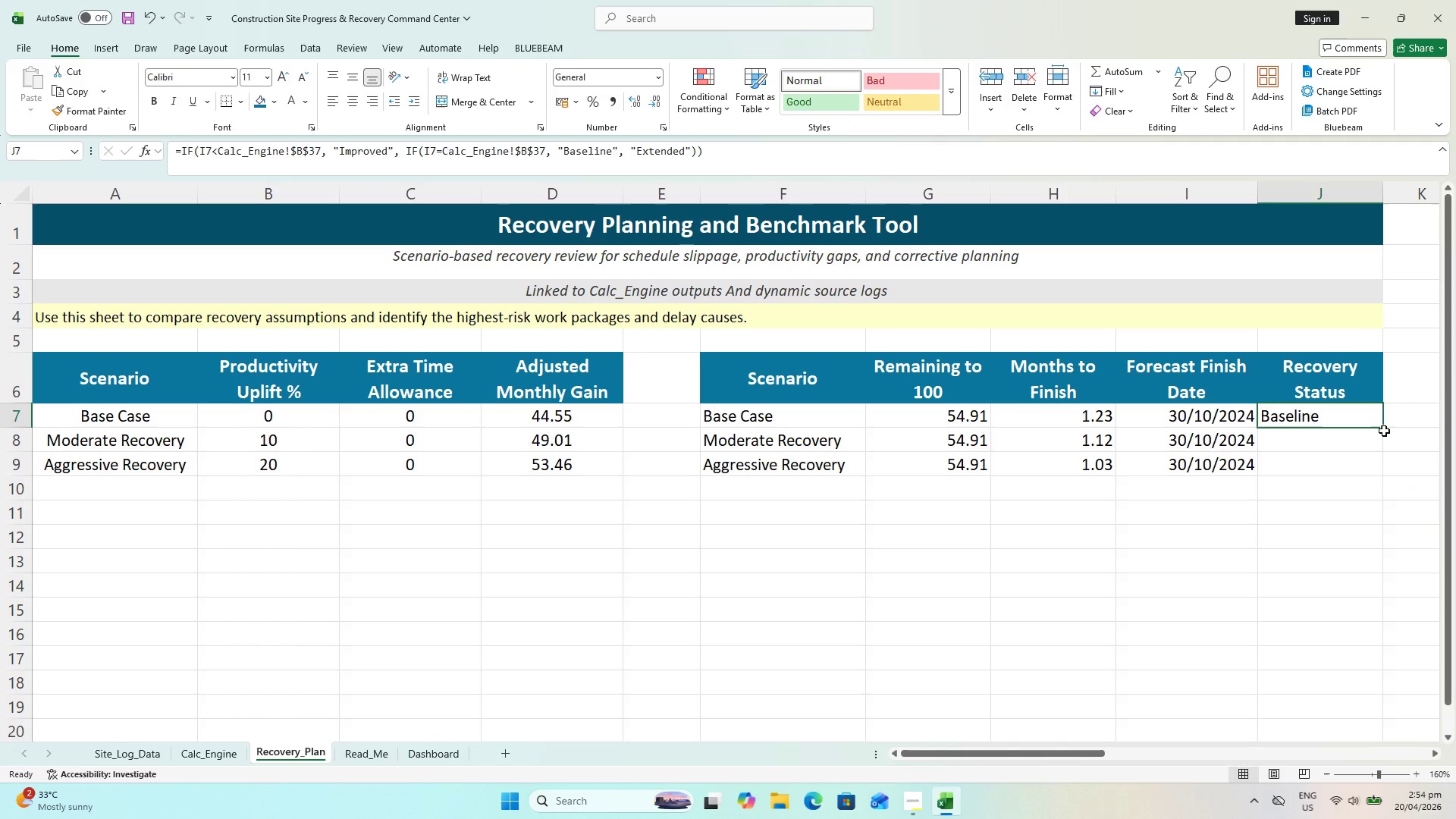 
left_click_drag(start_coordinate=[1384, 425], to_coordinate=[1376, 471])
 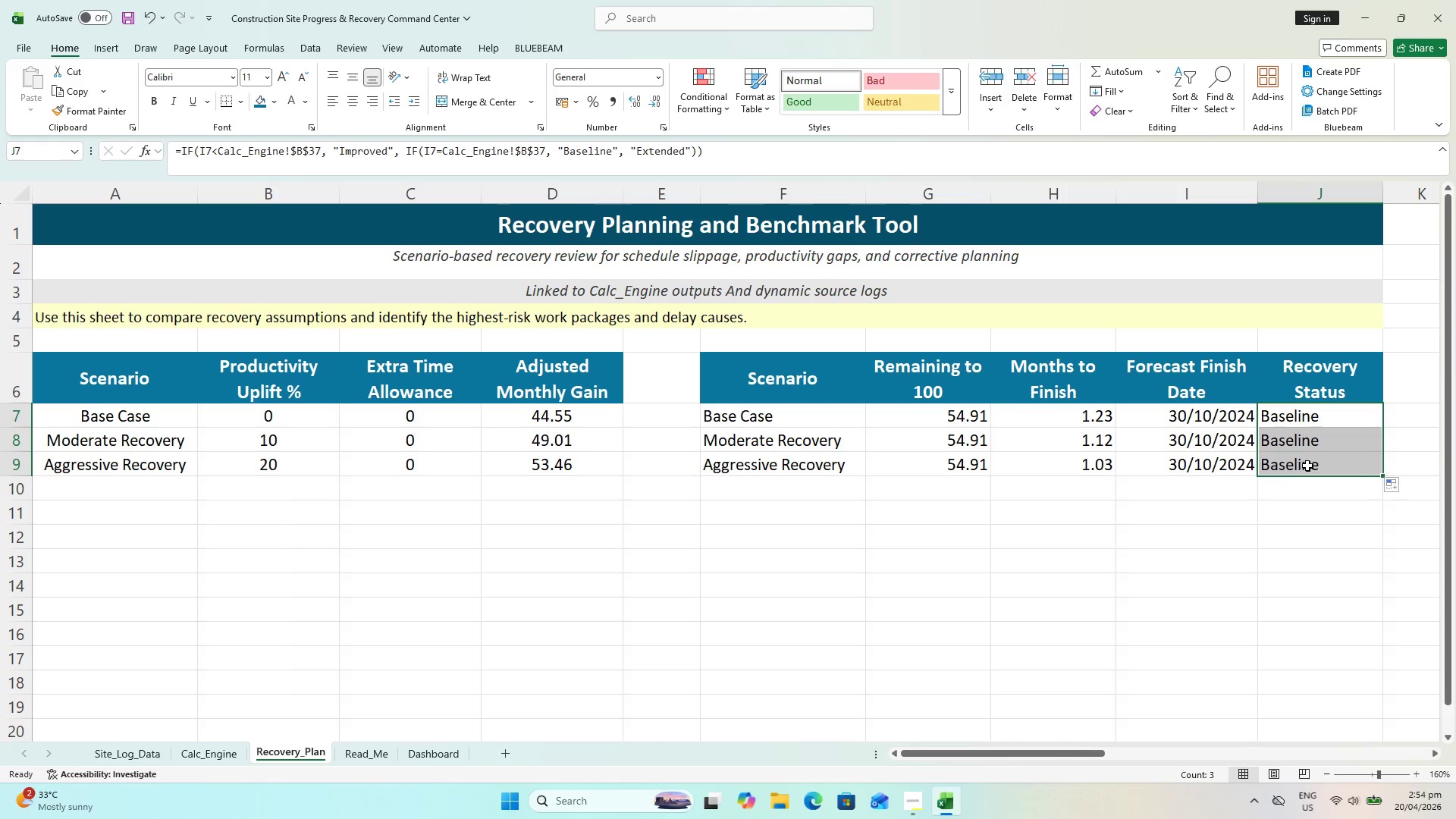 
left_click([1299, 436])
 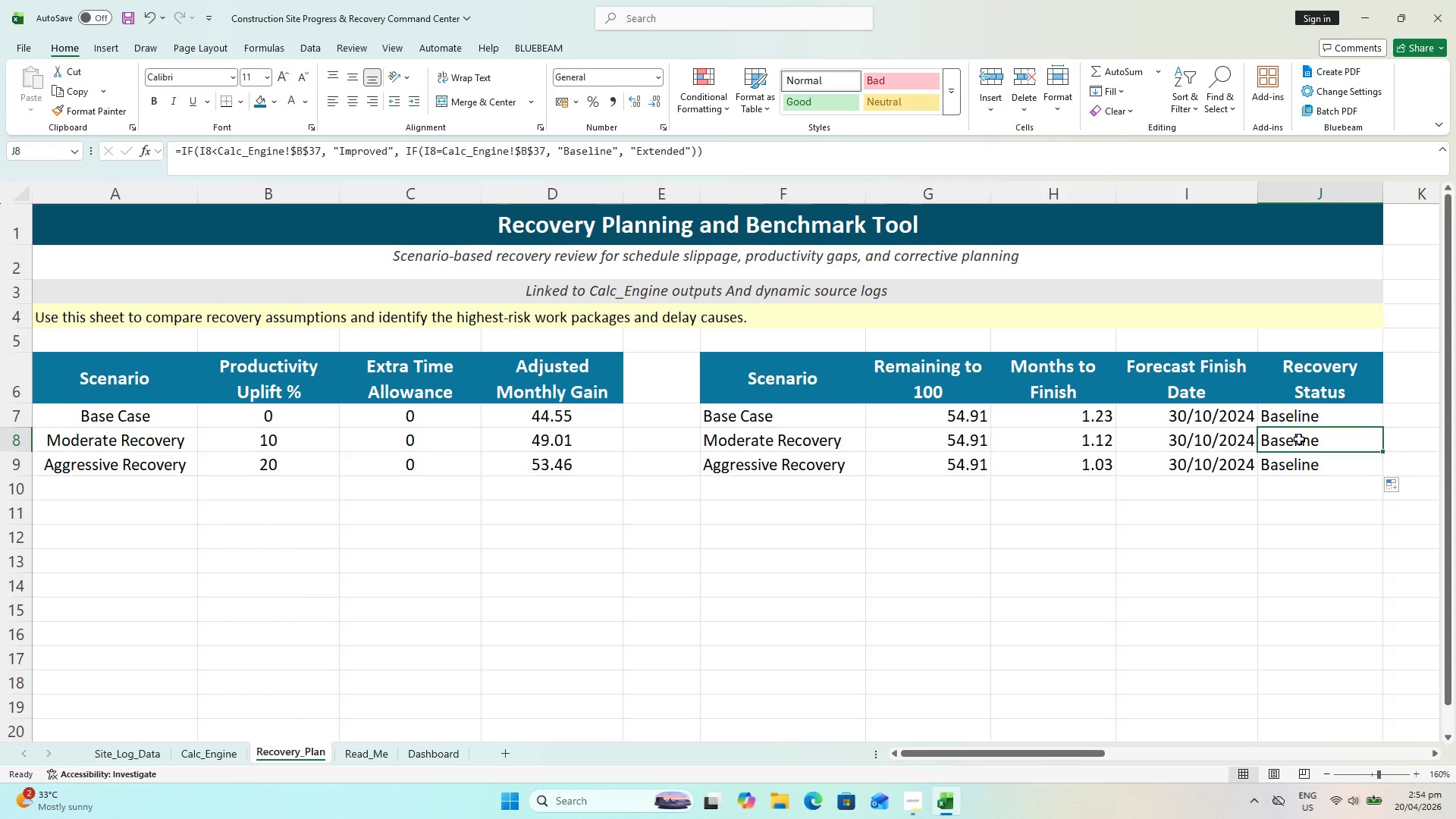 
left_click([1299, 439])
 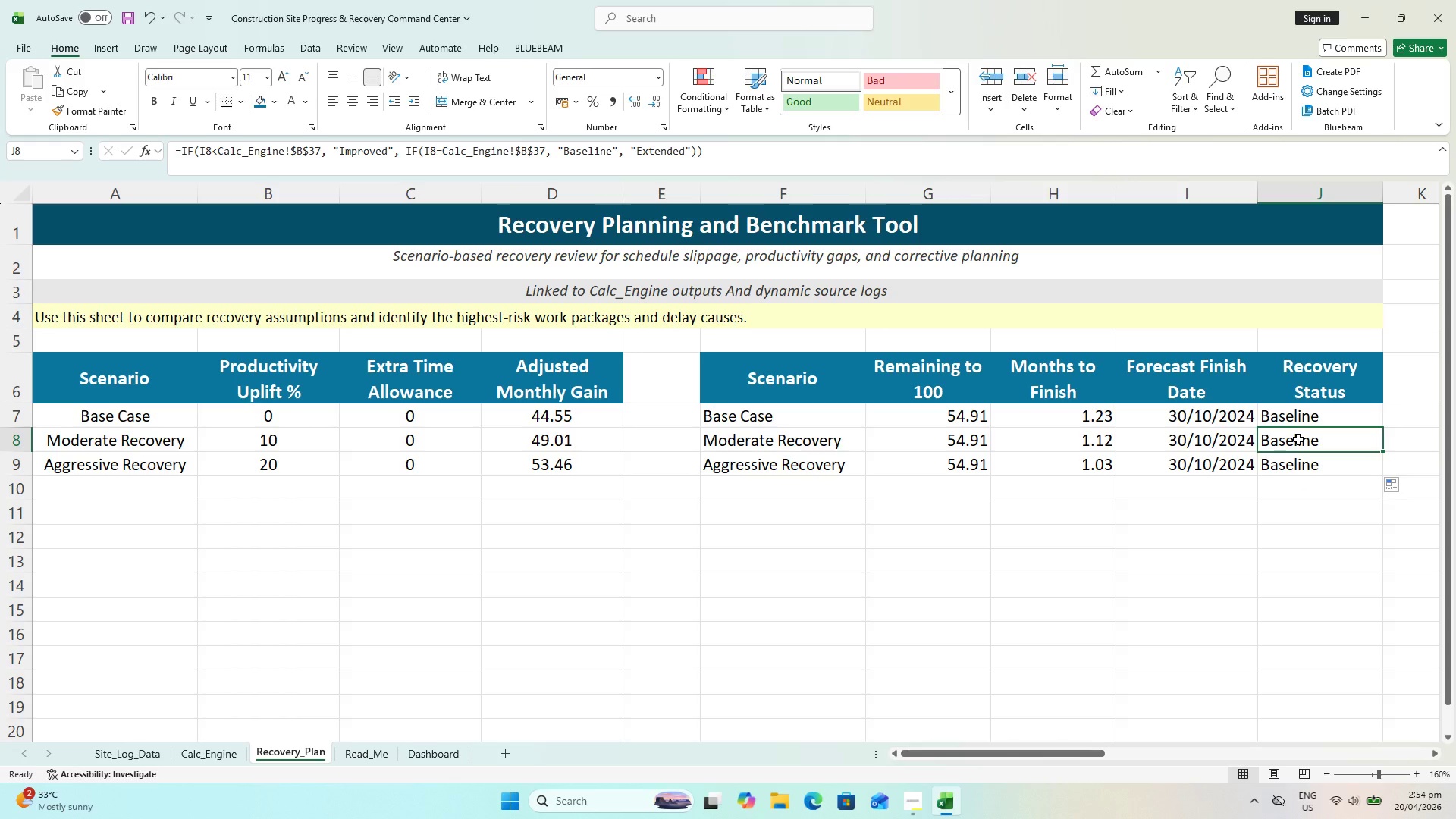 
key(Escape)
 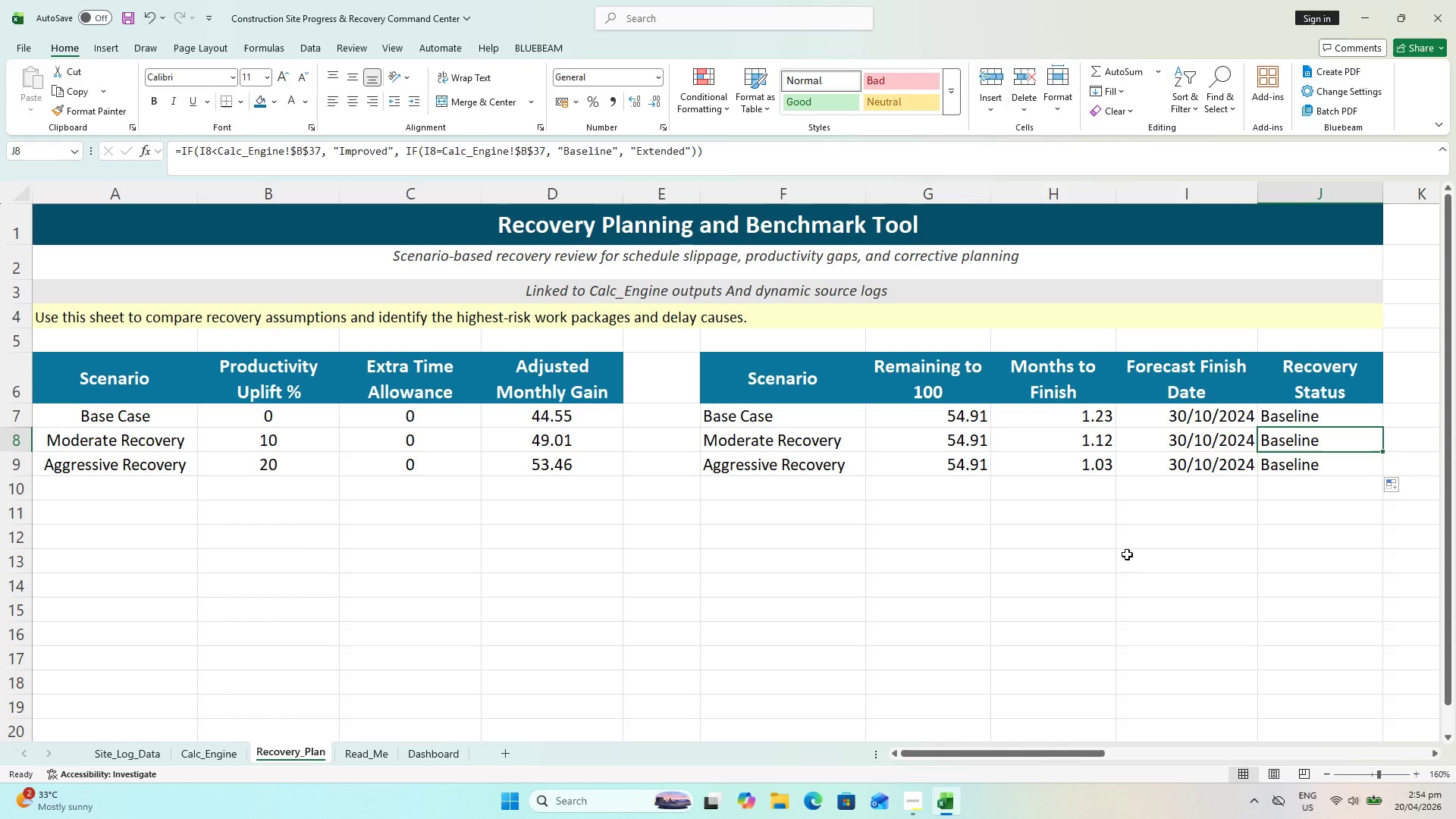 
key(Control+S)
 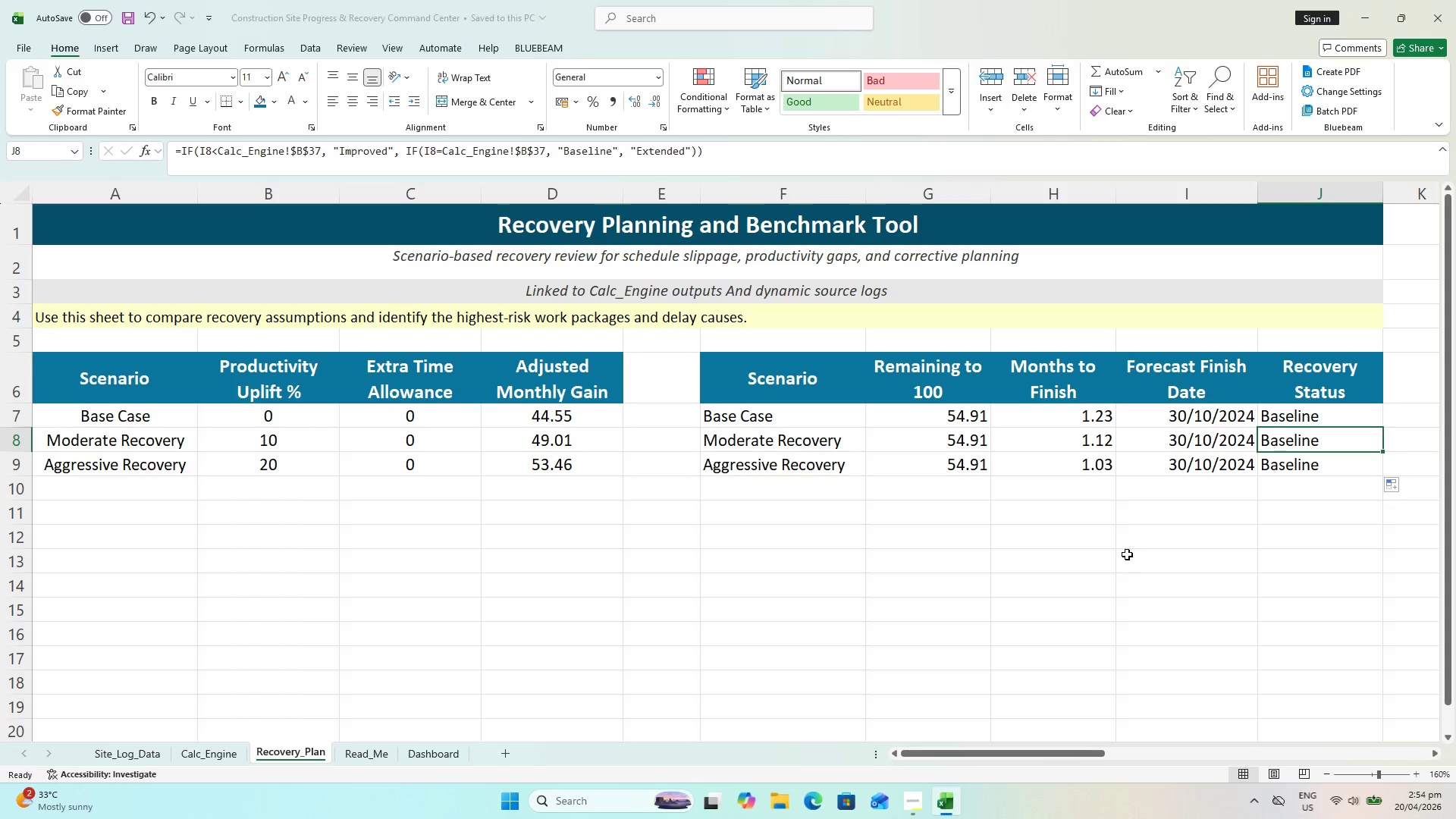 
key(Control+S)
 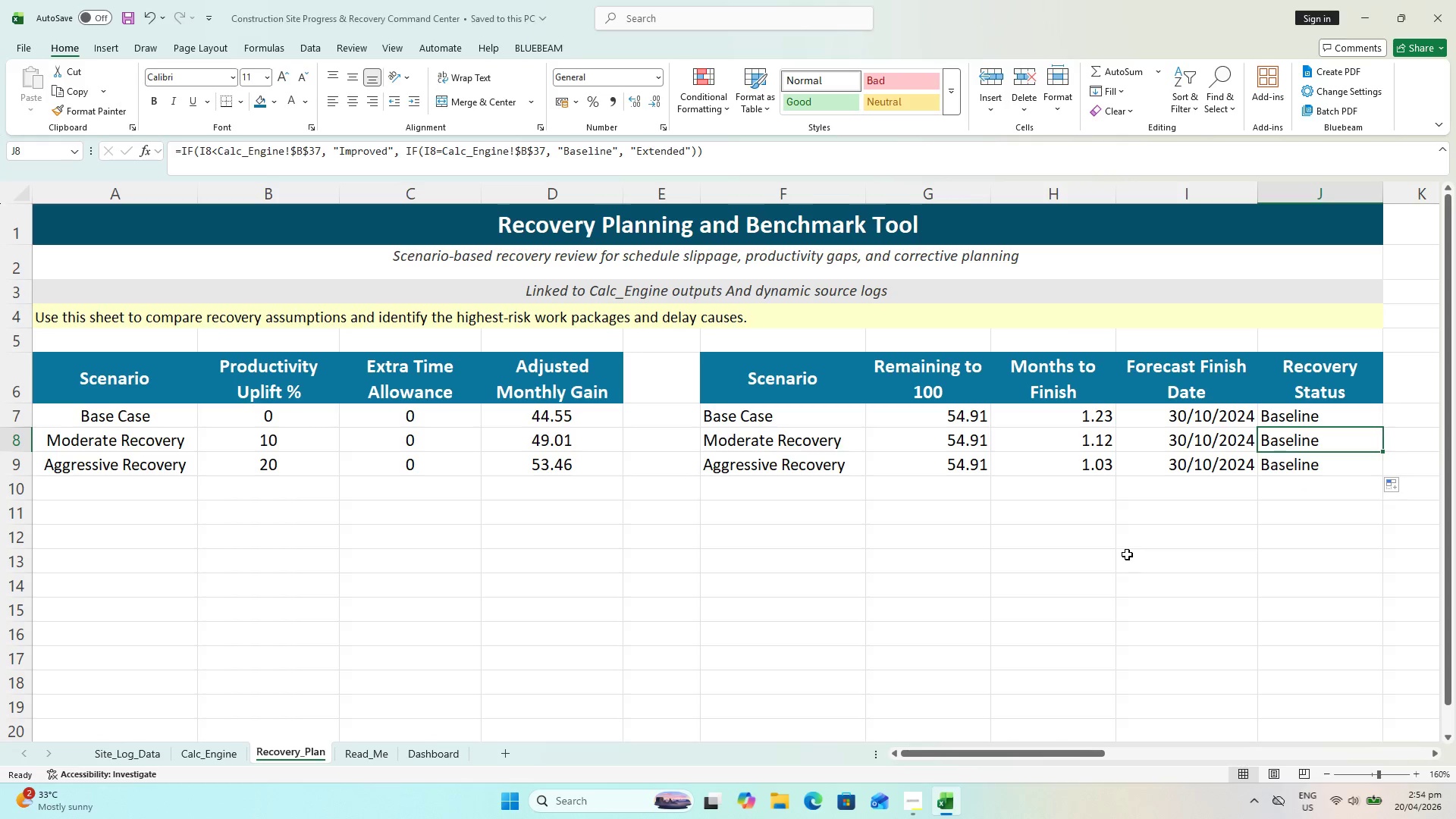 
key(Control+S)
 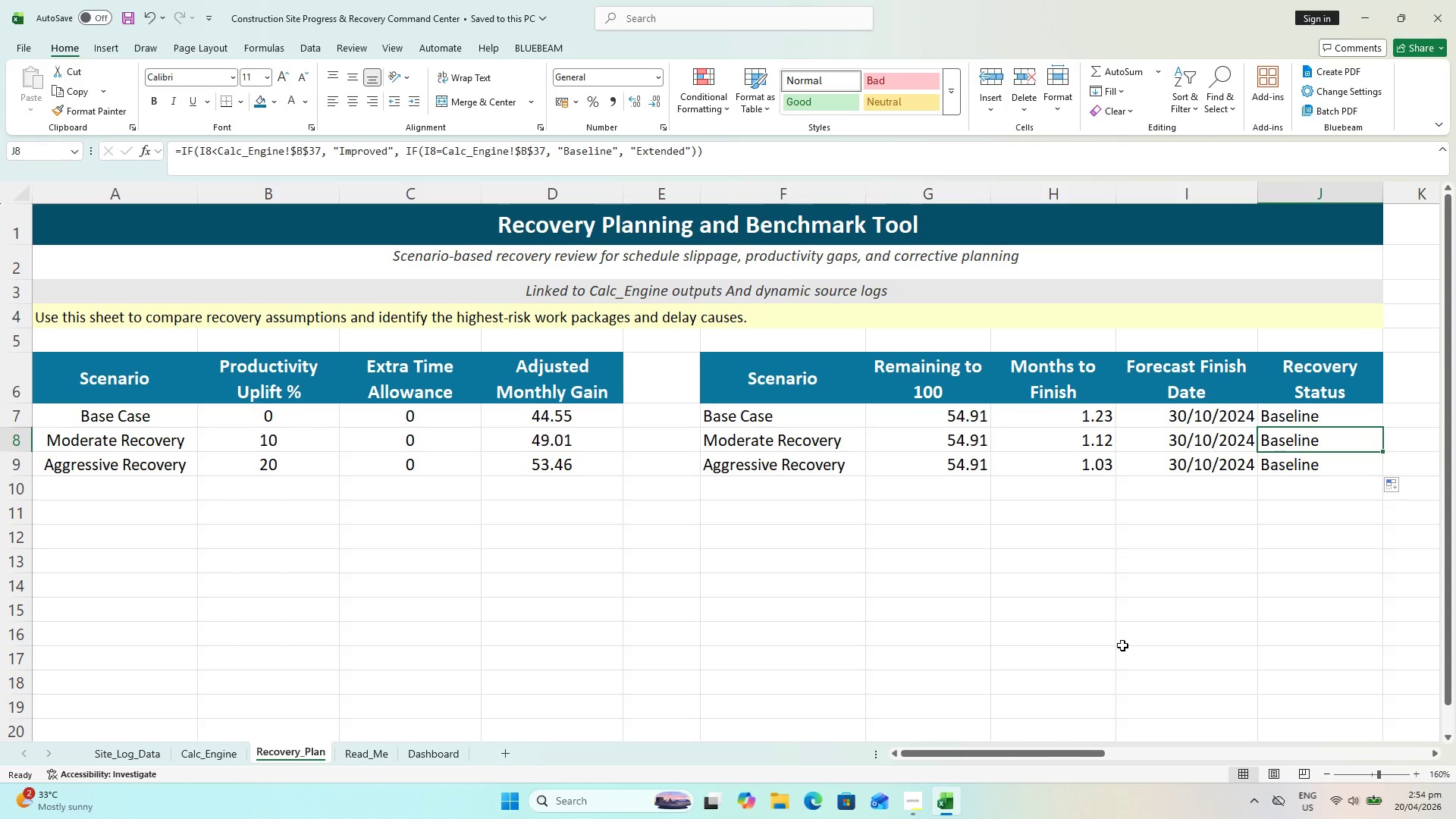 
wait(18.33)
 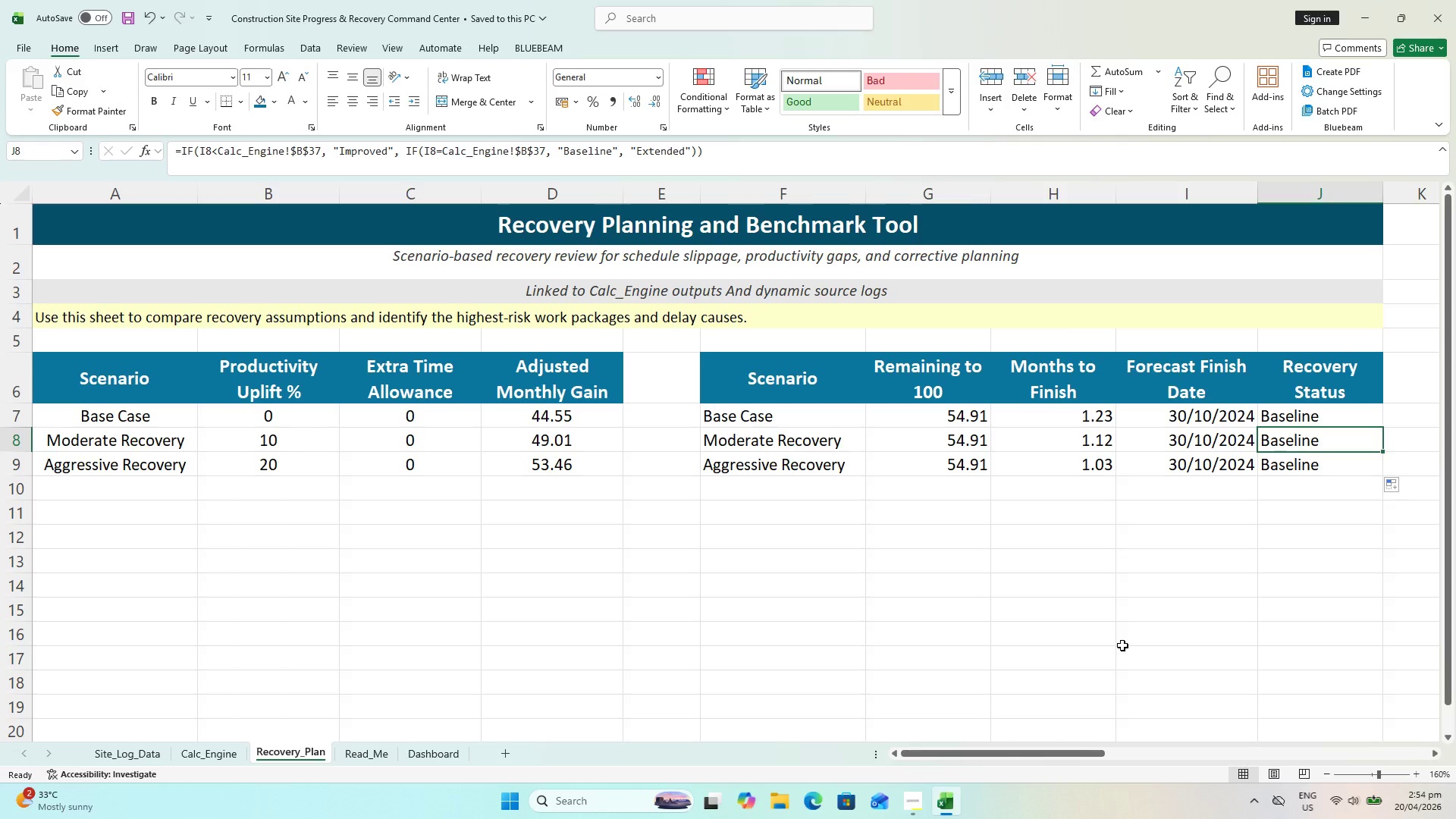 
key(Control+S)
 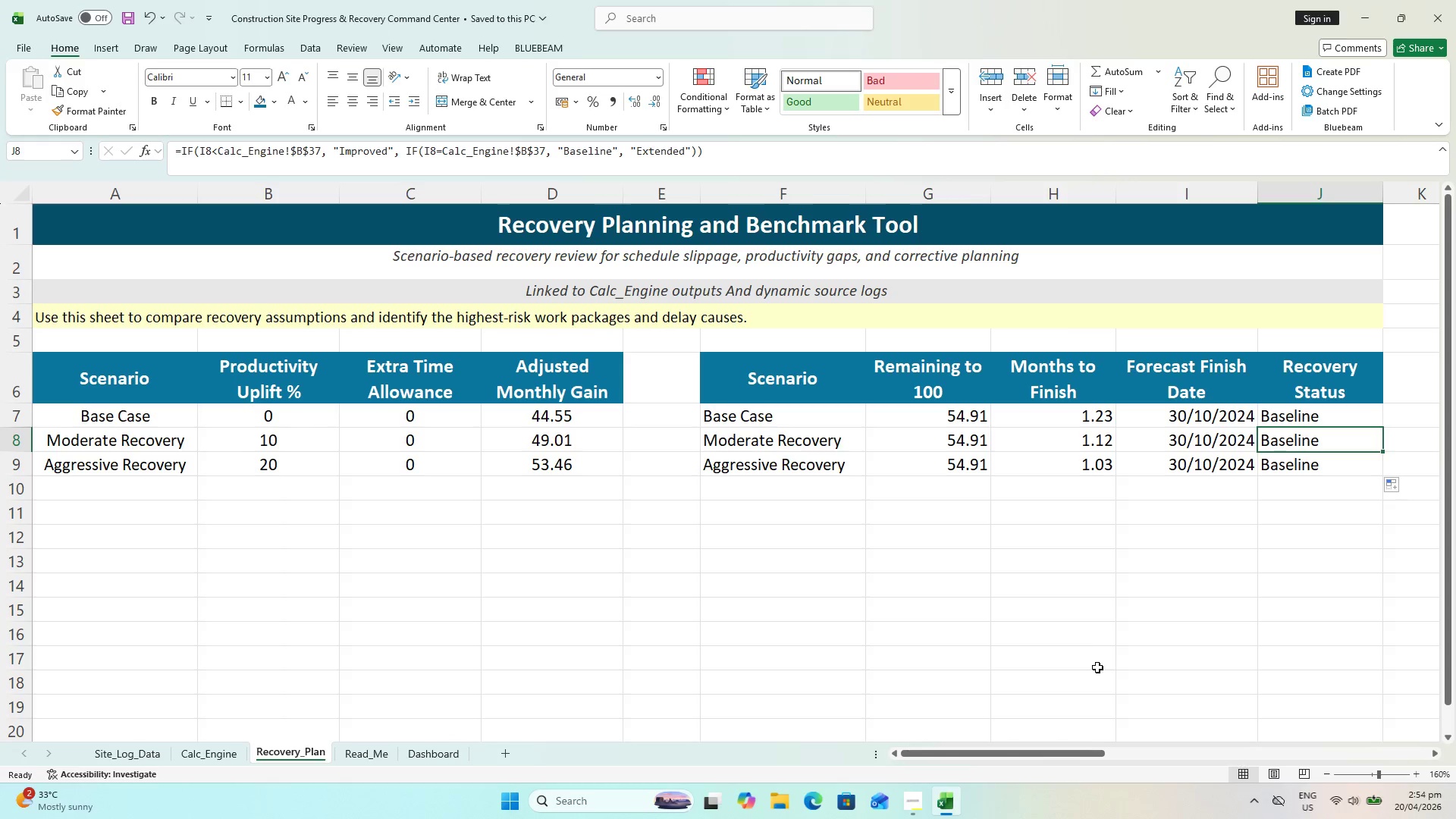 
key(Control+ControlLeft)
 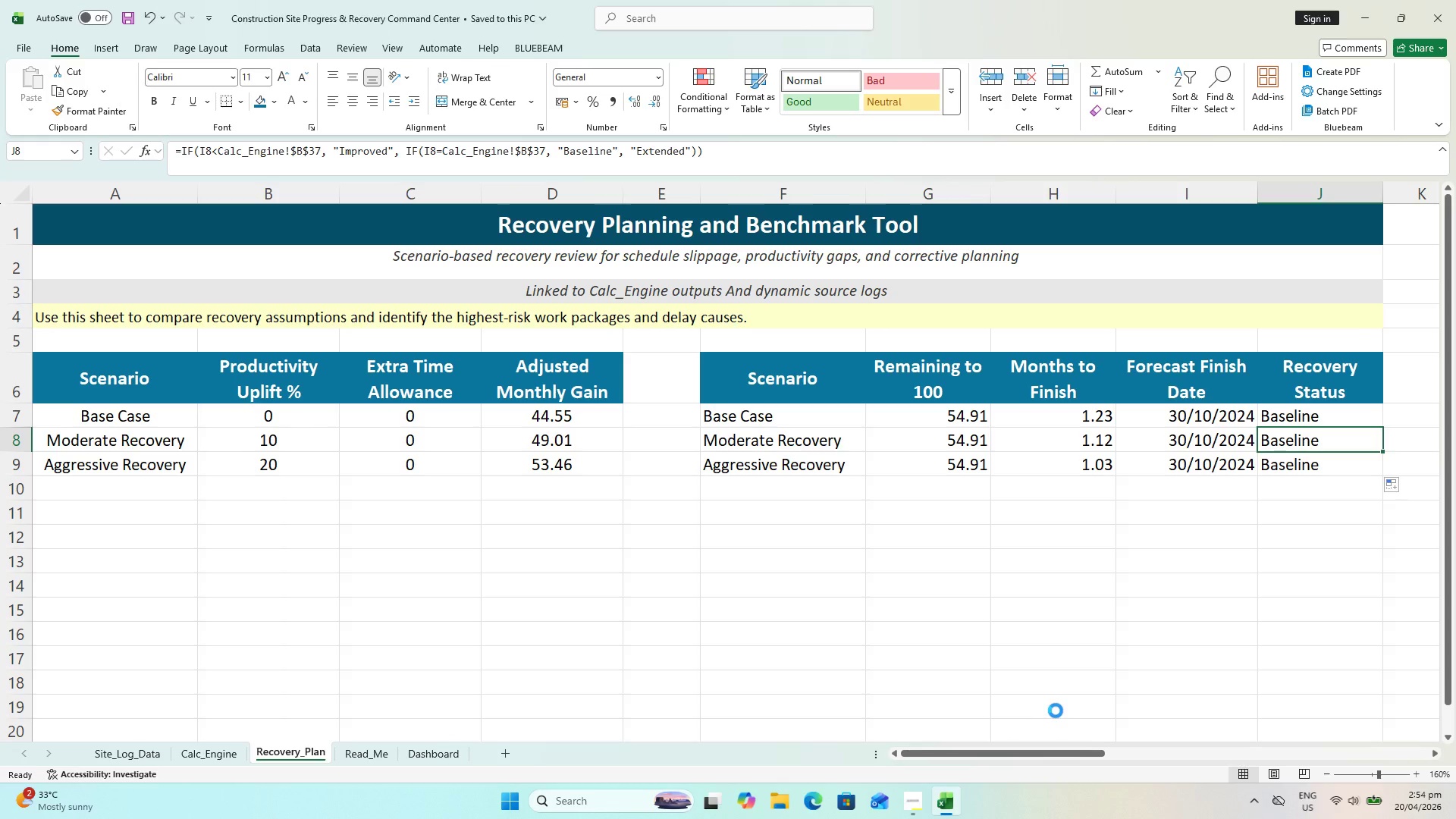 
key(Control+S)
 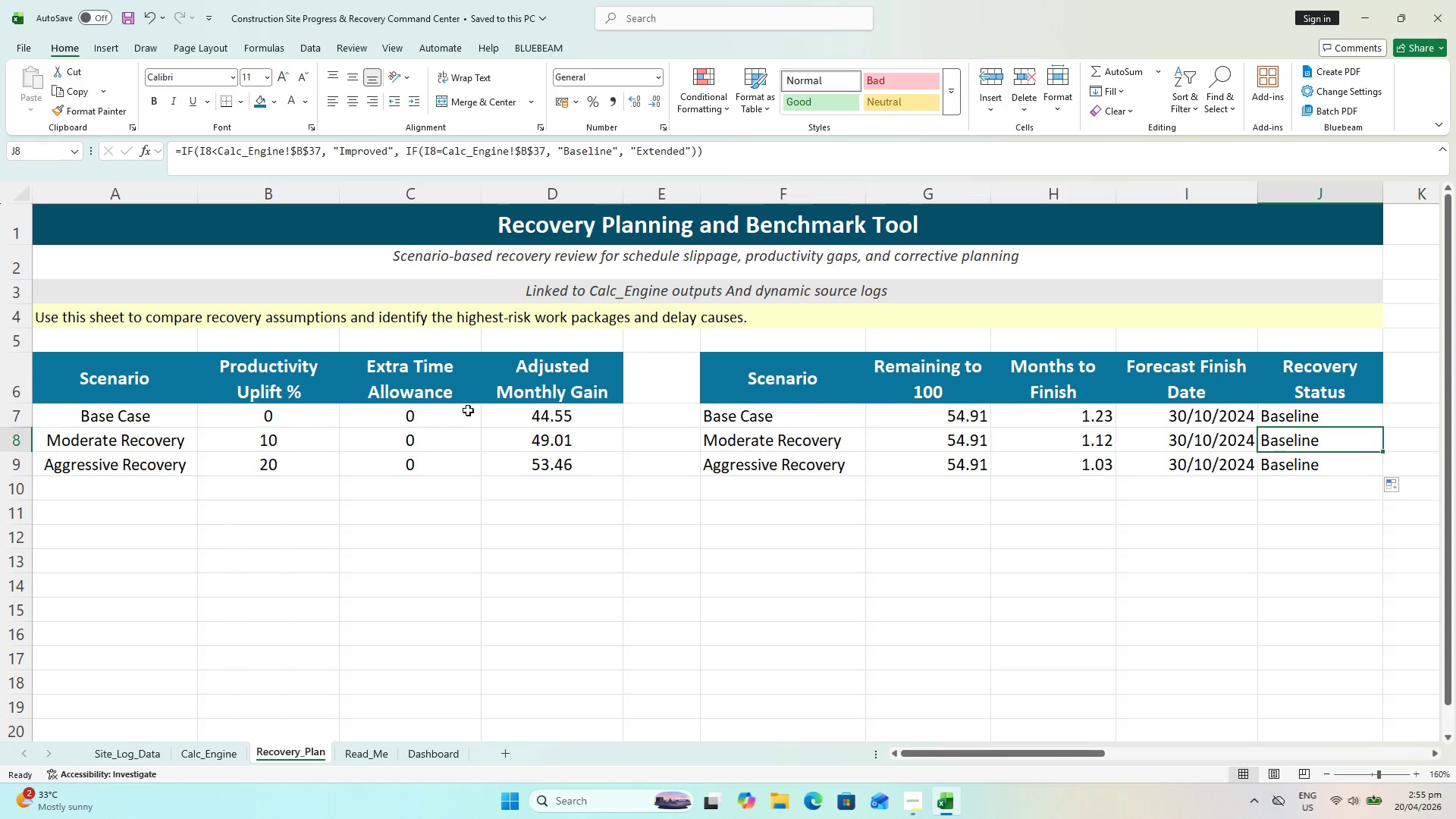 
wait(5.09)
 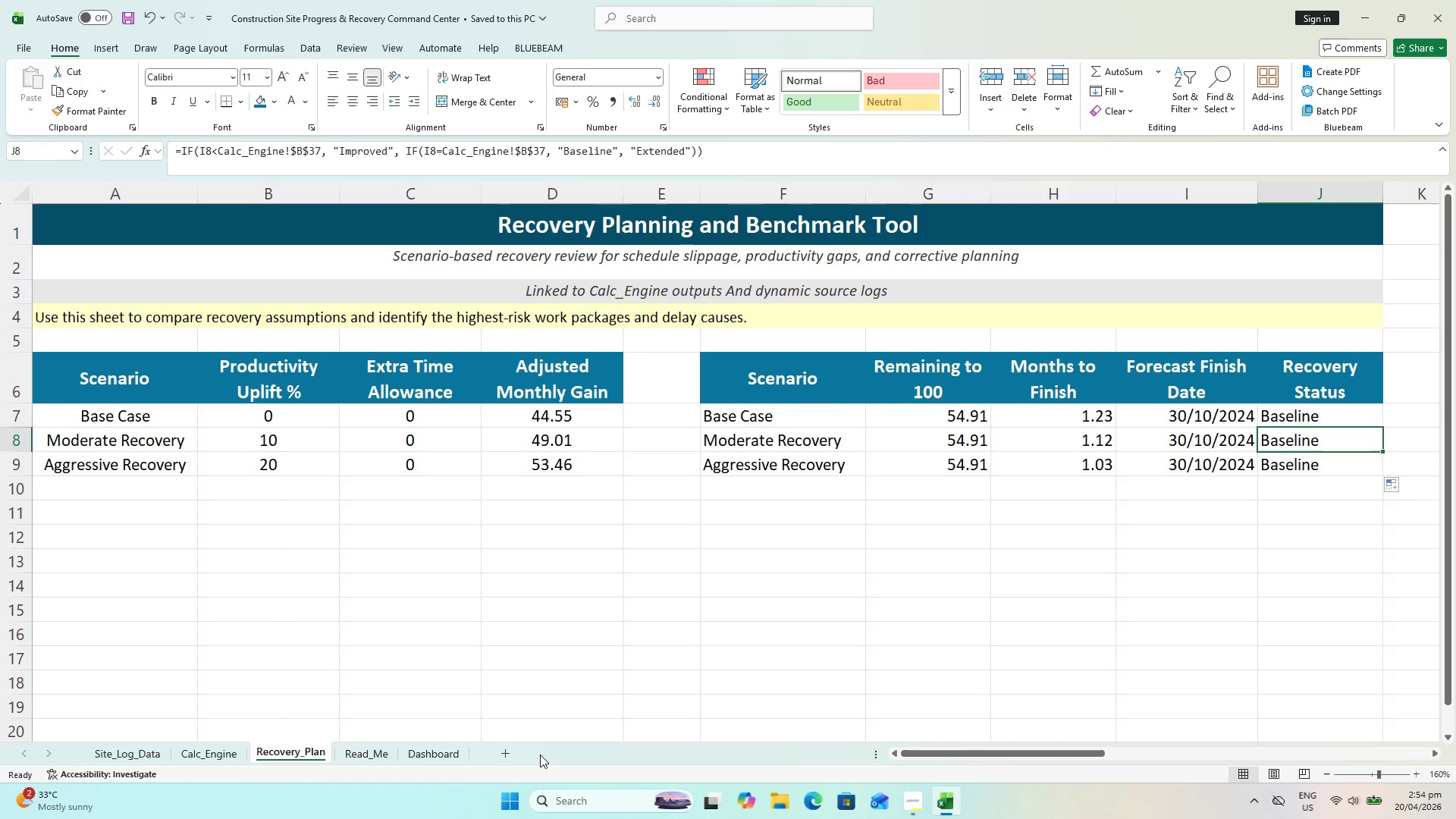 
scroll: coordinate [171, 325], scroll_direction: up, amount: 2.0
 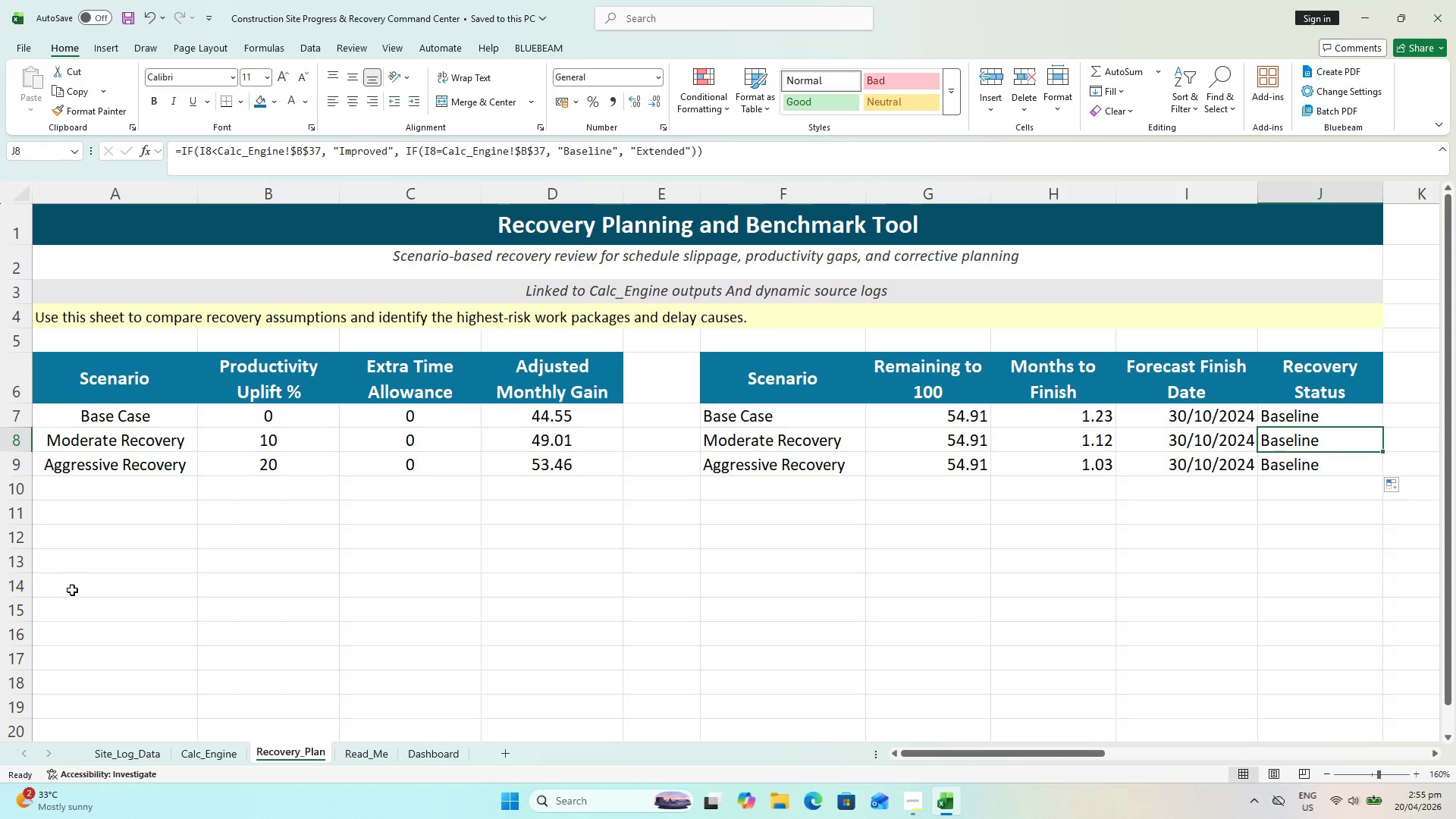 
left_click([74, 632])
 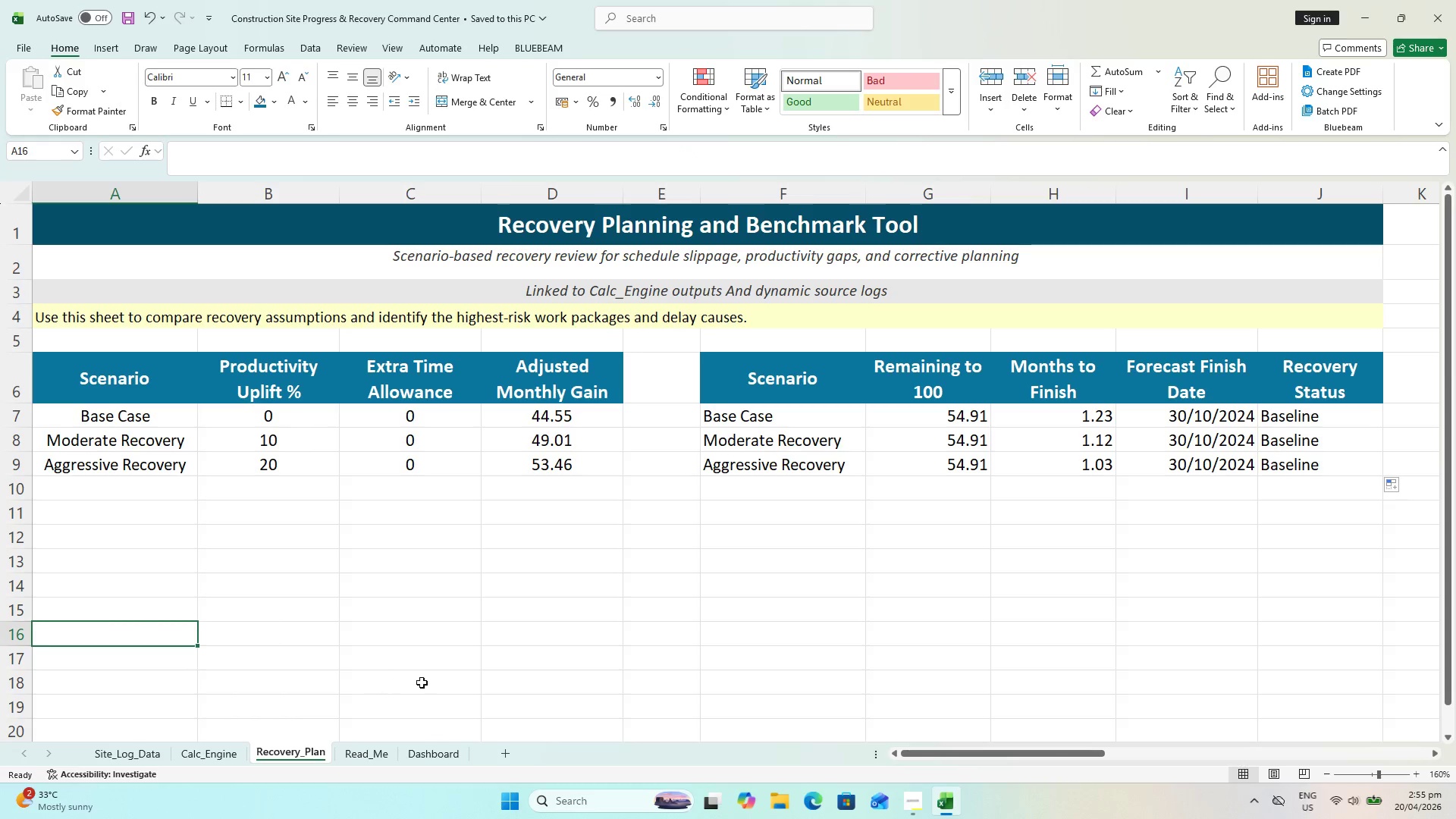 
type(Rish)
key(Backspace)
type(k Driver)
 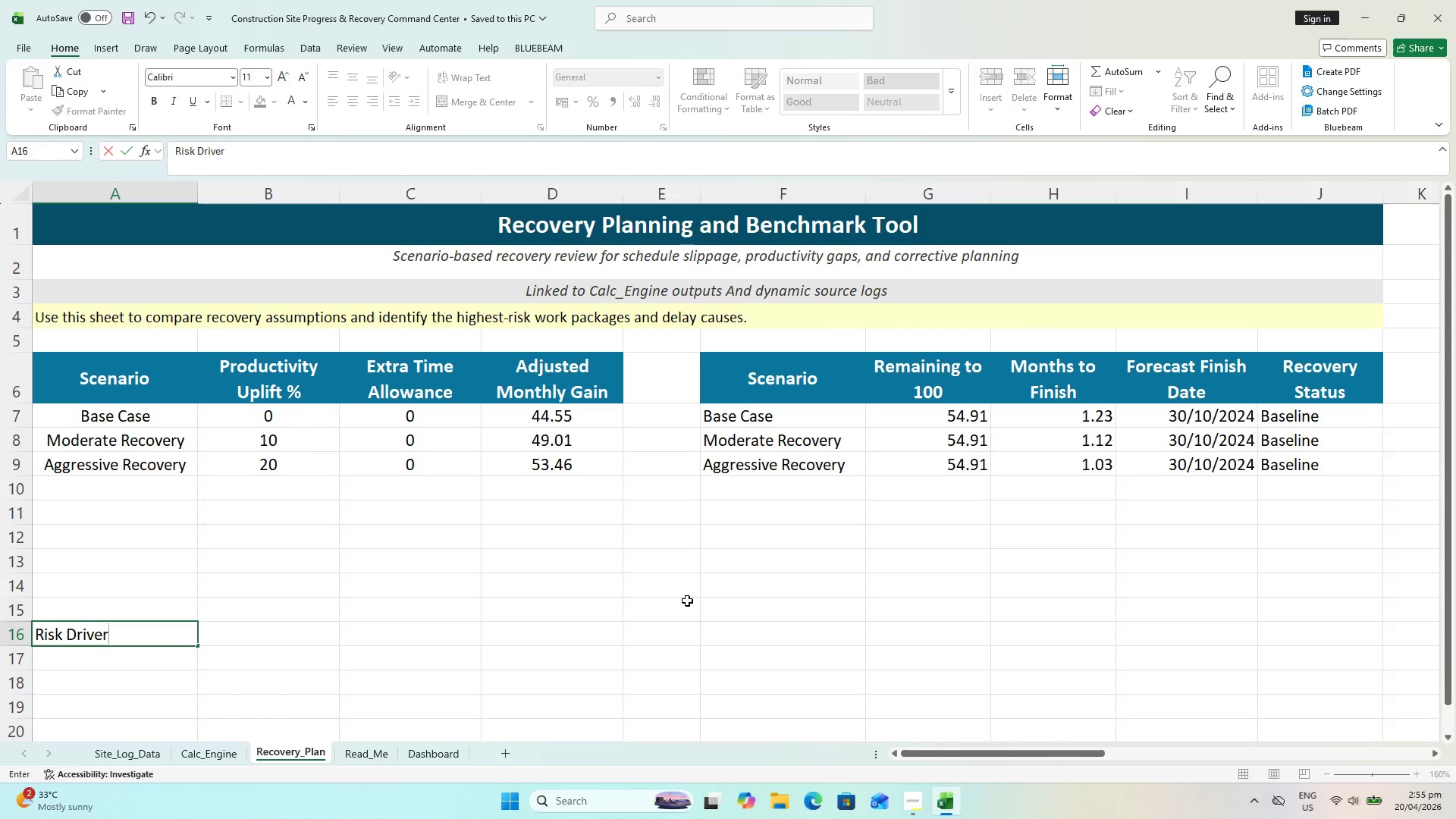 
key(ArrowRight)
 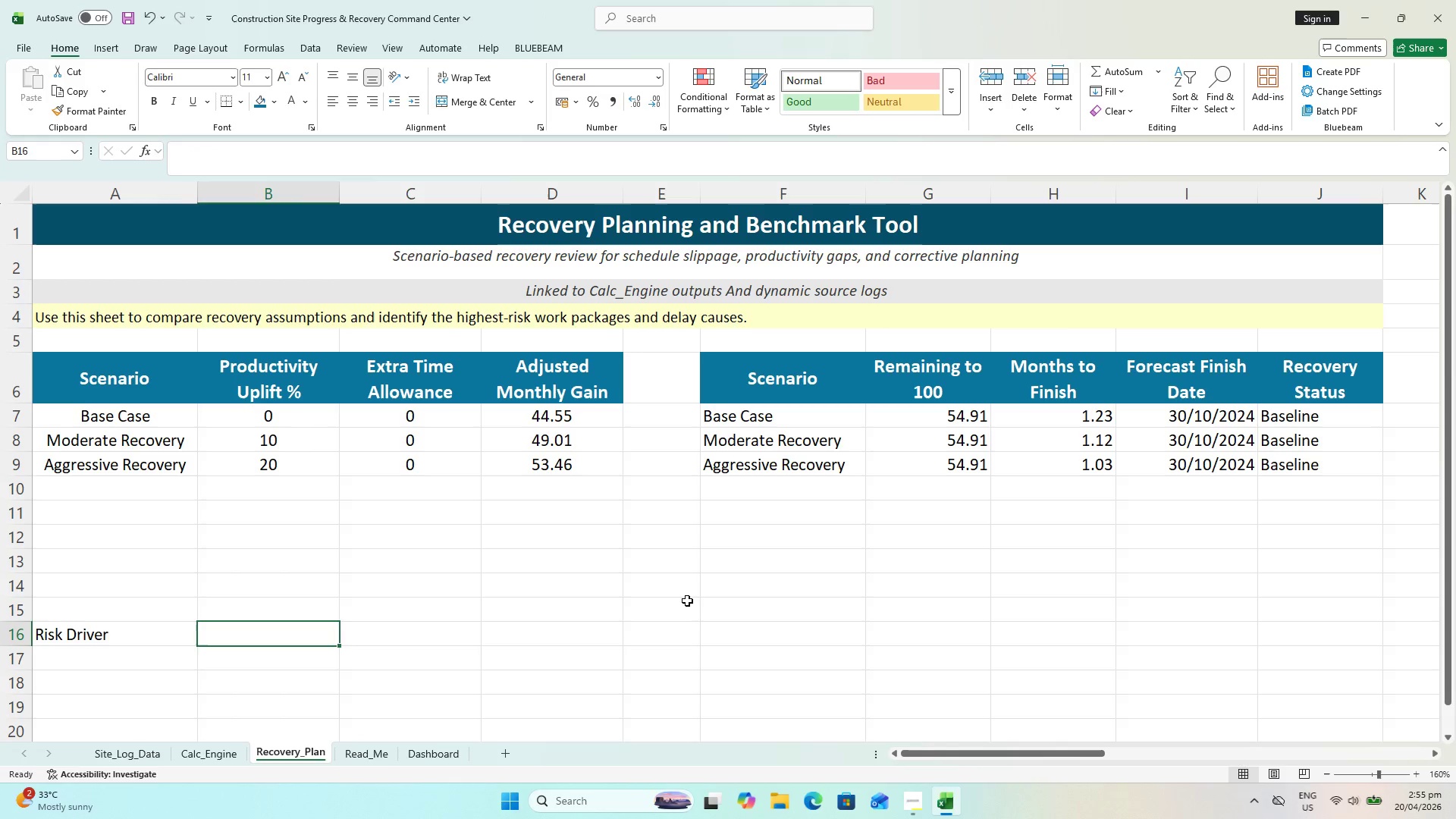 
type(Occurences)
 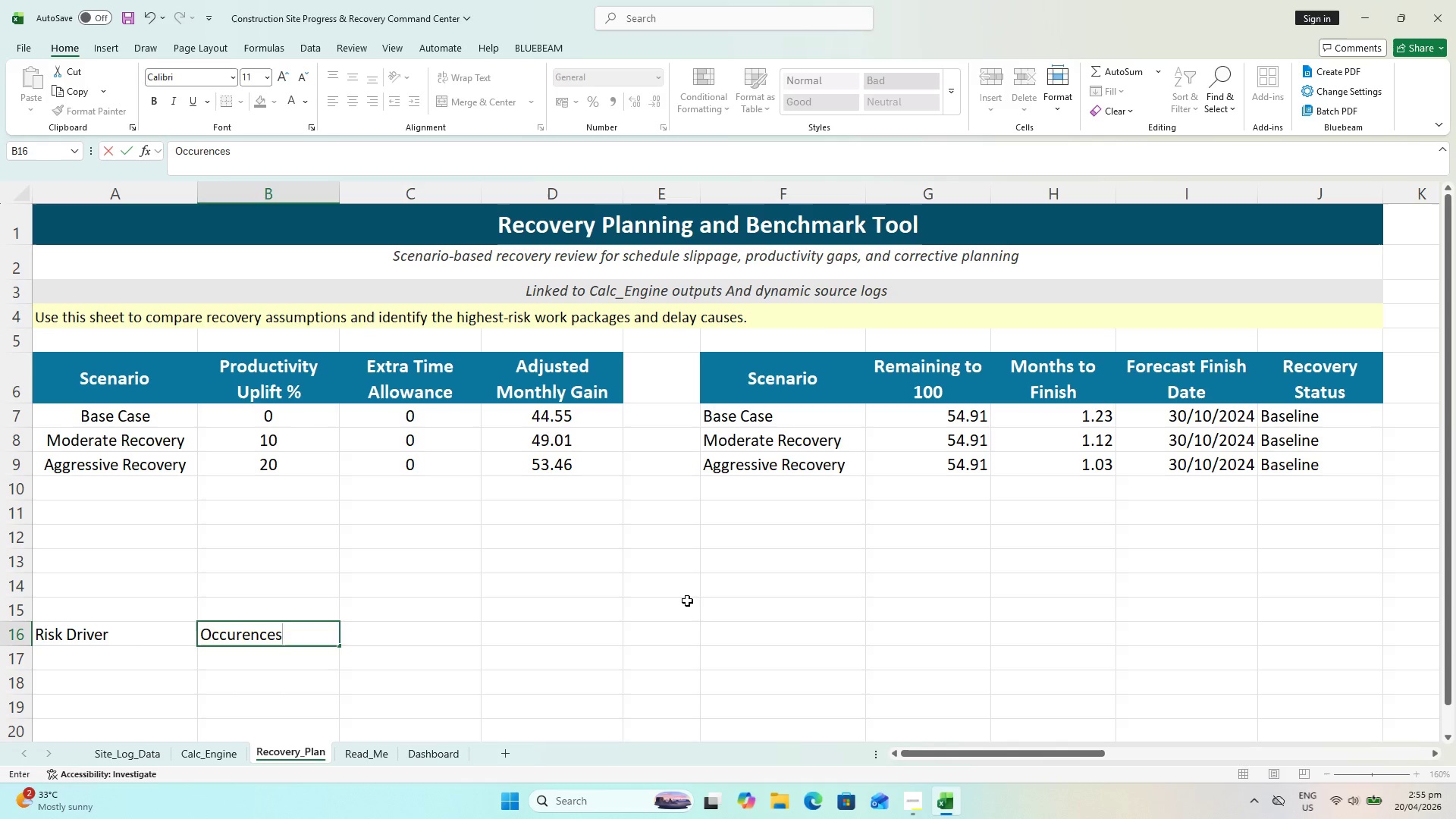 
key(ArrowRight)
 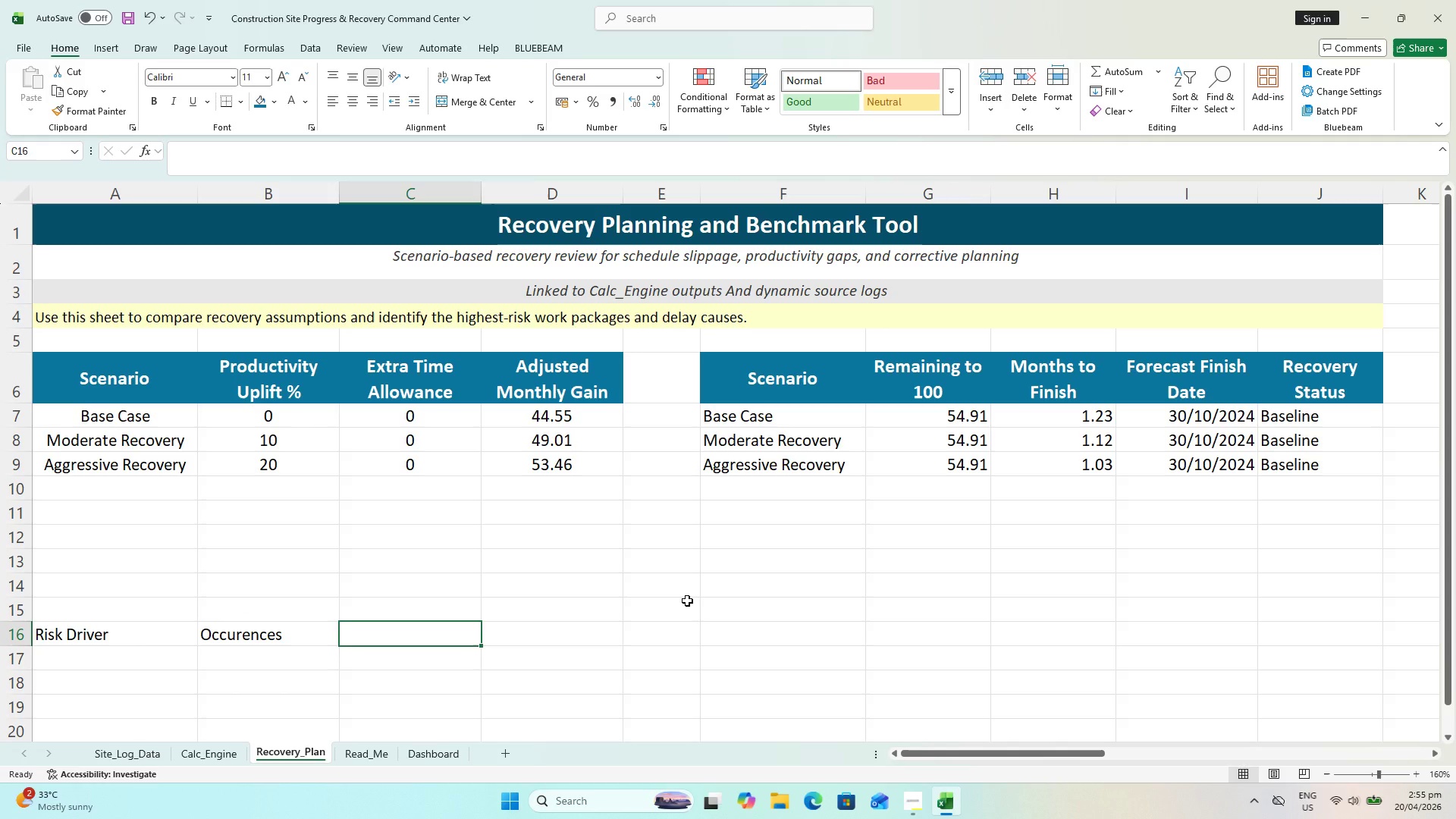 
type(Ave. Variance)
 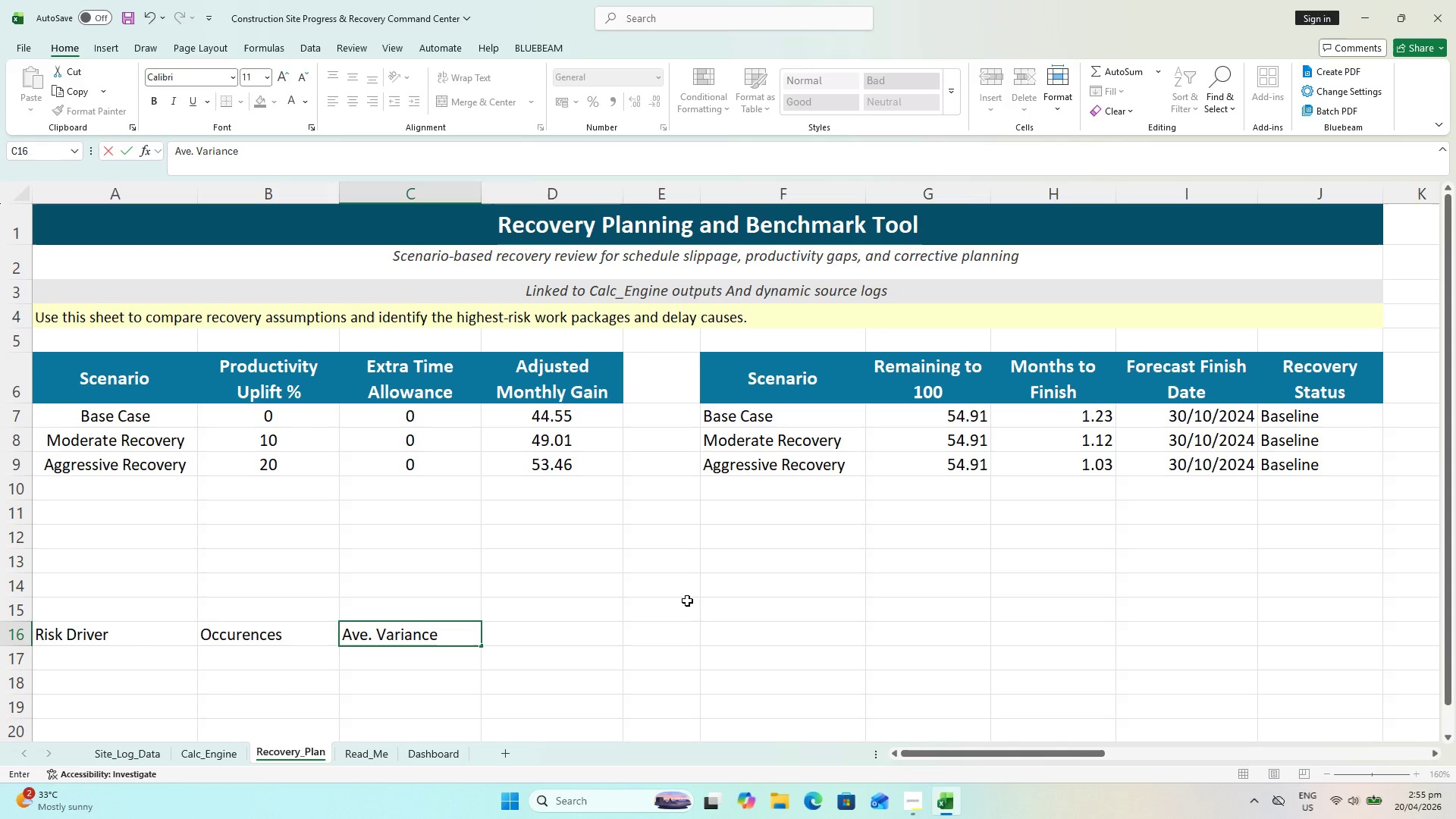 
key(ArrowRight)
 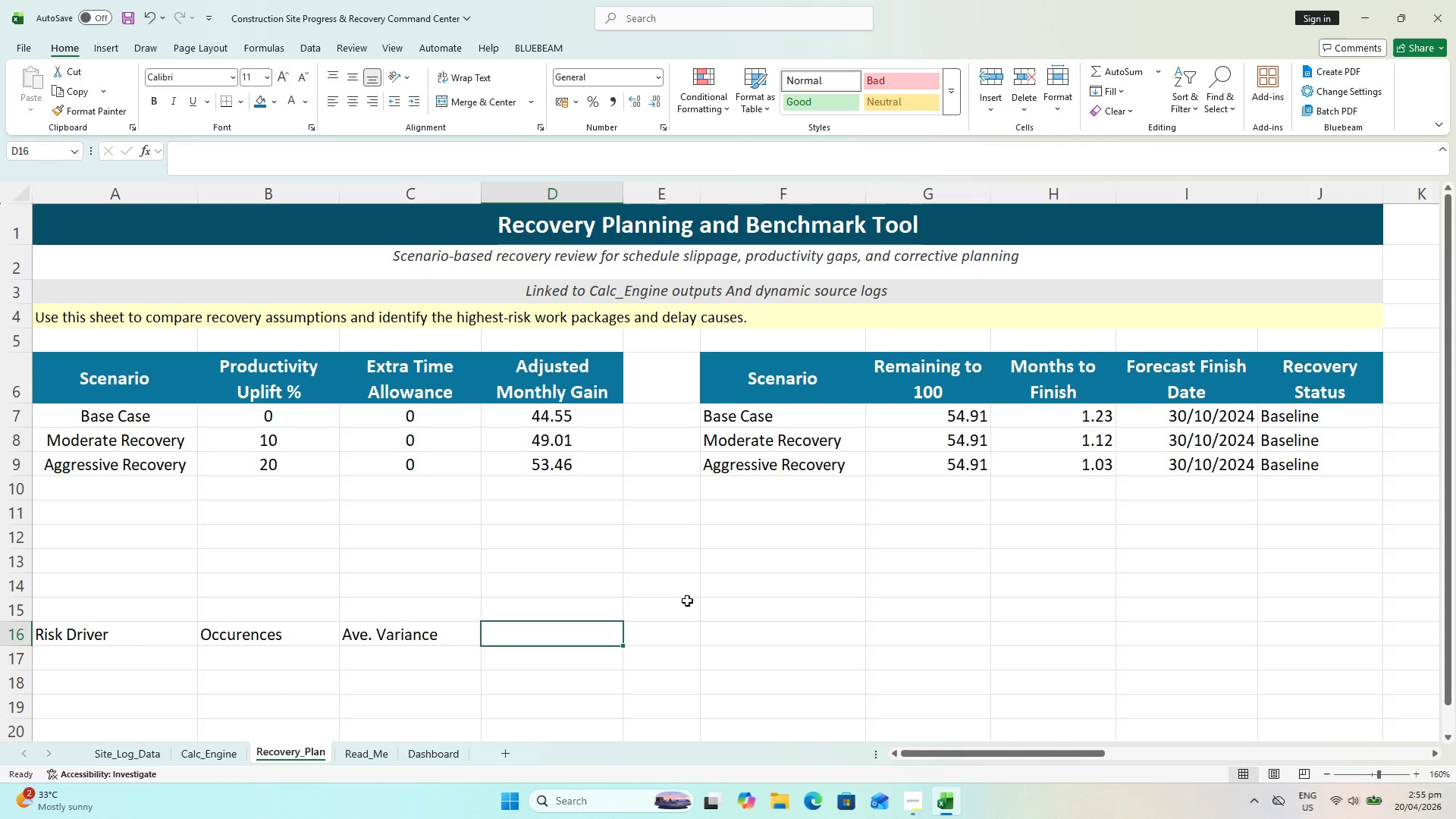 
type(Severity)
 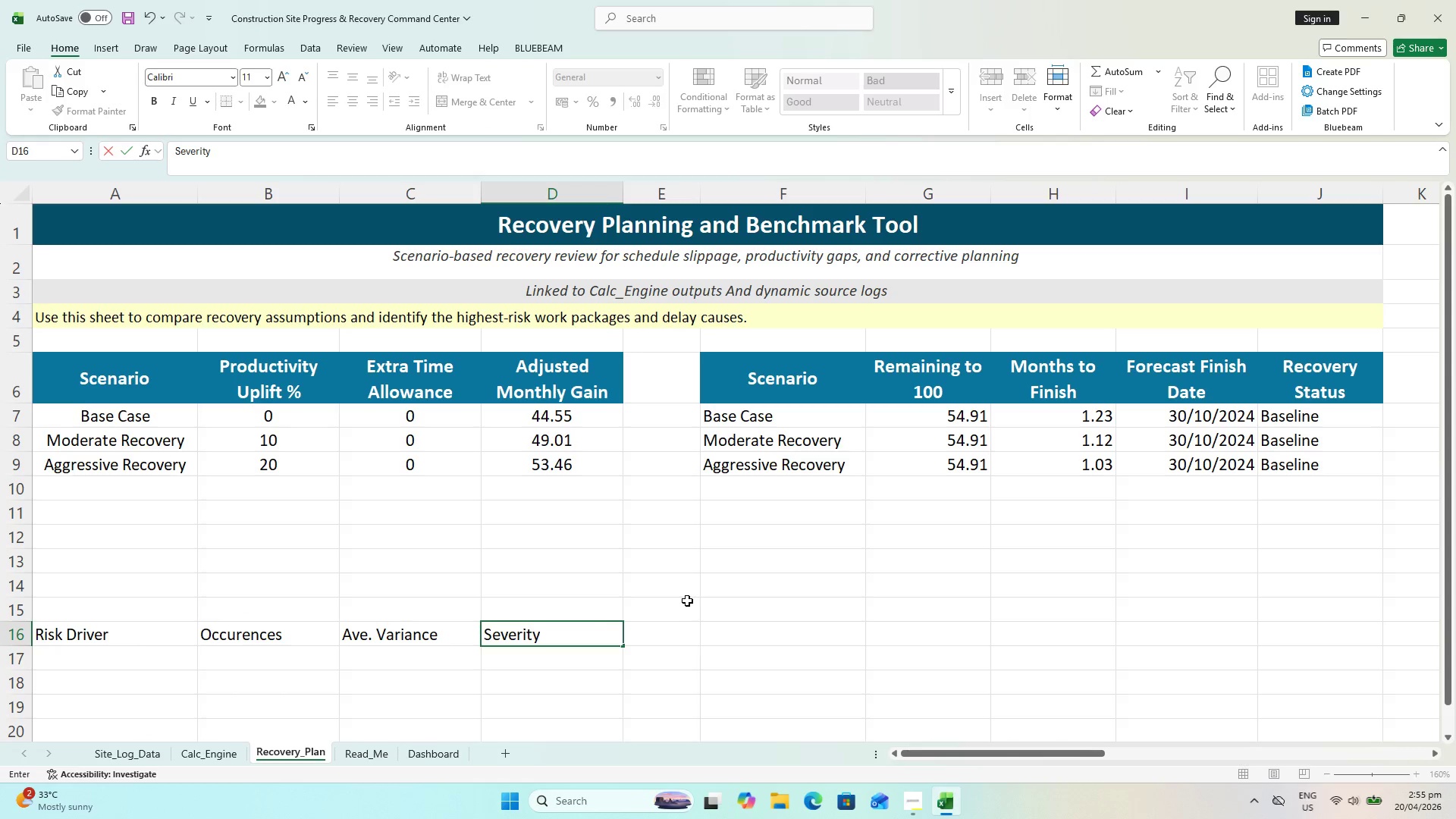 
key(ArrowRight)
 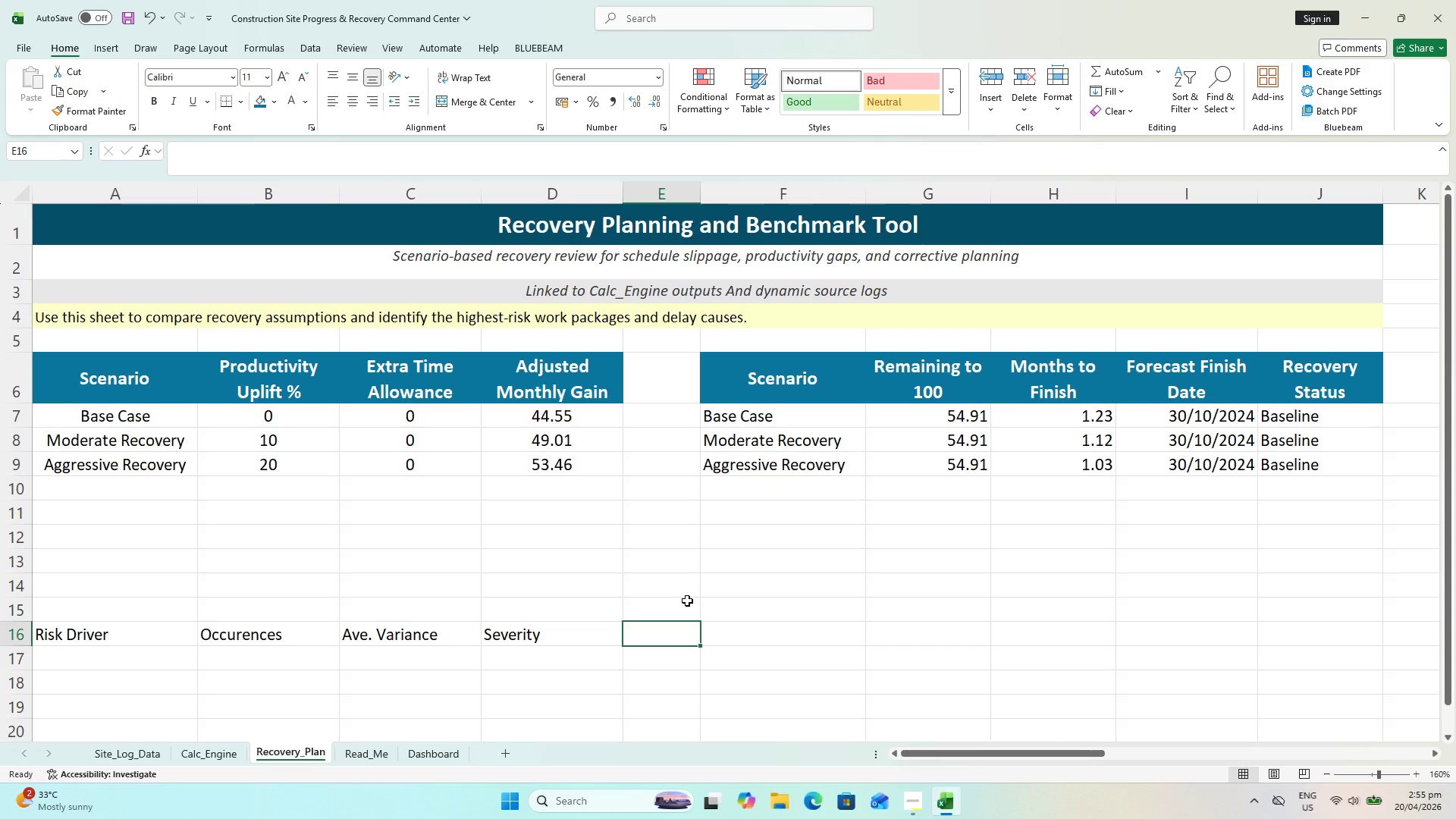 
wait(5.45)
 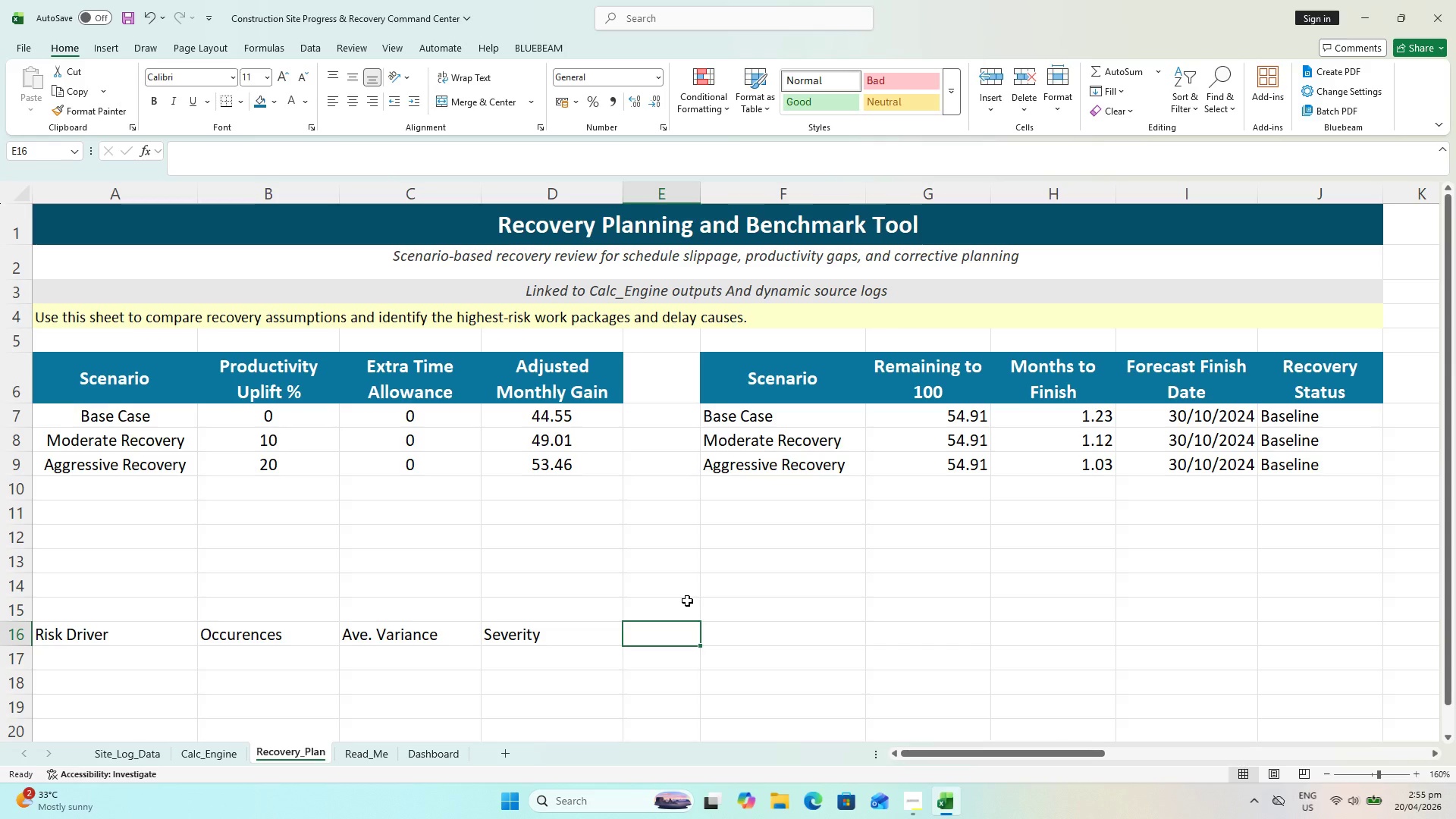 
type(Action Priority)
 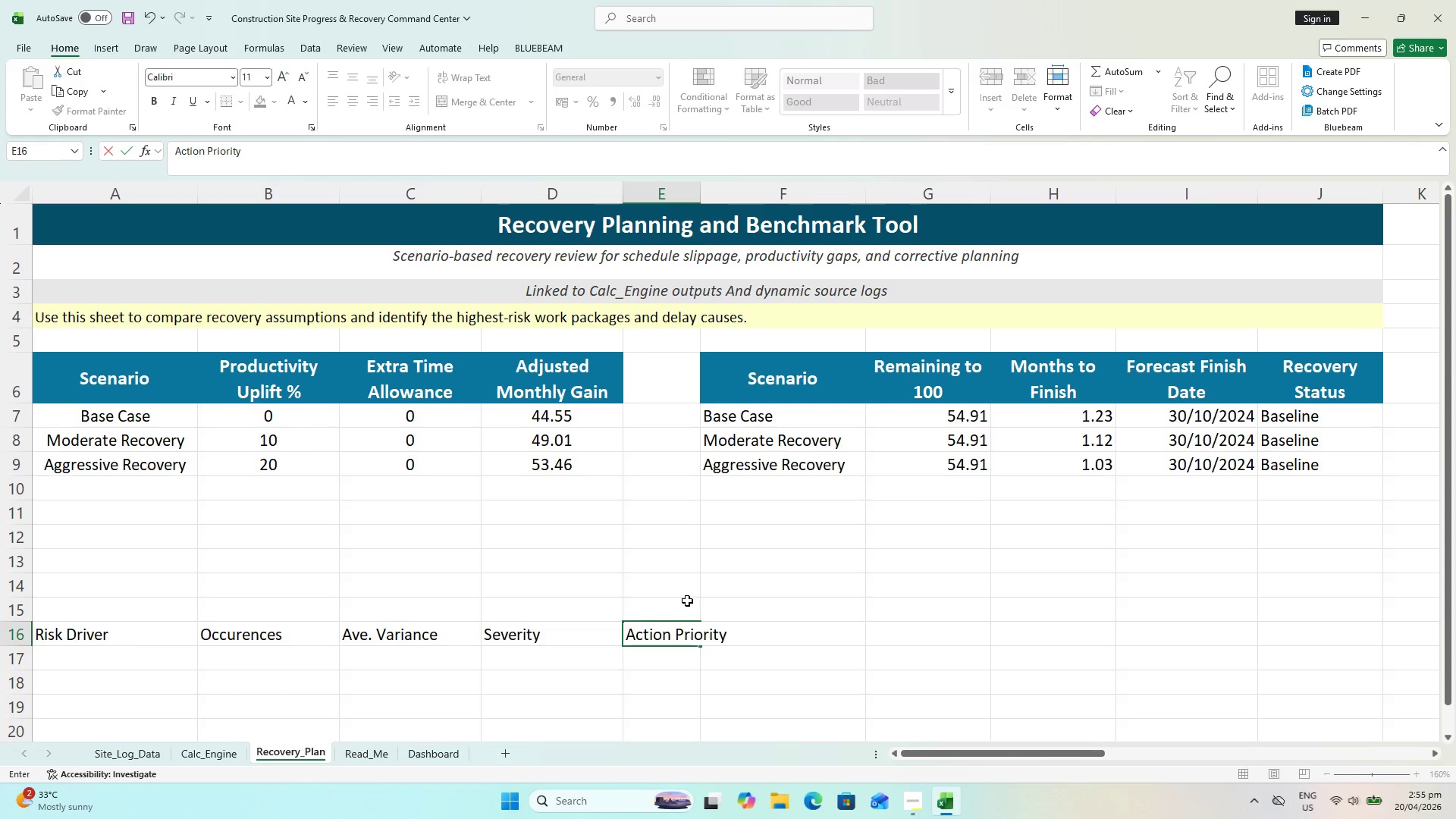 
key(Enter)
 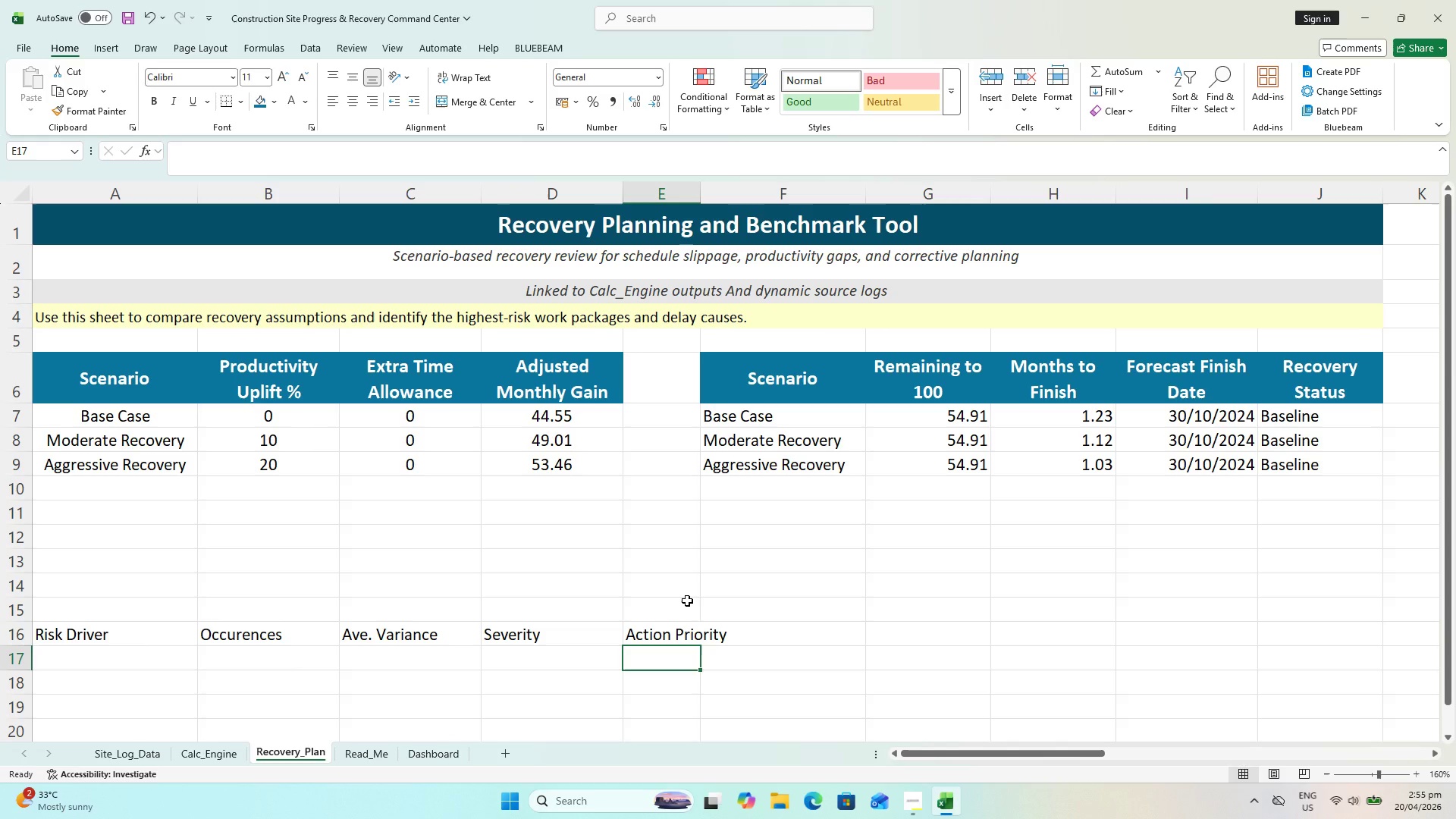 
key(Control+S)
 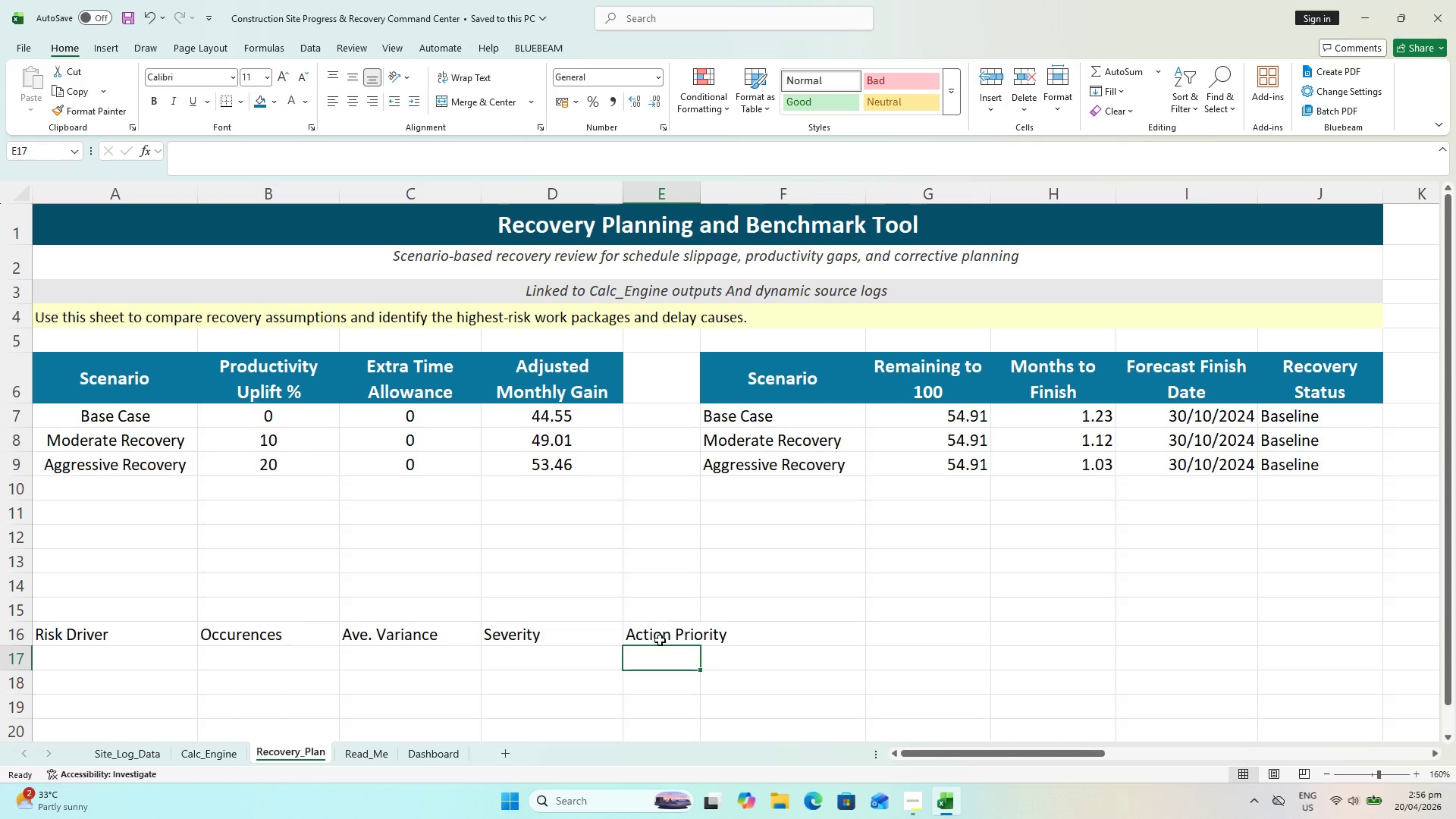 
wait(60.31)
 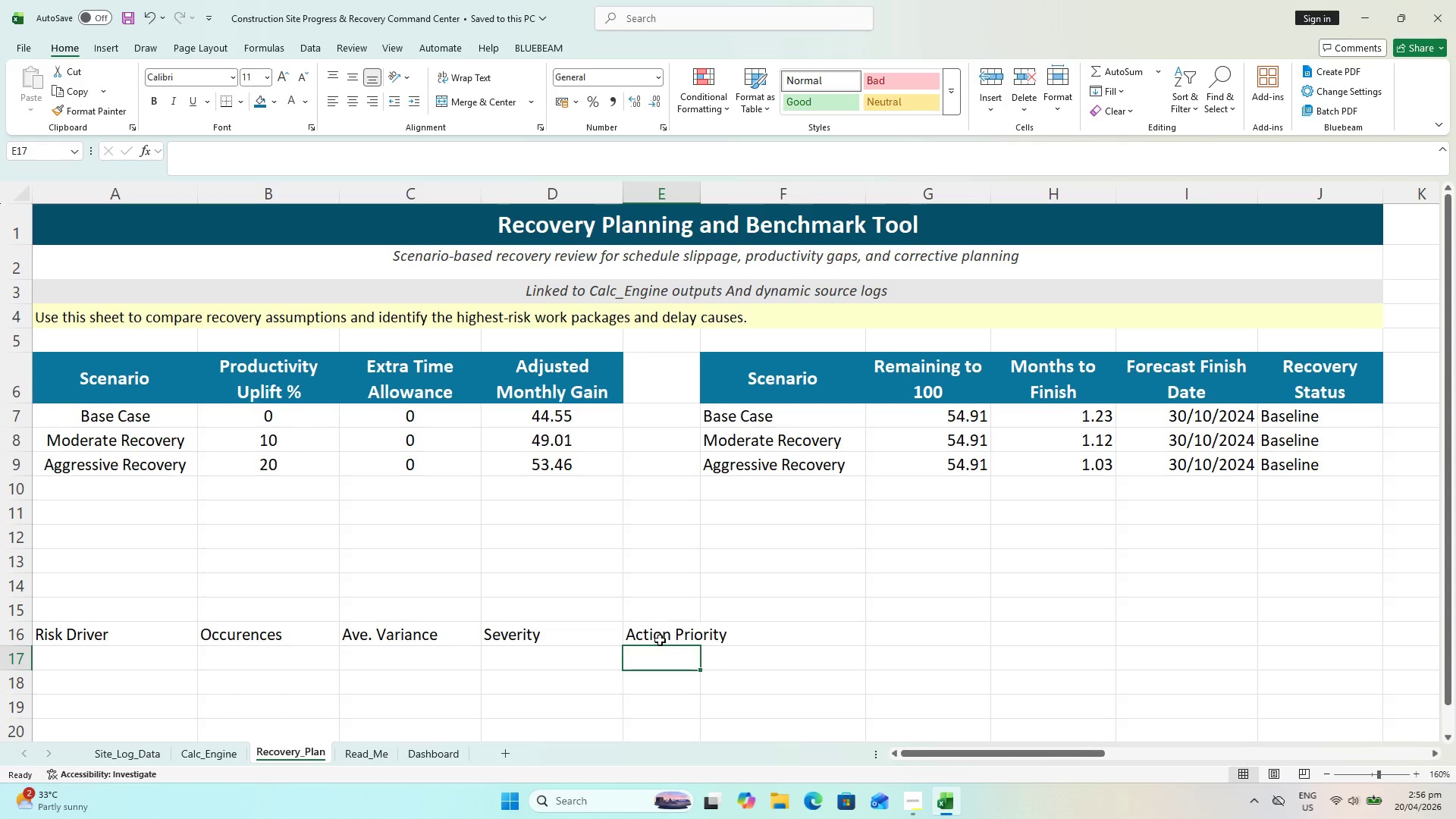 
left_click_drag(start_coordinate=[145, 657], to_coordinate=[152, 656])
 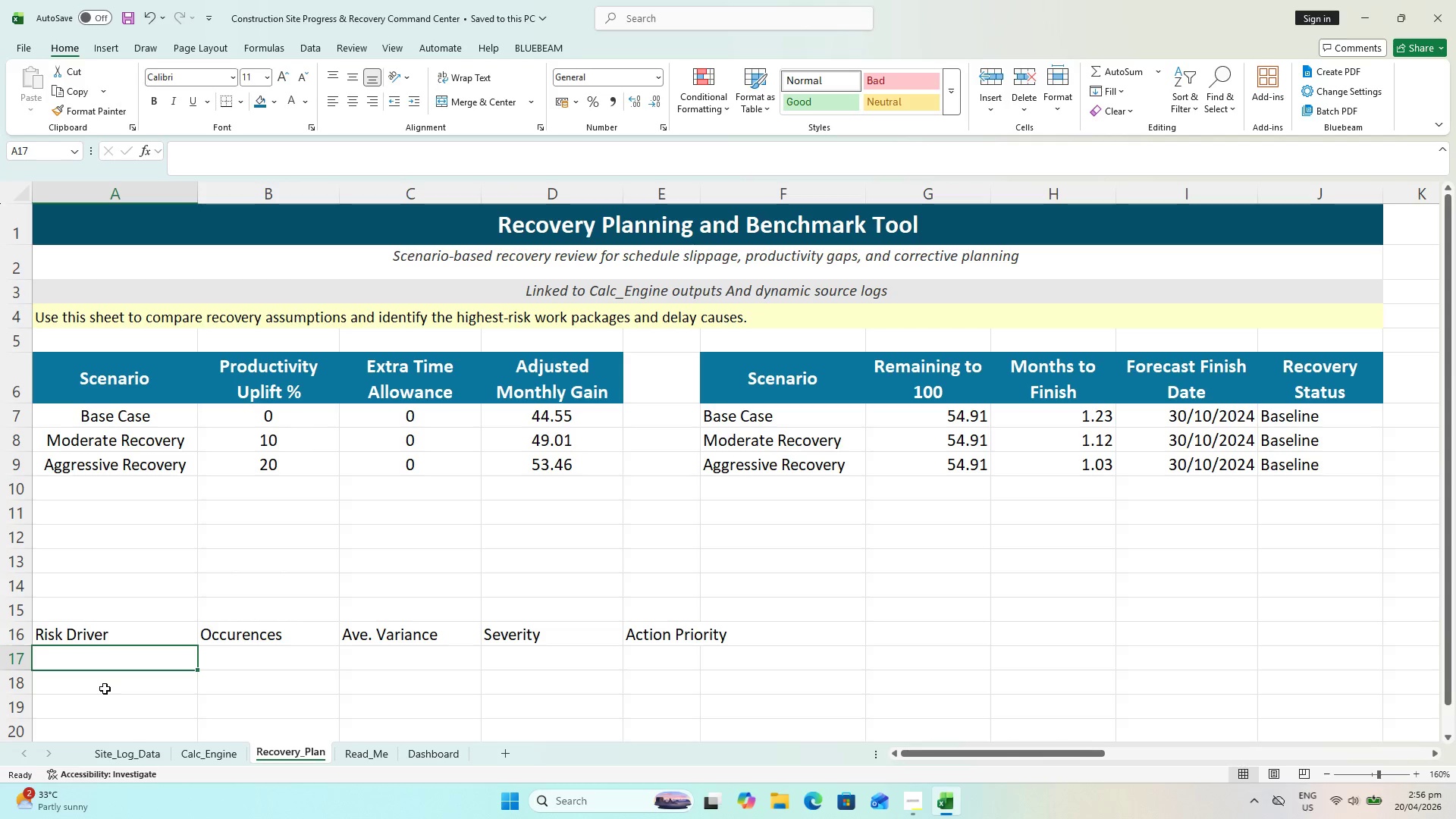 
wait(7.81)
 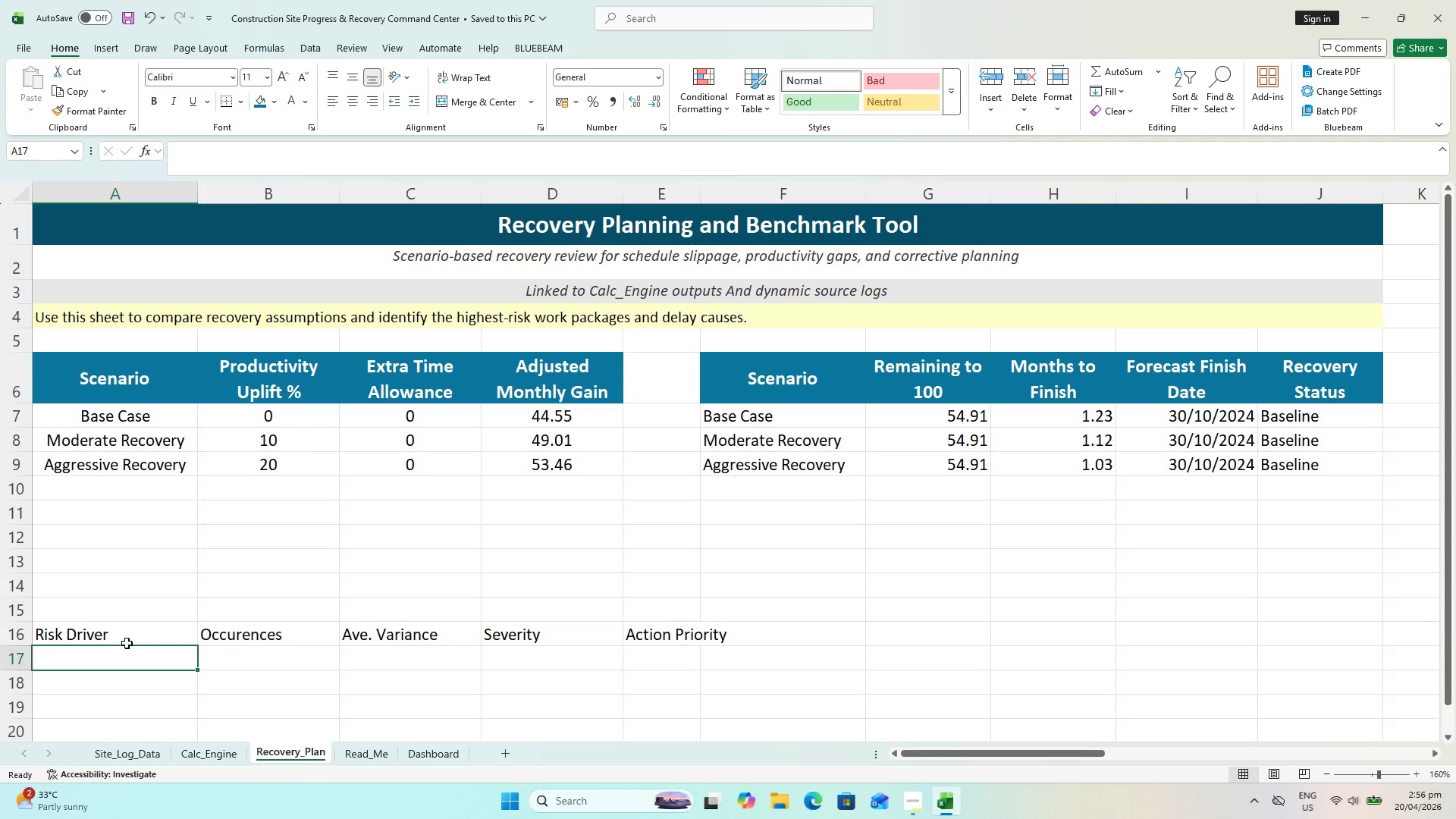 
type(Weathrt)
key(Backspace)
key(Backspace)
type(er)
 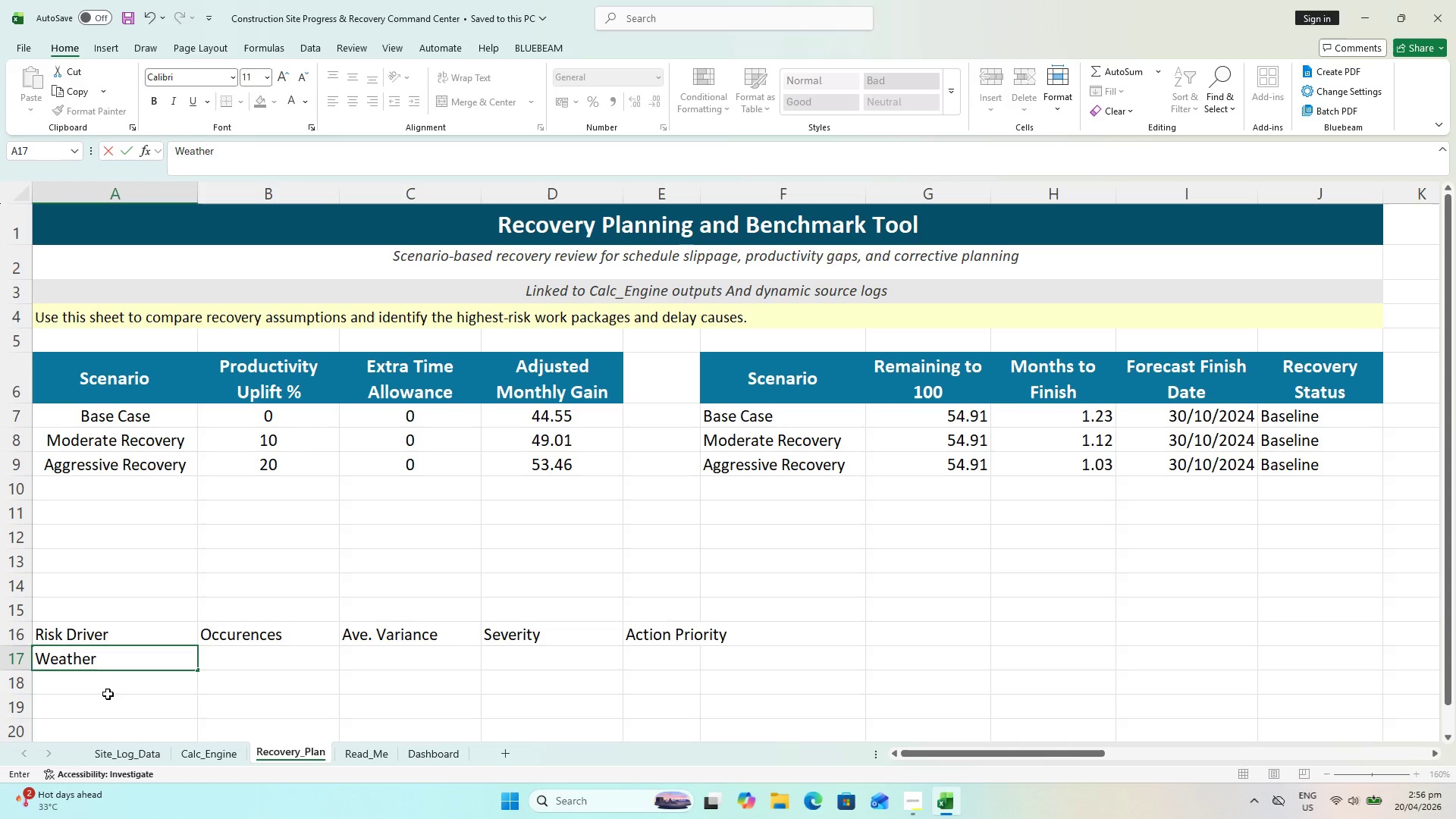 
key(Enter)
 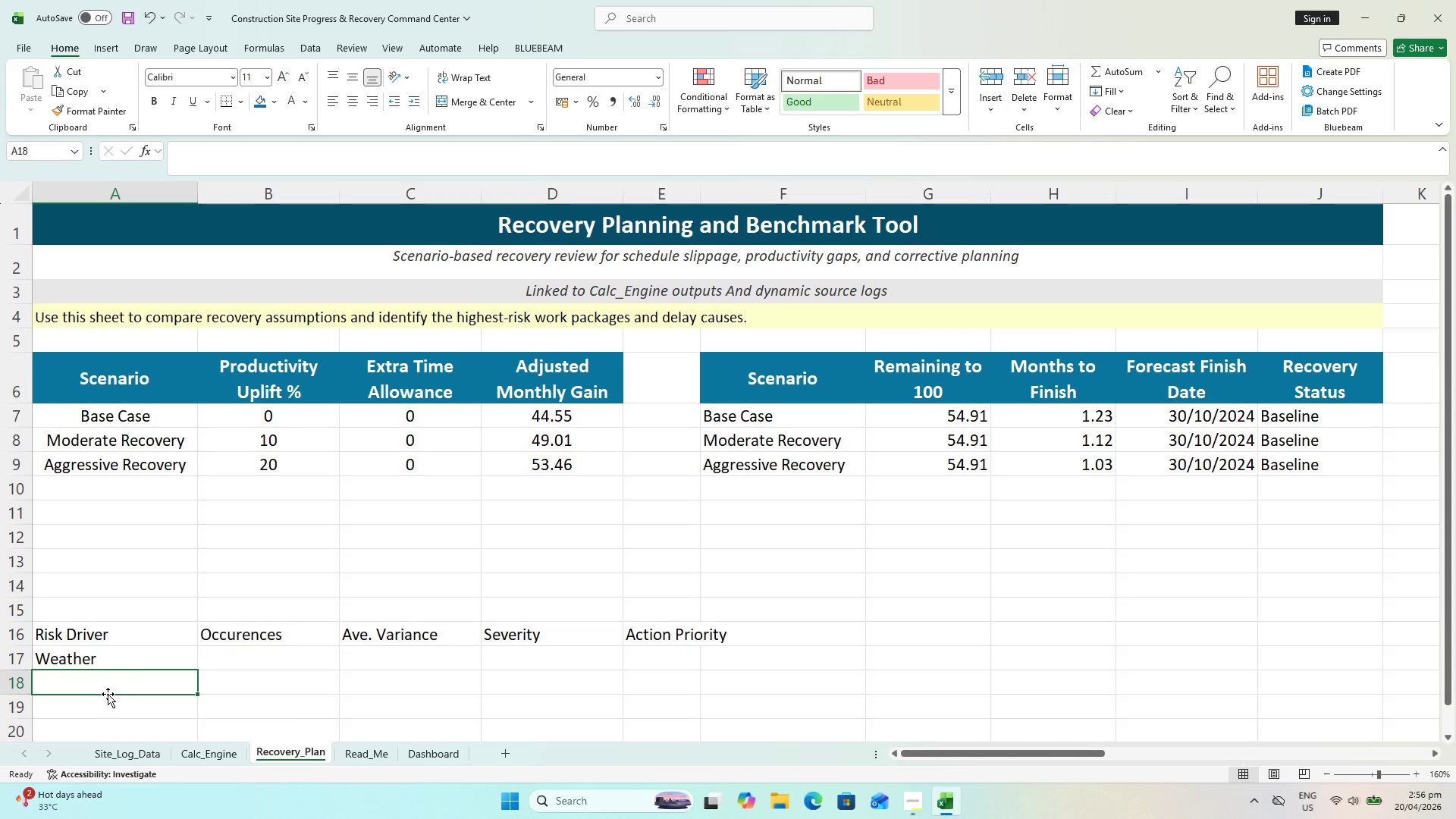 
type(Supply Chain)
 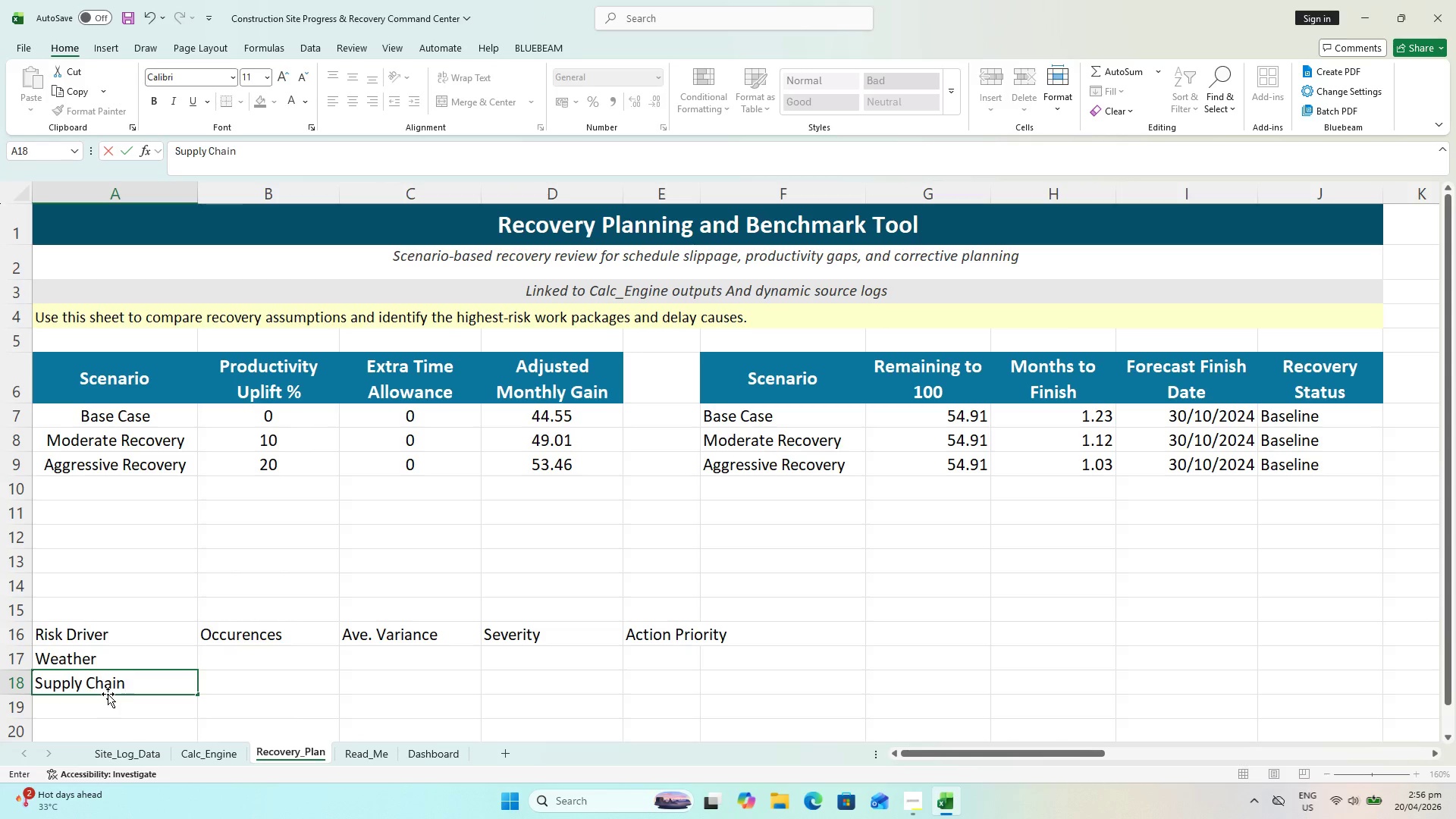 
key(Enter)
 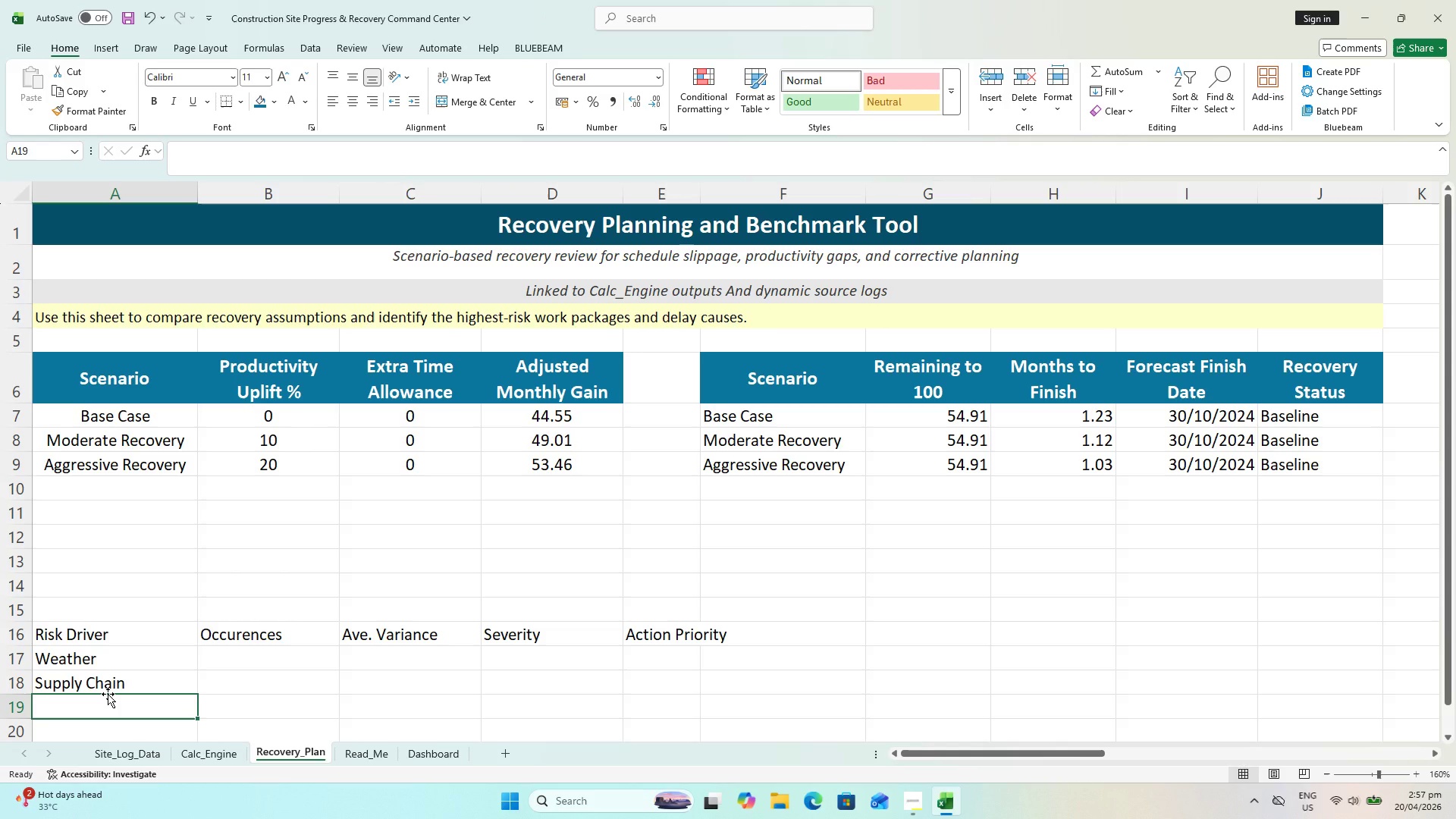 
type(Labor Shortage)
 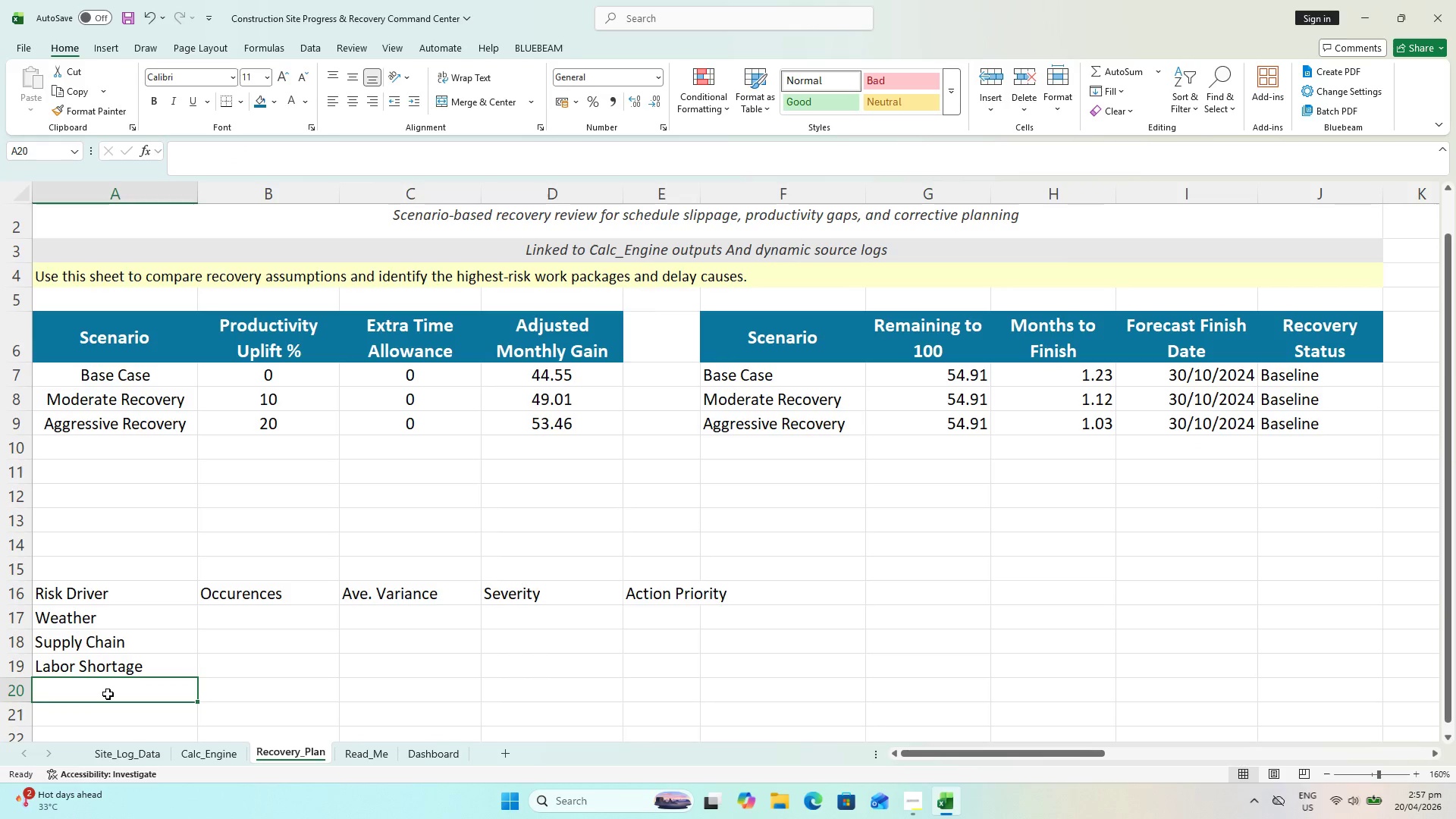 
 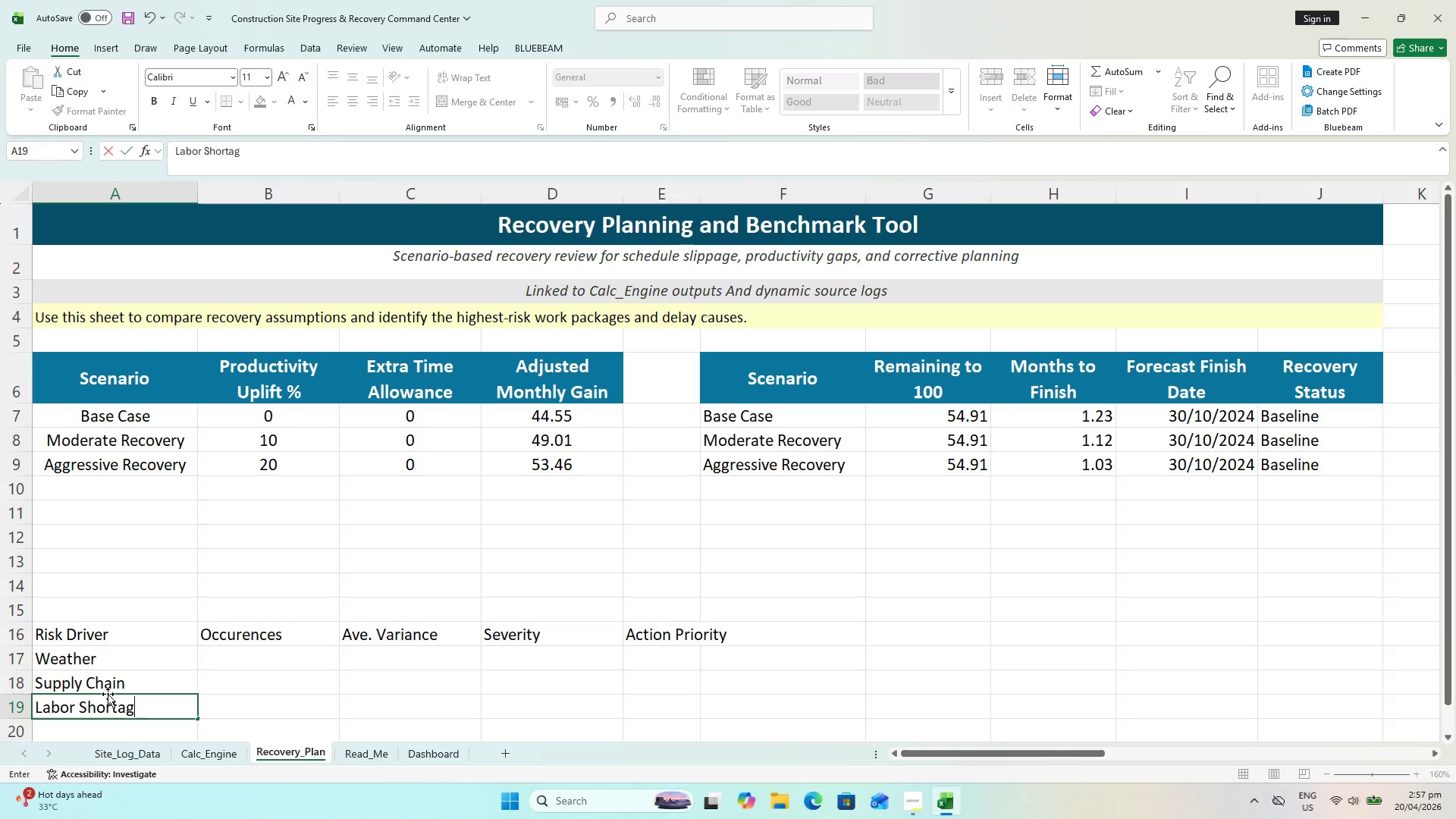 
key(Enter)
 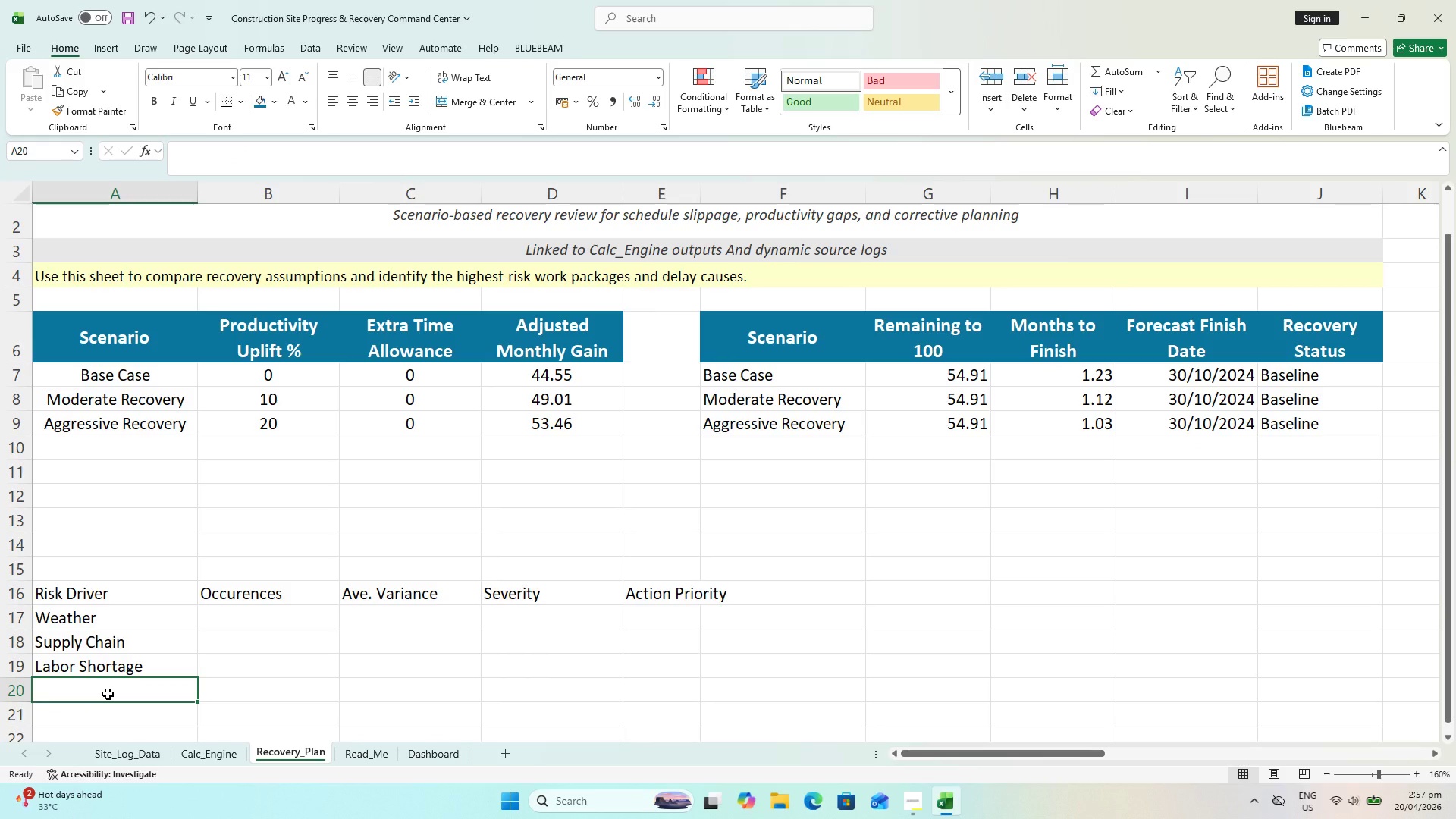 
type(Equipment Faili\urwe)
key(Backspace)
key(Backspace)
key(Backspace)
key(Backspace)
key(Backspace)
key(Backspace)
type(ure)
 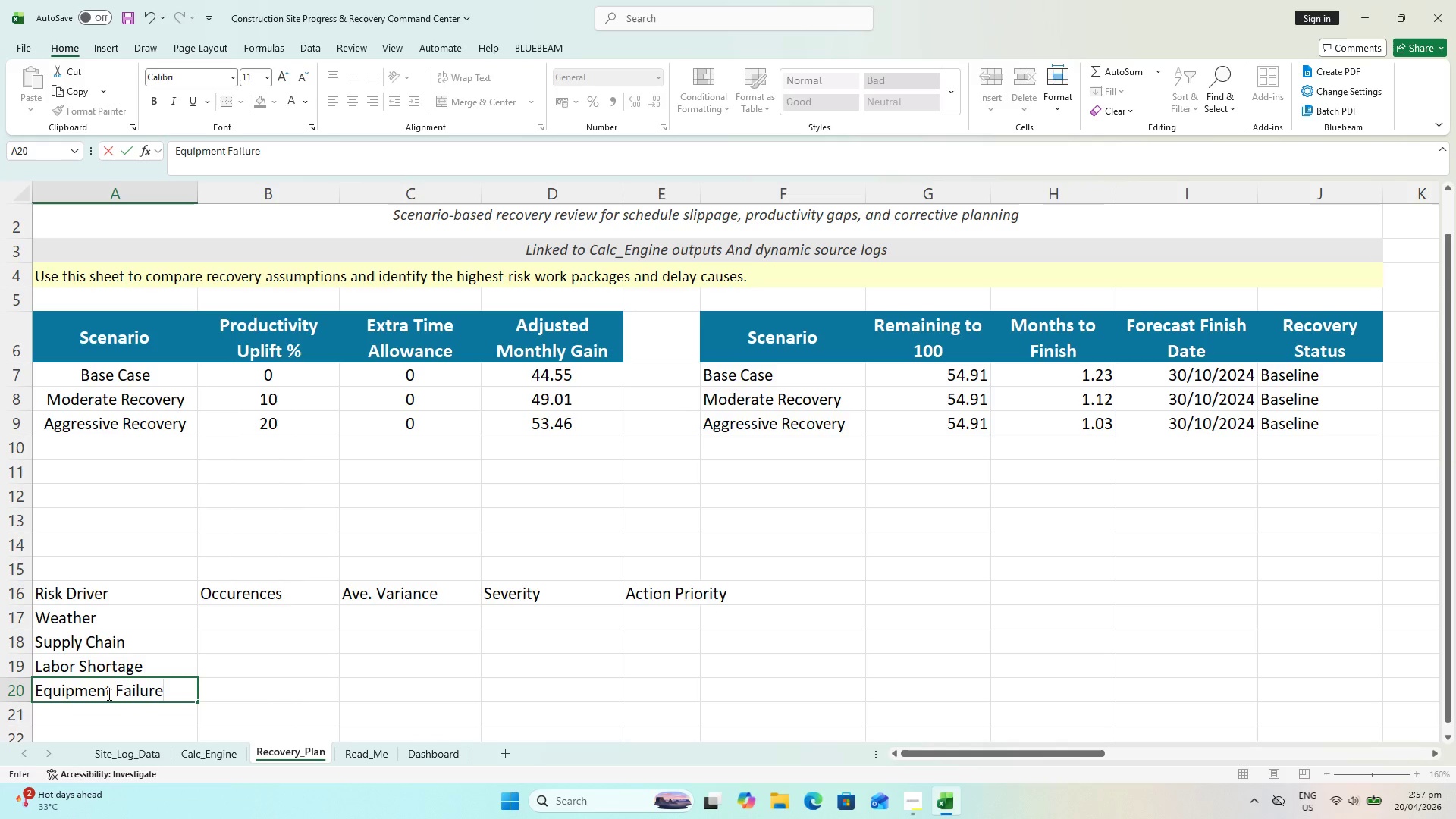 
key(Enter)
 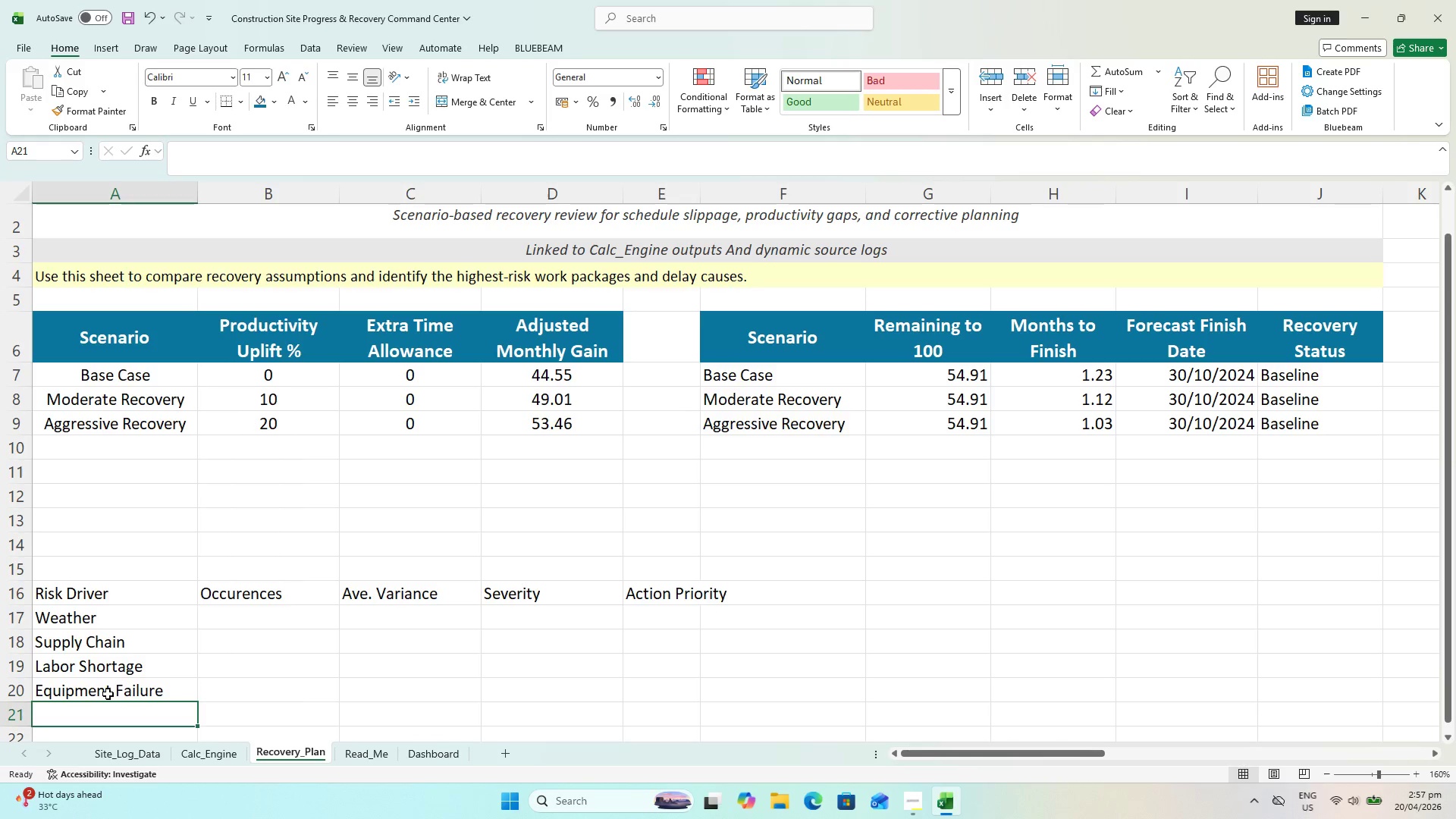 
type(Site Access)
 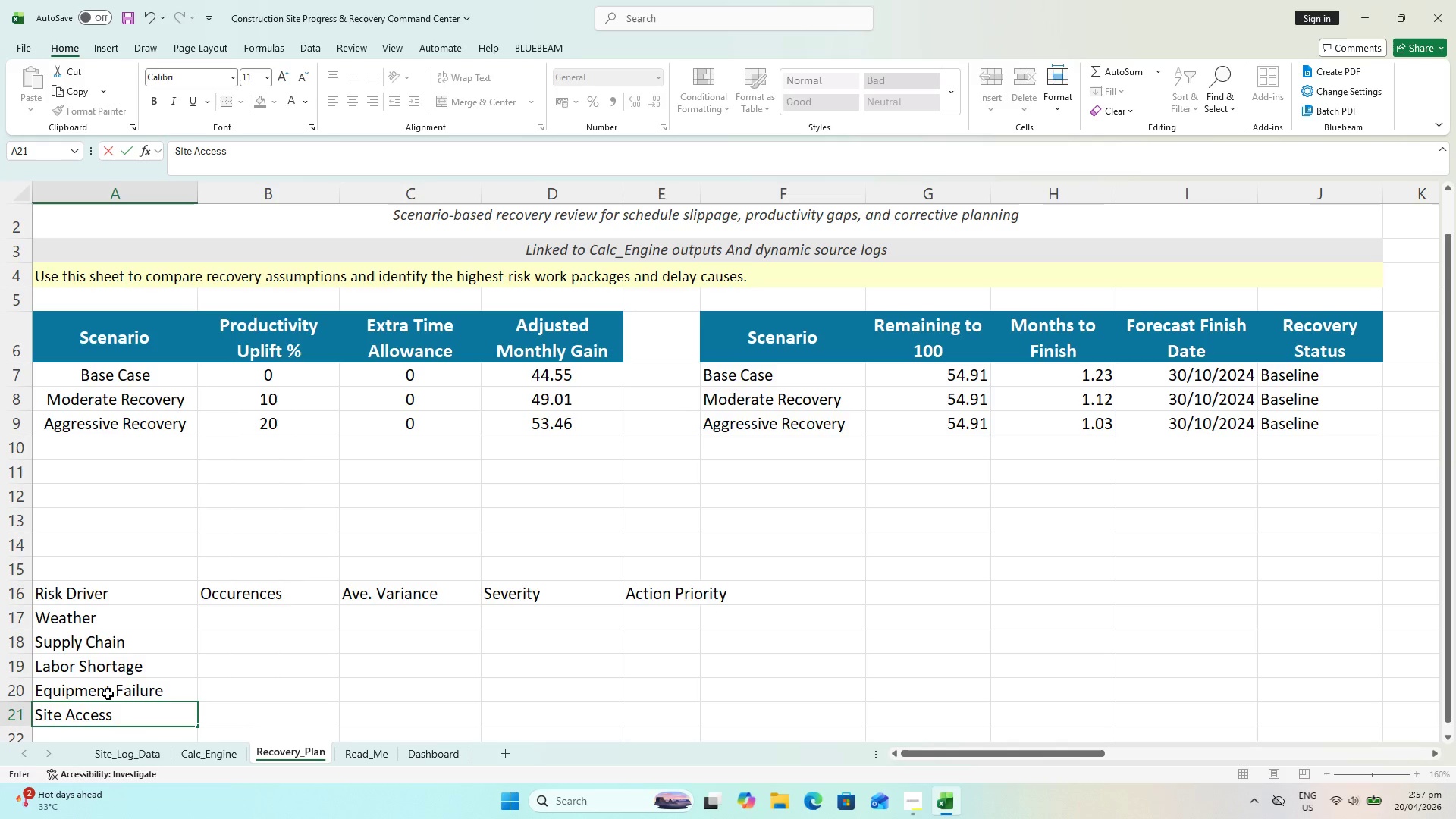 
key(Enter)
 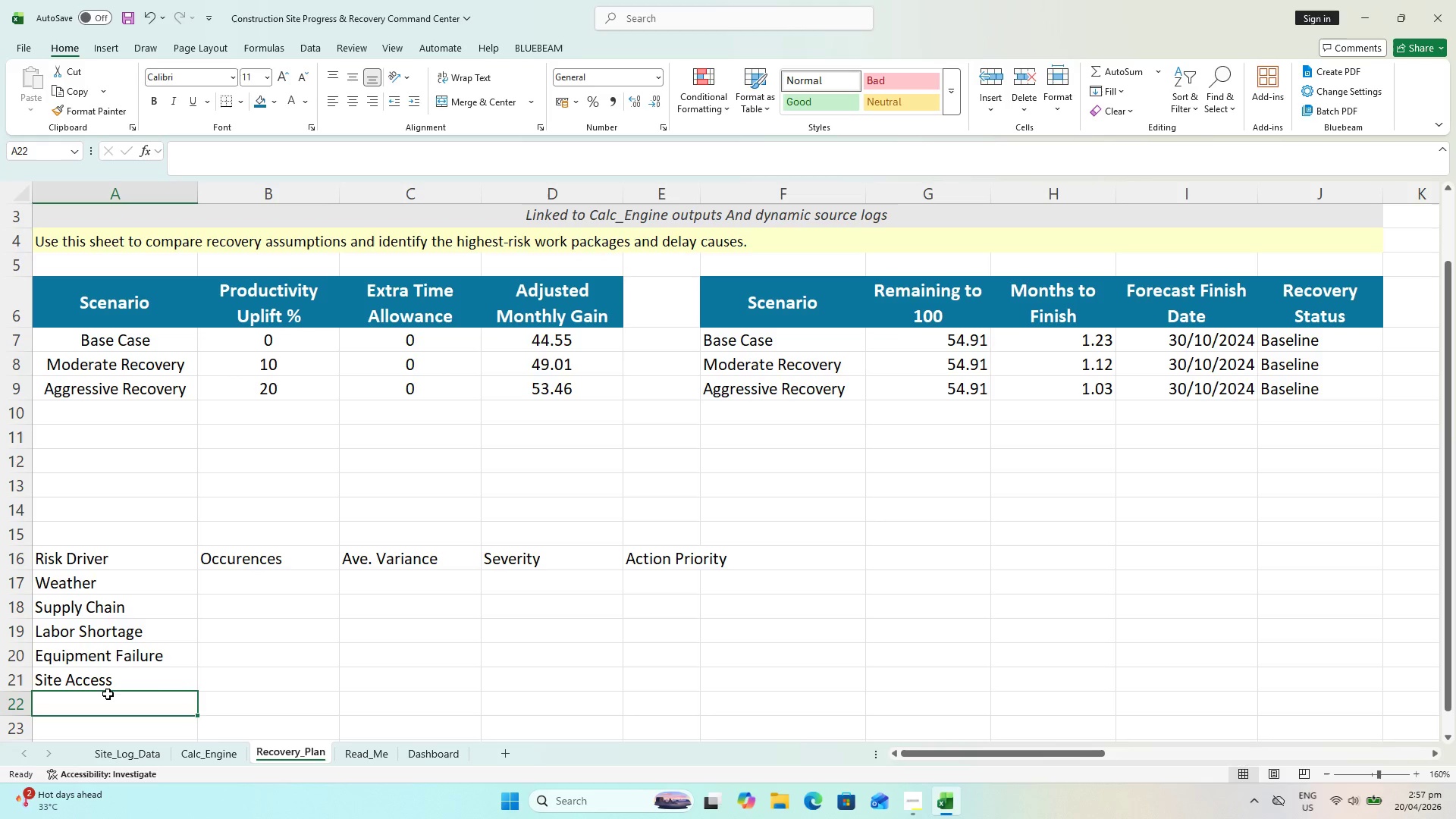 
type(Design Conflict)
 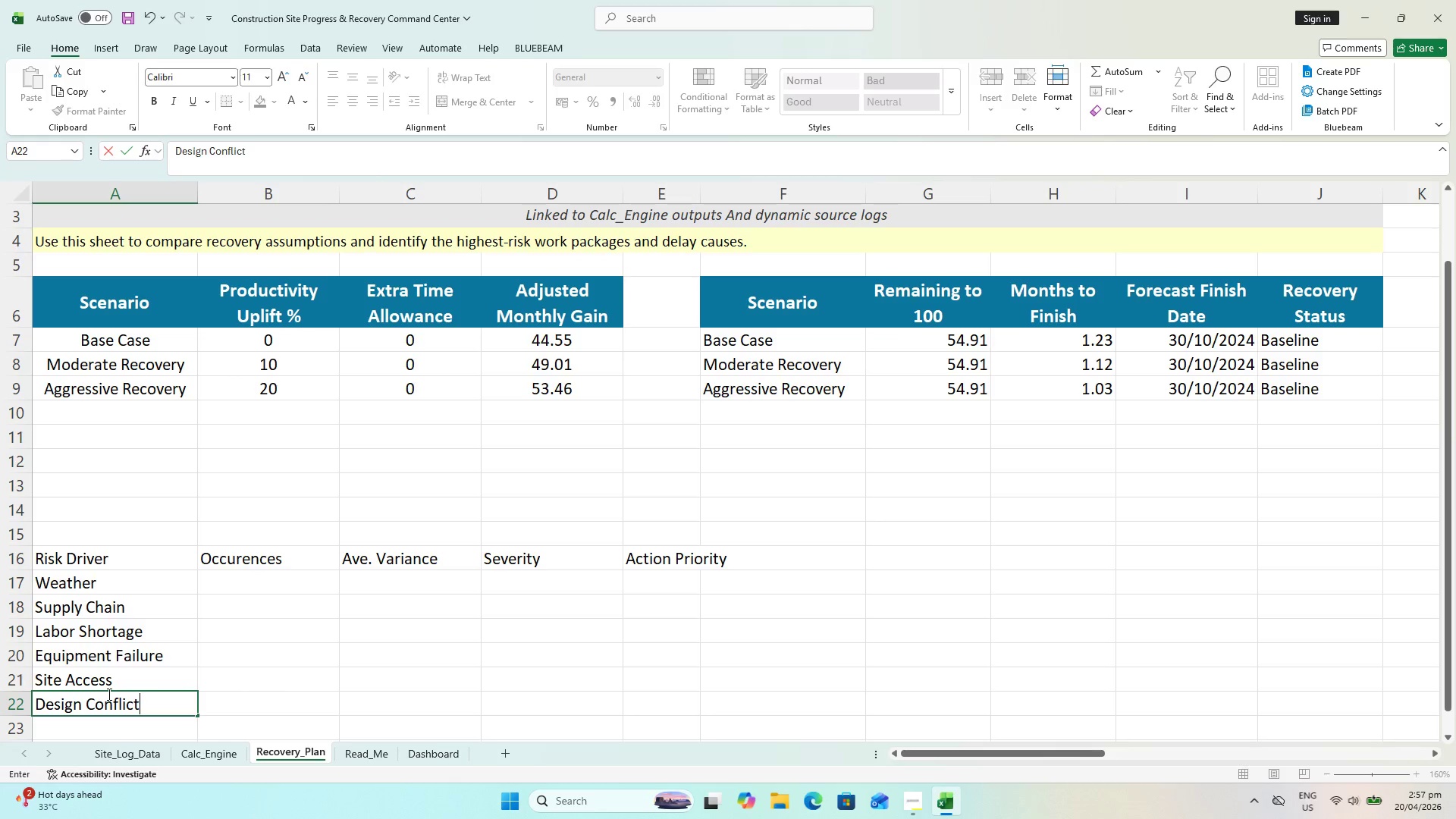 
key(Enter)
 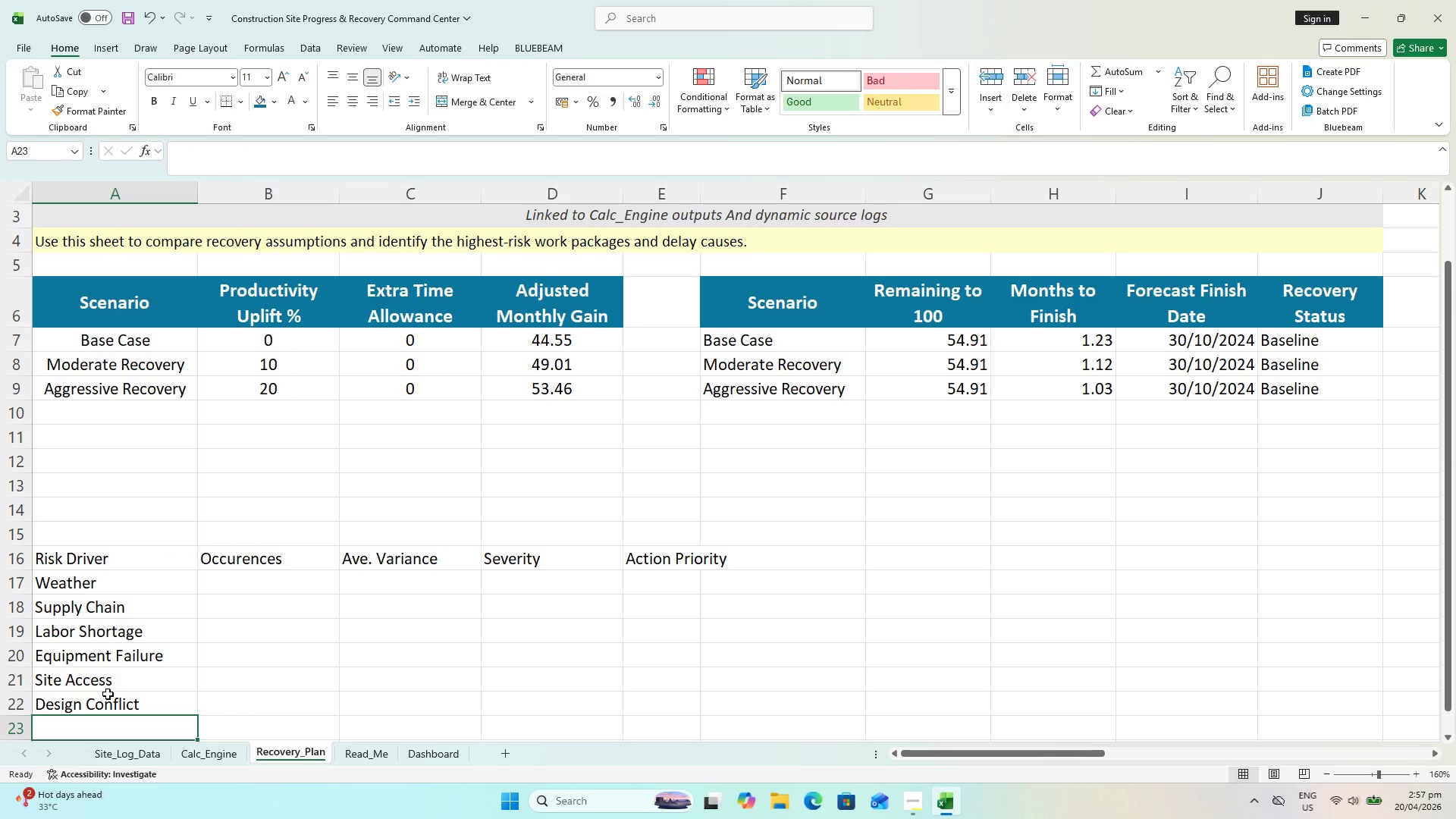 
key(Control+S)
 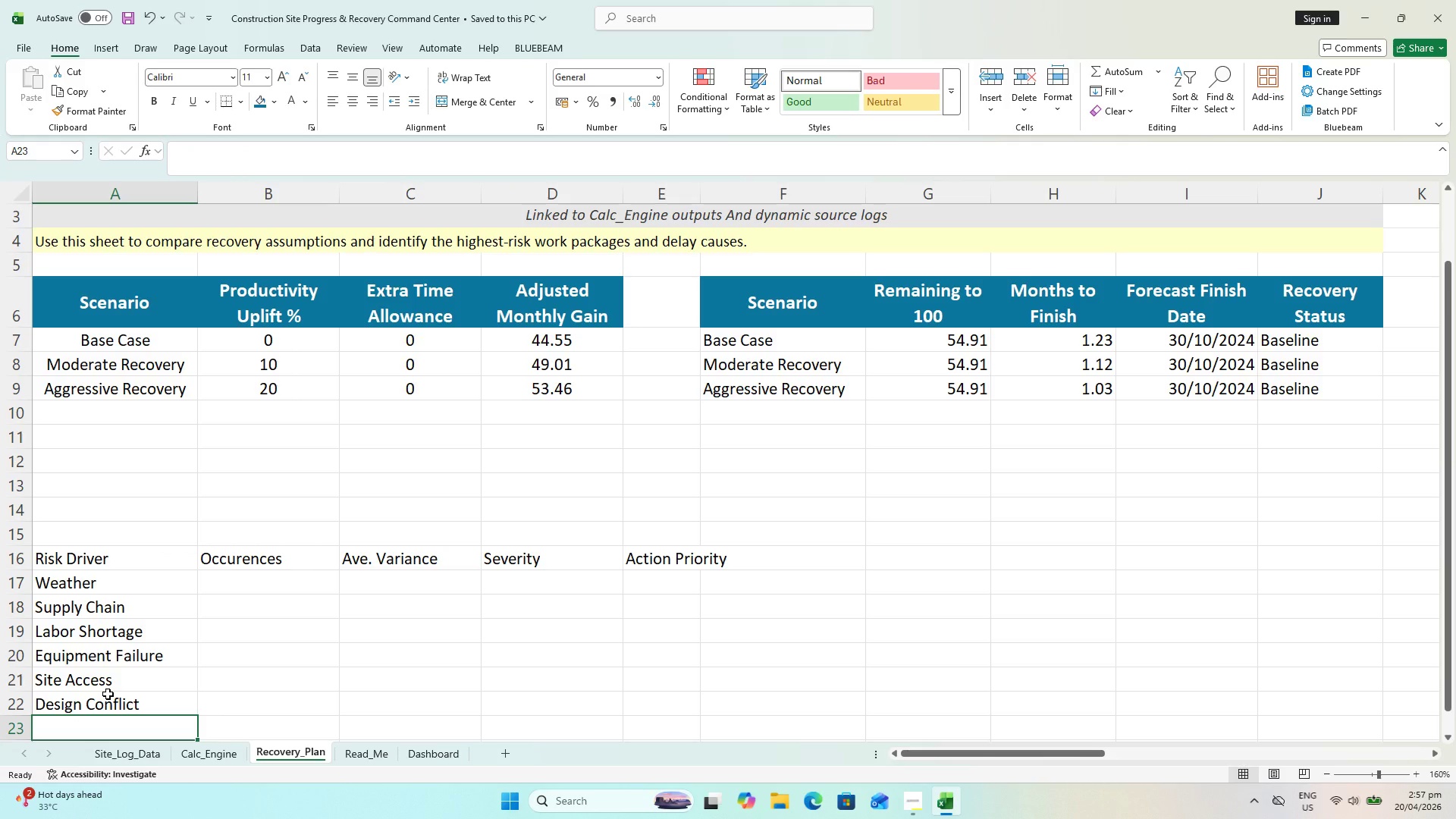 
wait(8.58)
 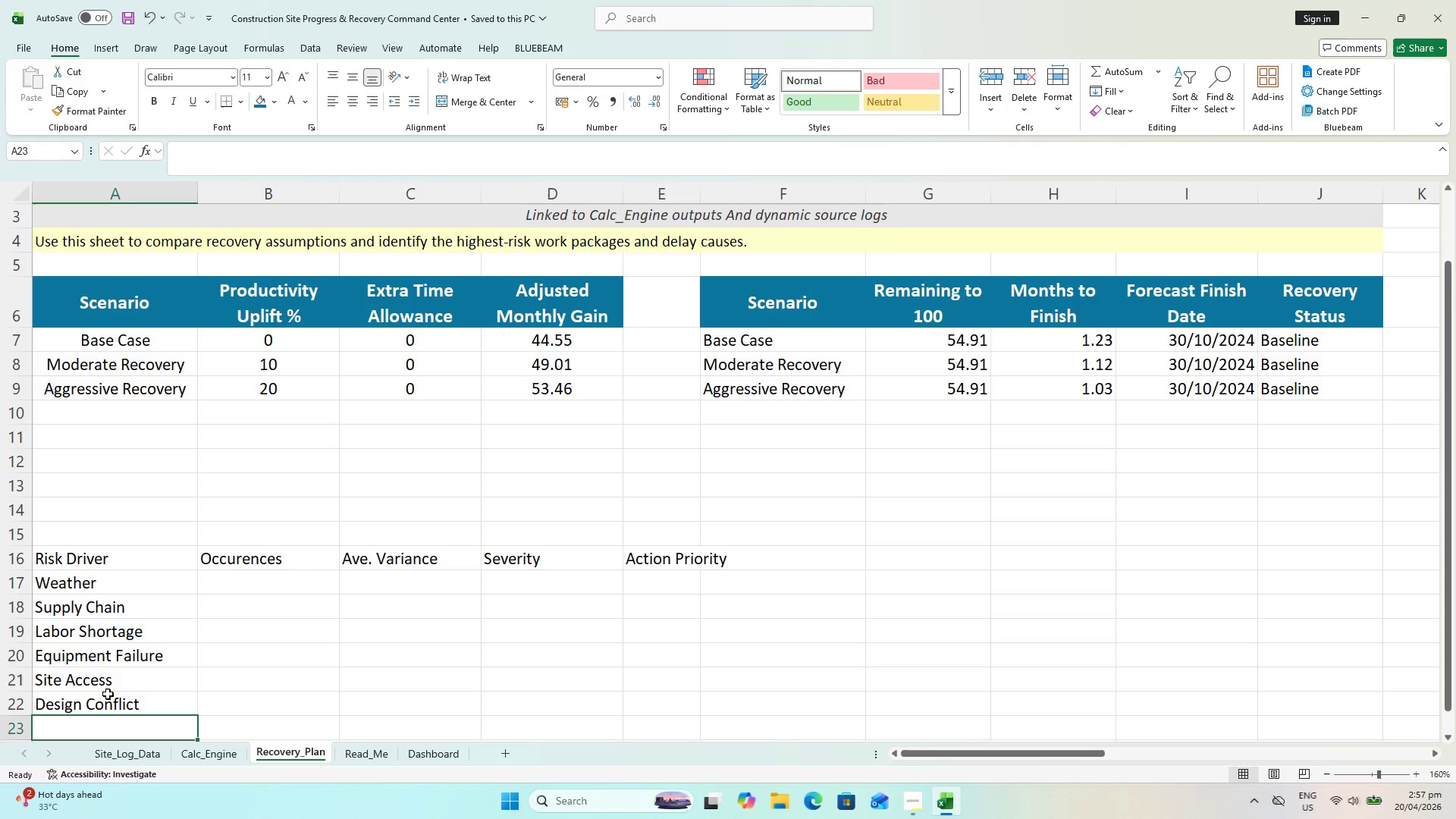 
key(Control+S)
 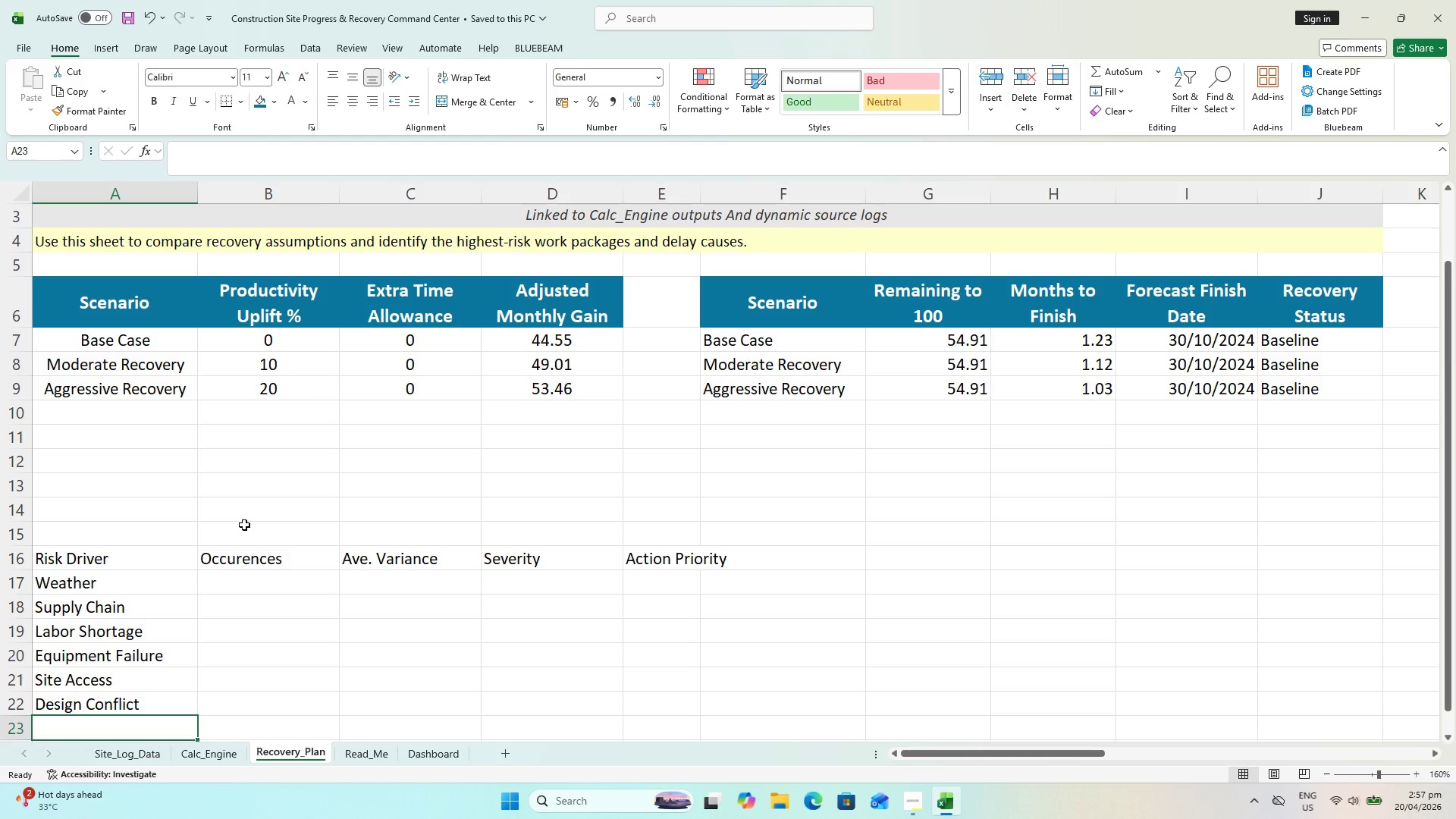 
left_click([260, 579])
 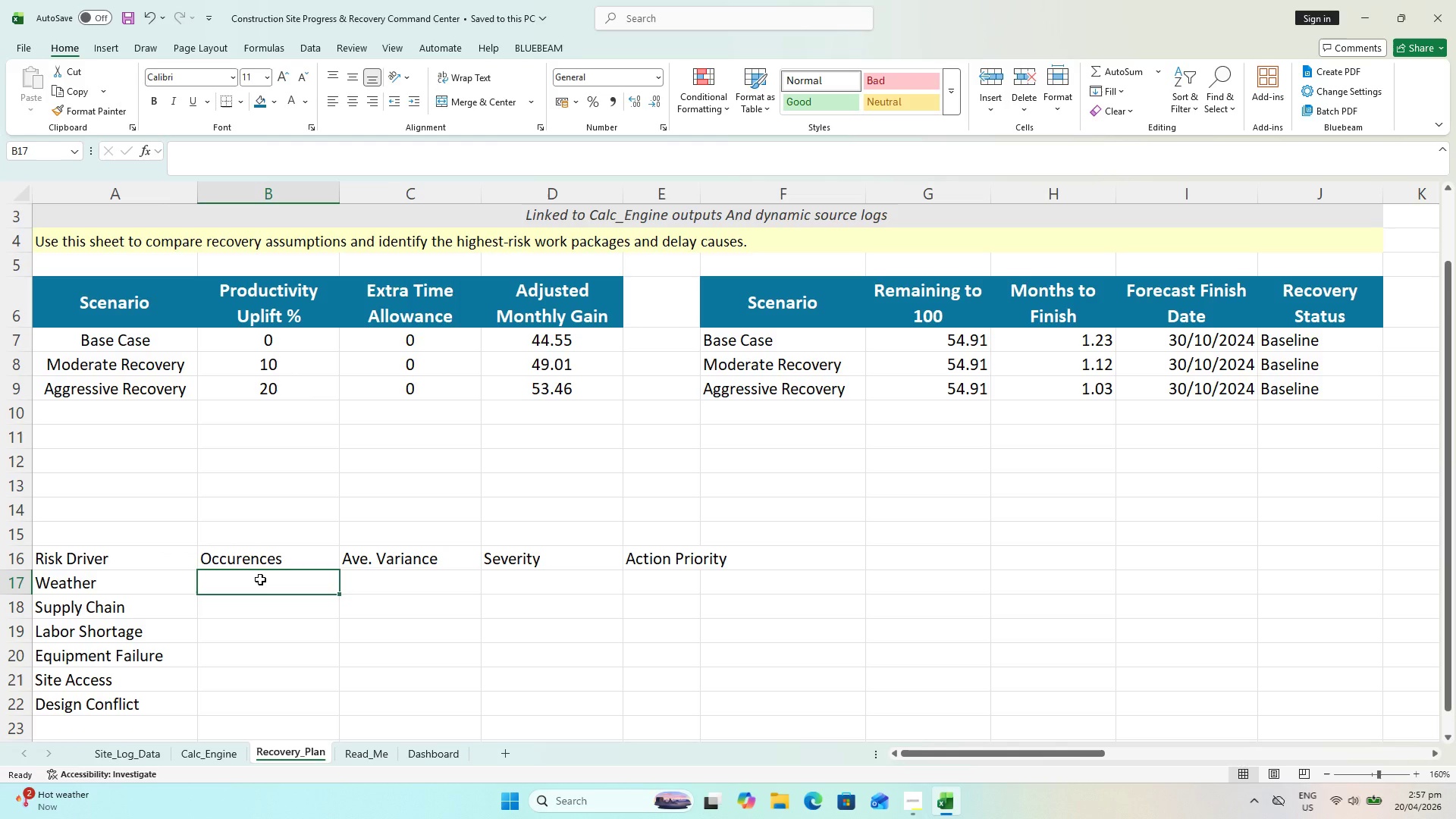 
type(=COUNTIF)
 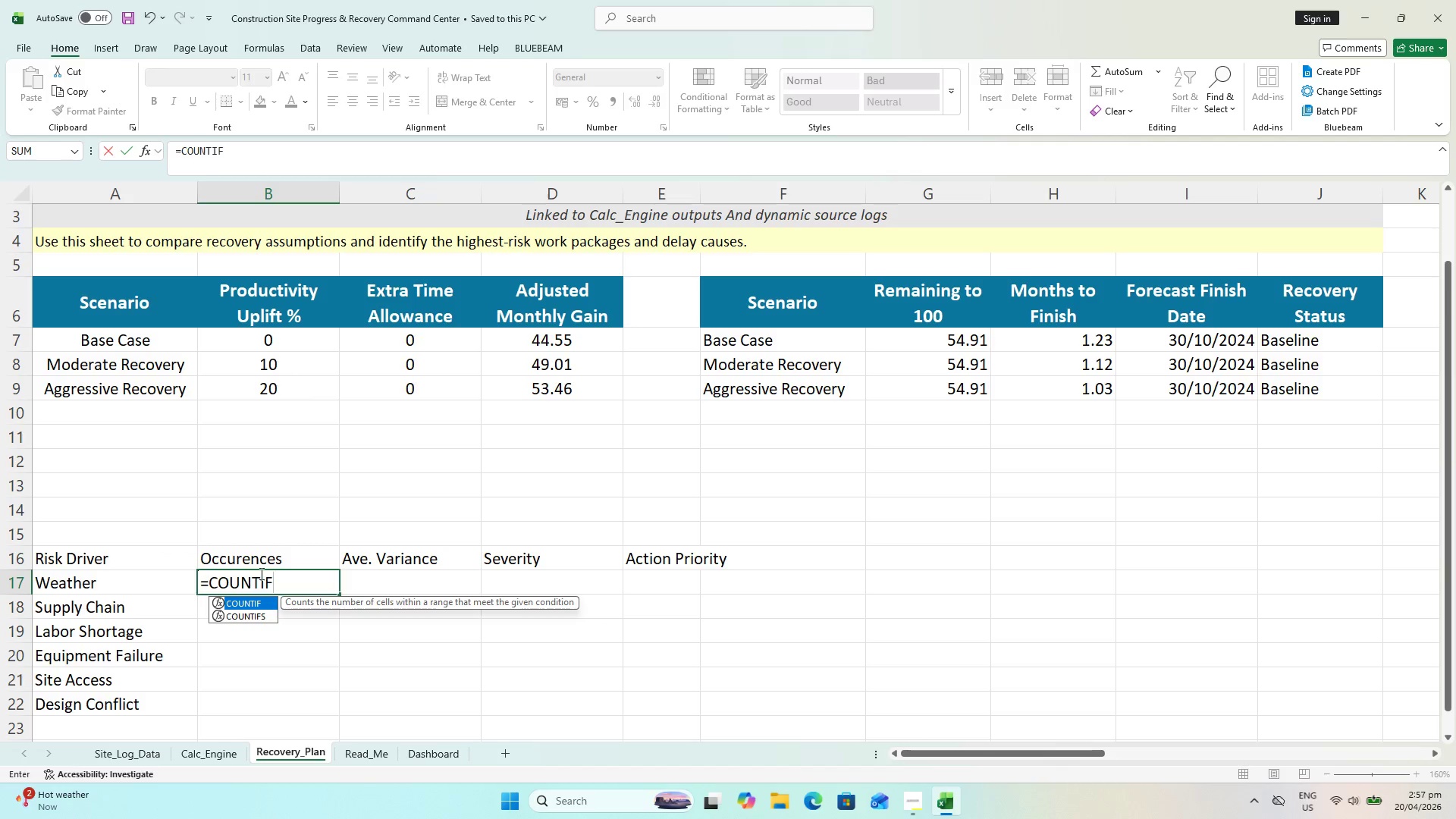 
key(Shift+9)
 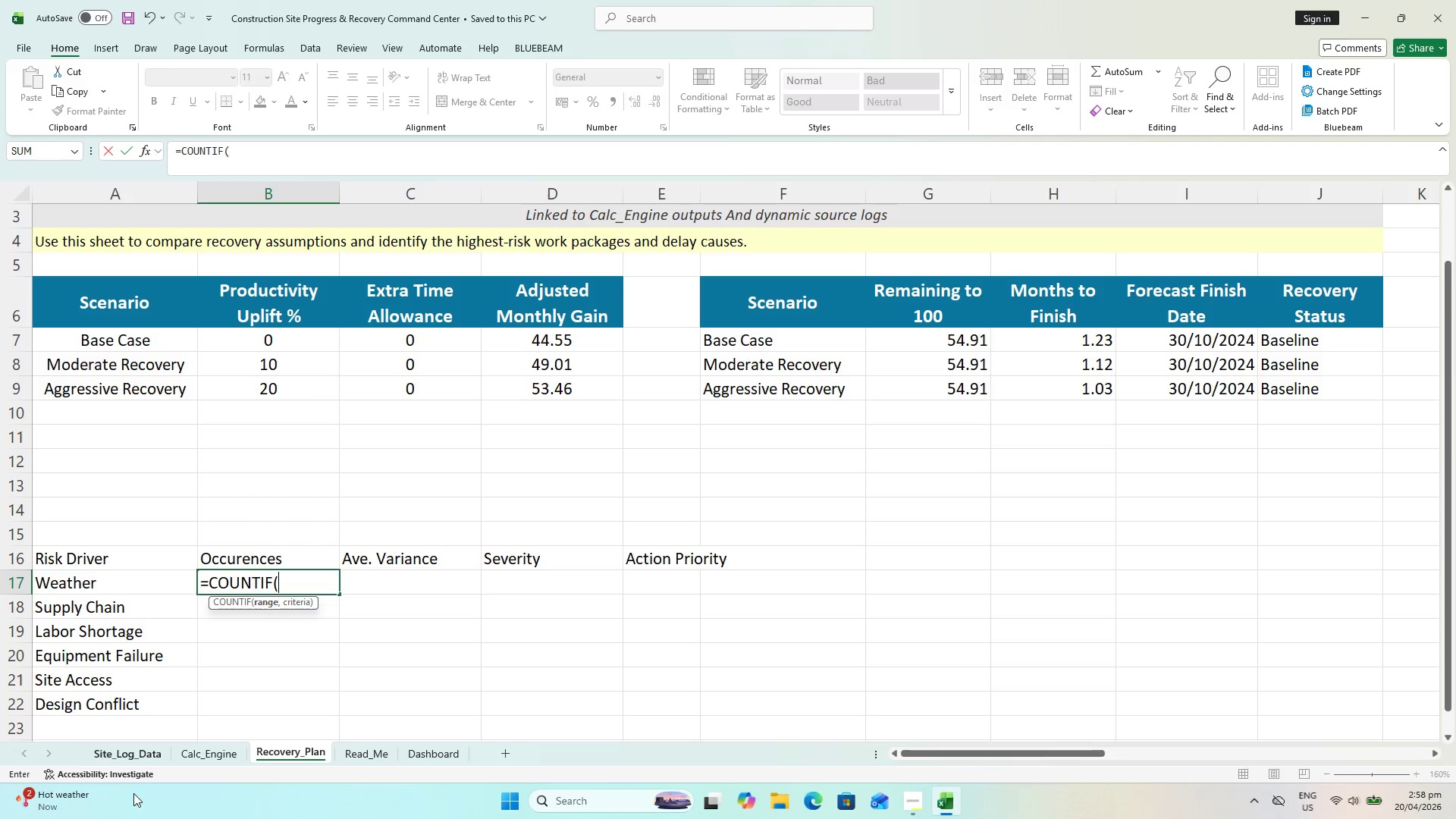 
wait(5.73)
 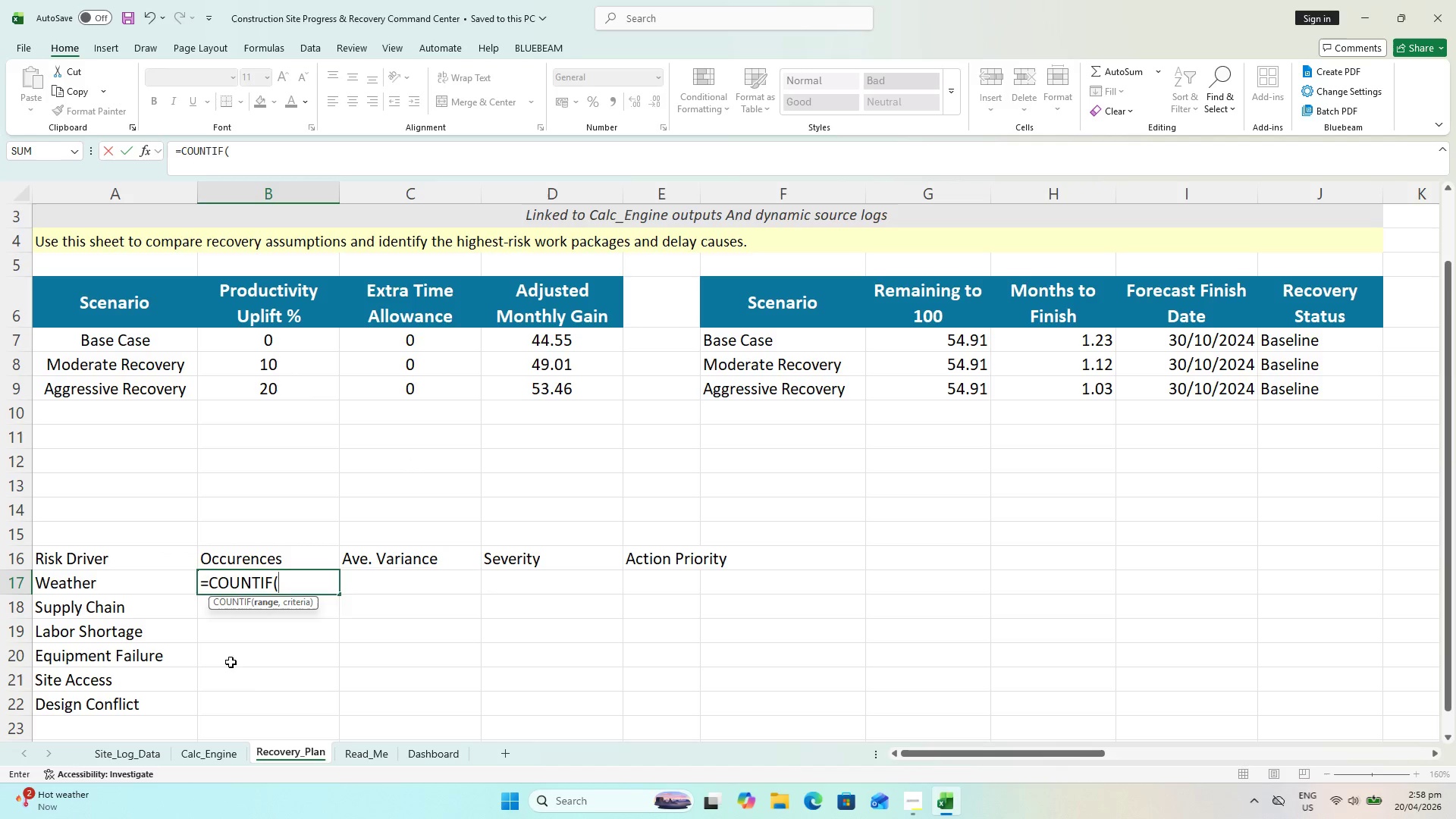 
left_click([122, 751])
 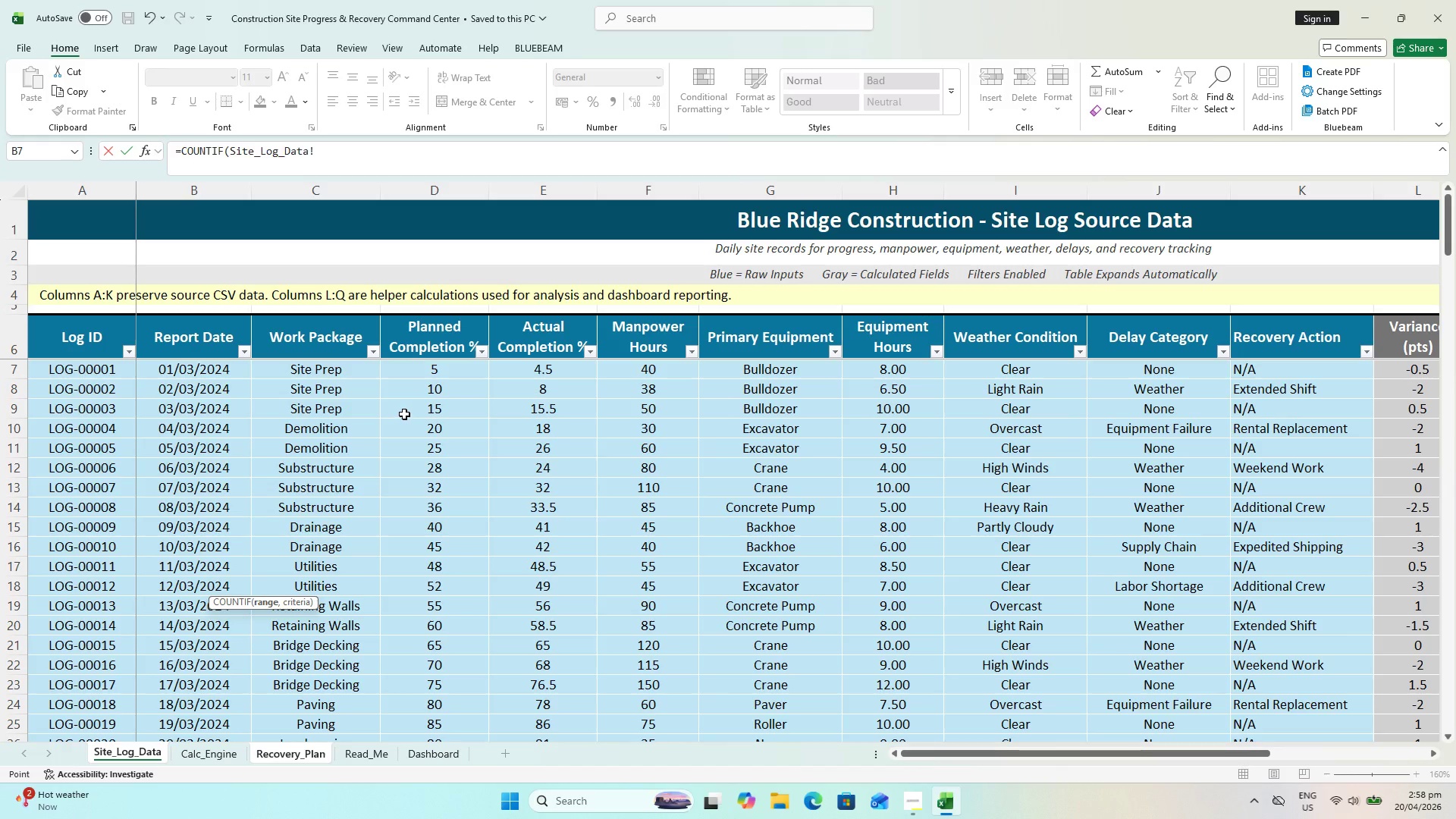 
wait(5.81)
 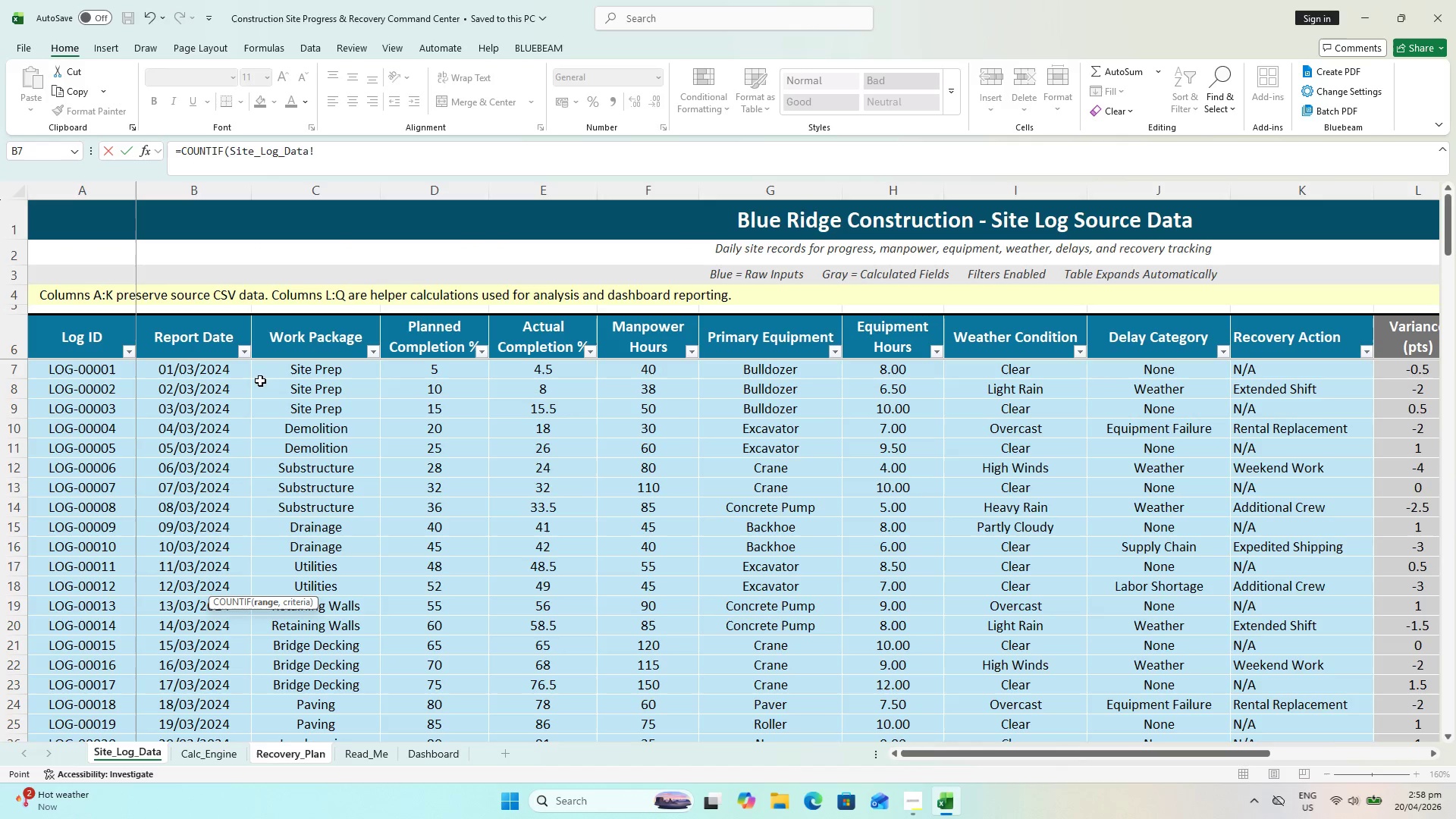 
scroll: coordinate [1172, 375], scroll_direction: up, amount: 4.0
 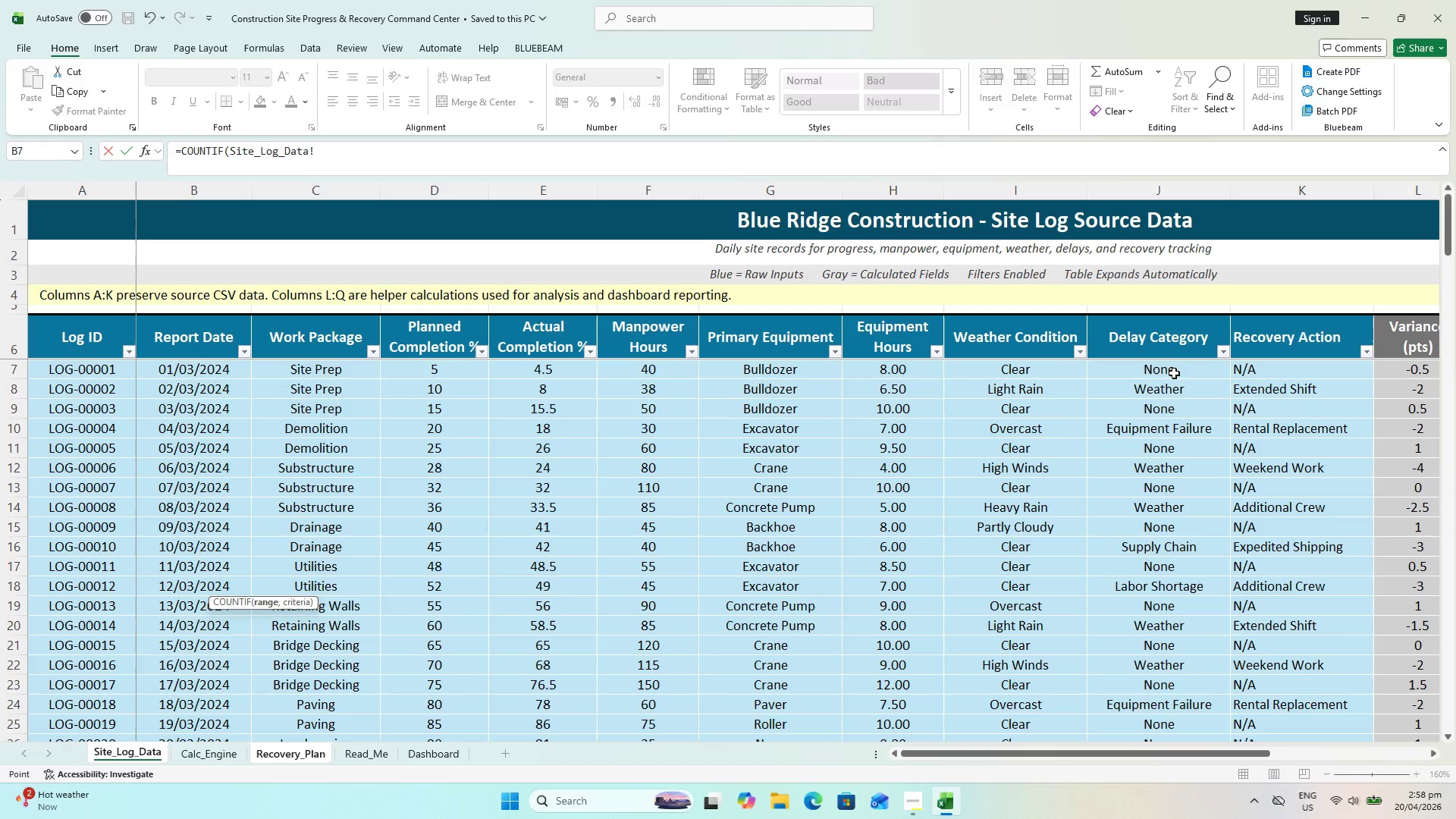 
left_click_drag(start_coordinate=[1174, 372], to_coordinate=[1174, 613])
 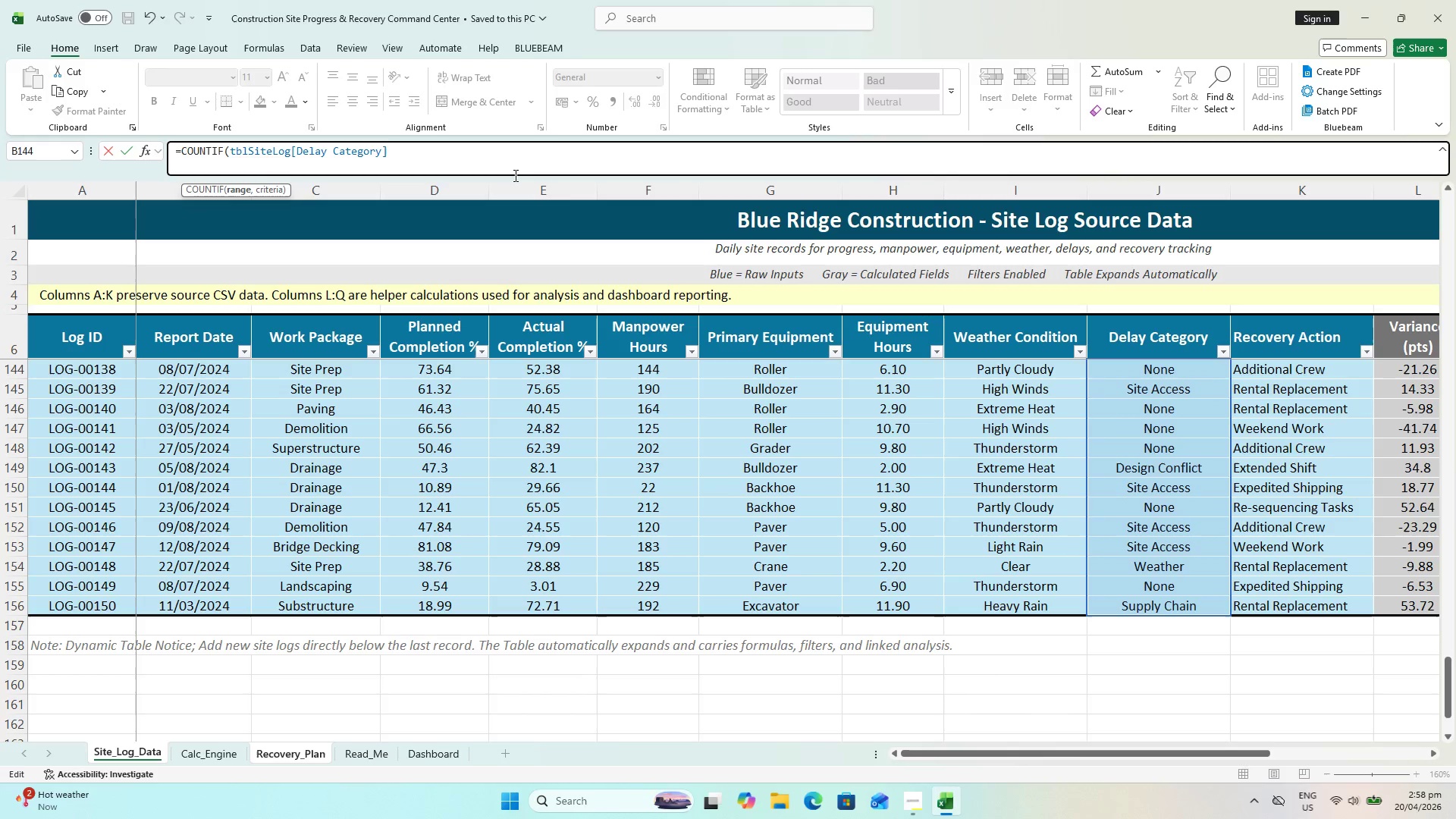 
key(Comma)
 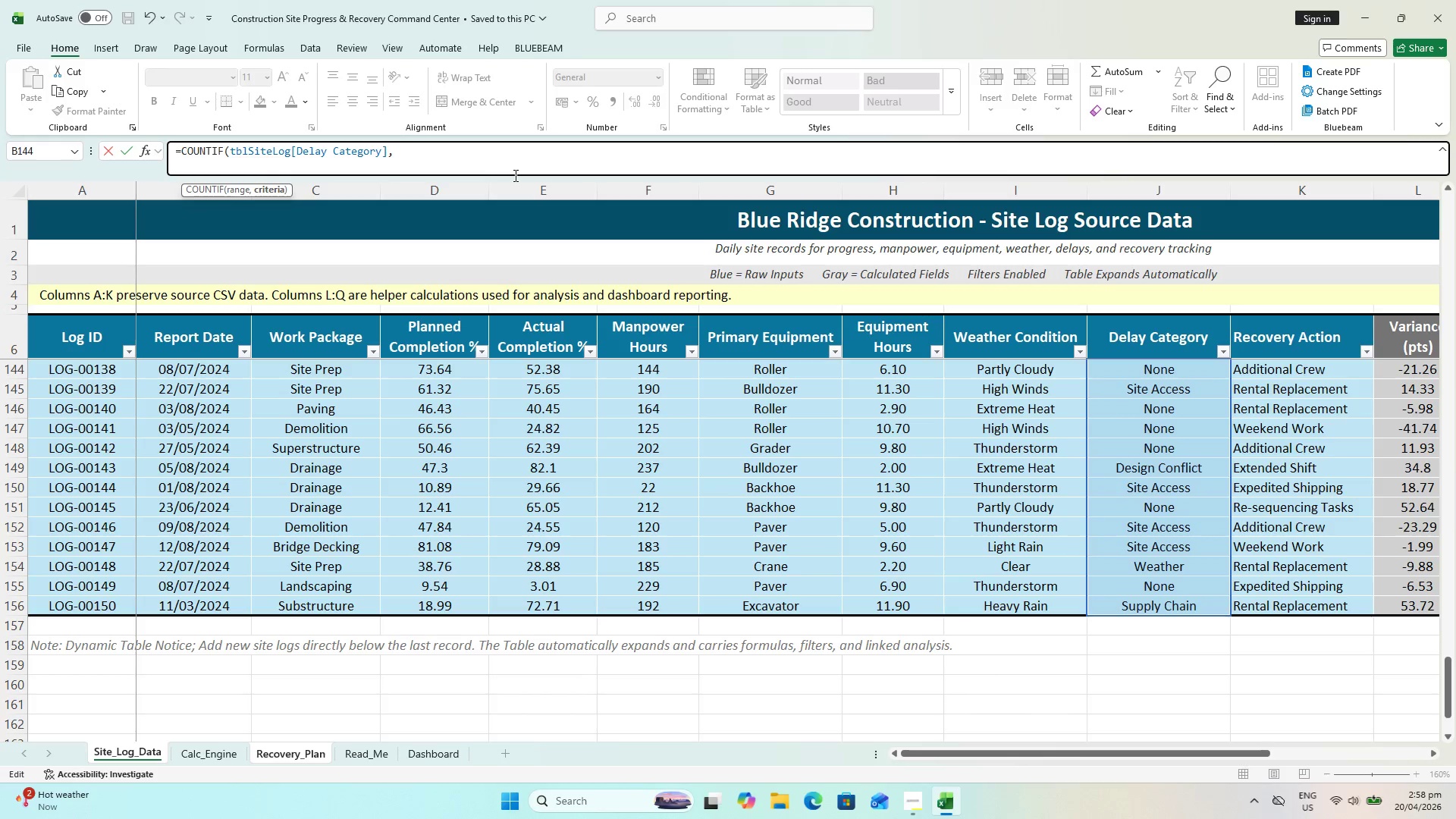 
key(Space)
 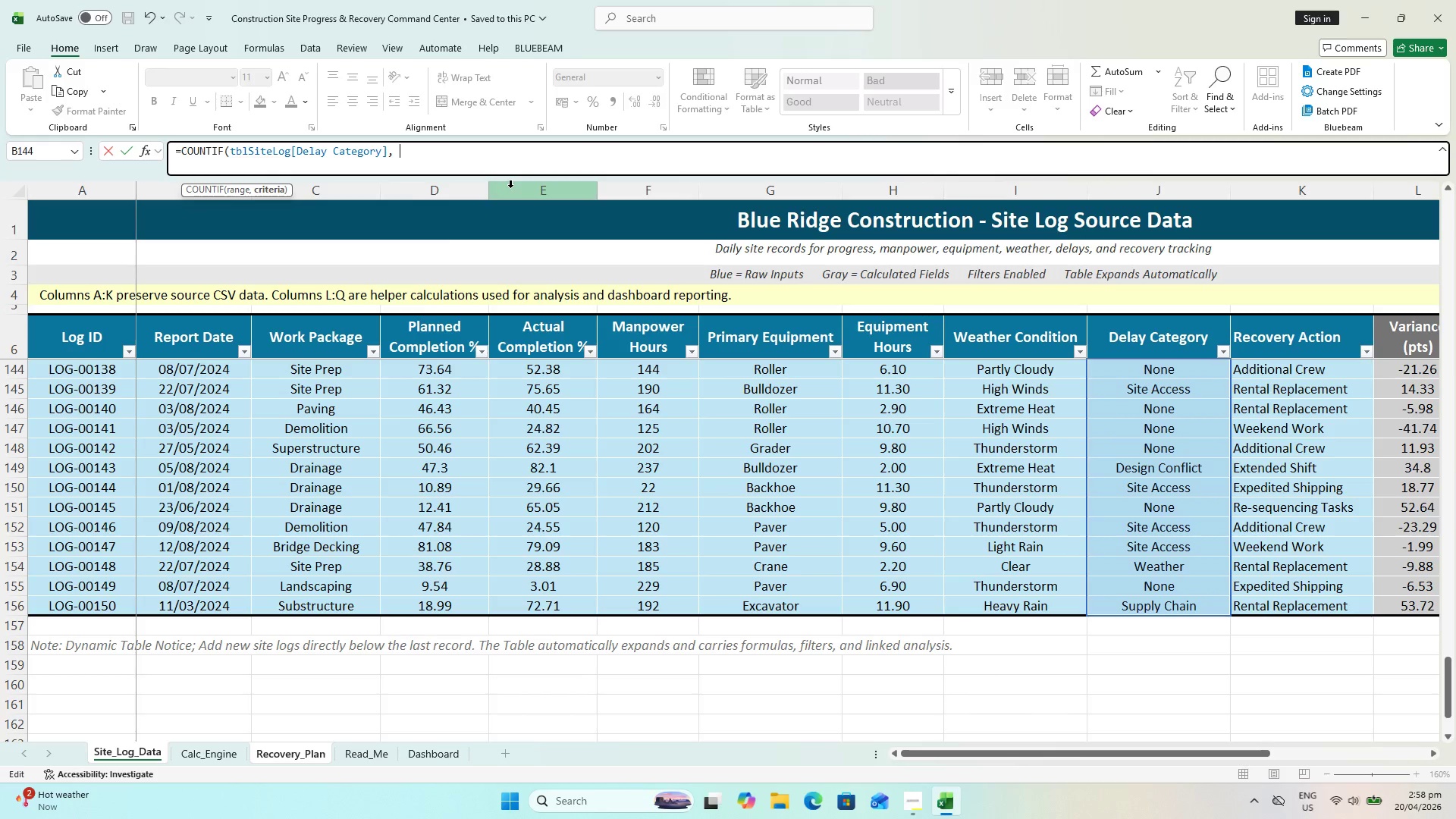 
type(A17)
 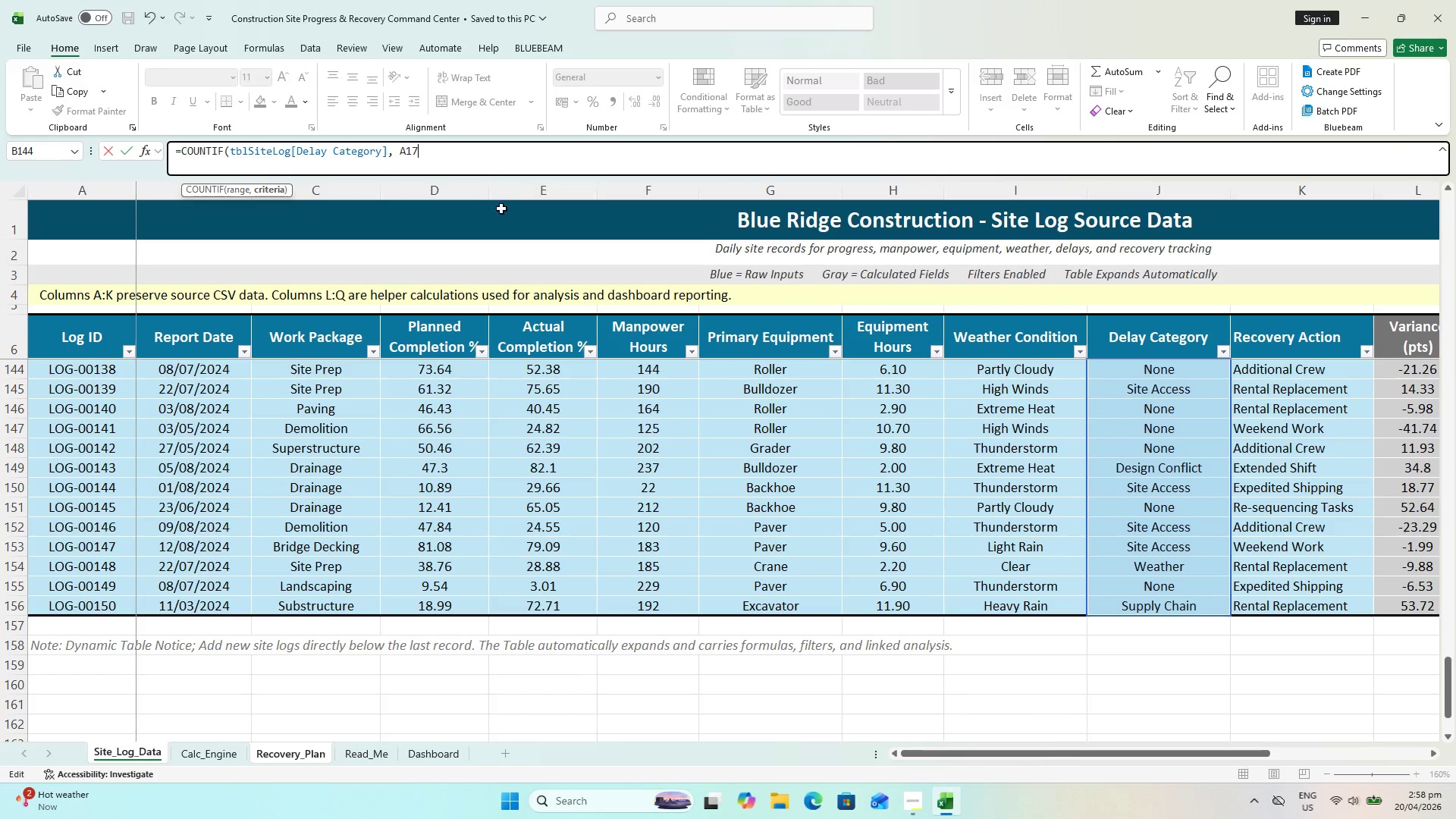 
key(Shift+0)
 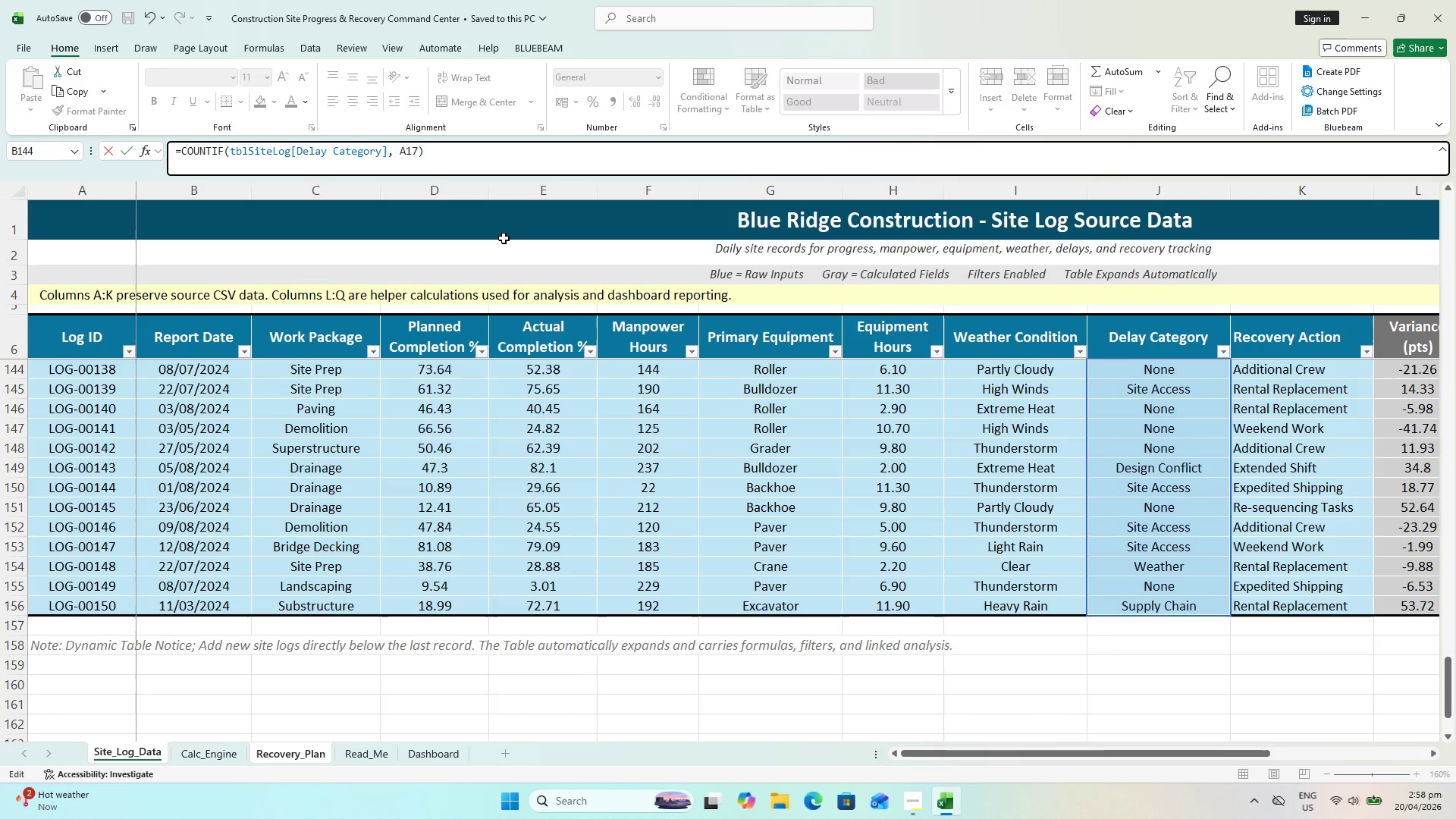 
key(Enter)
 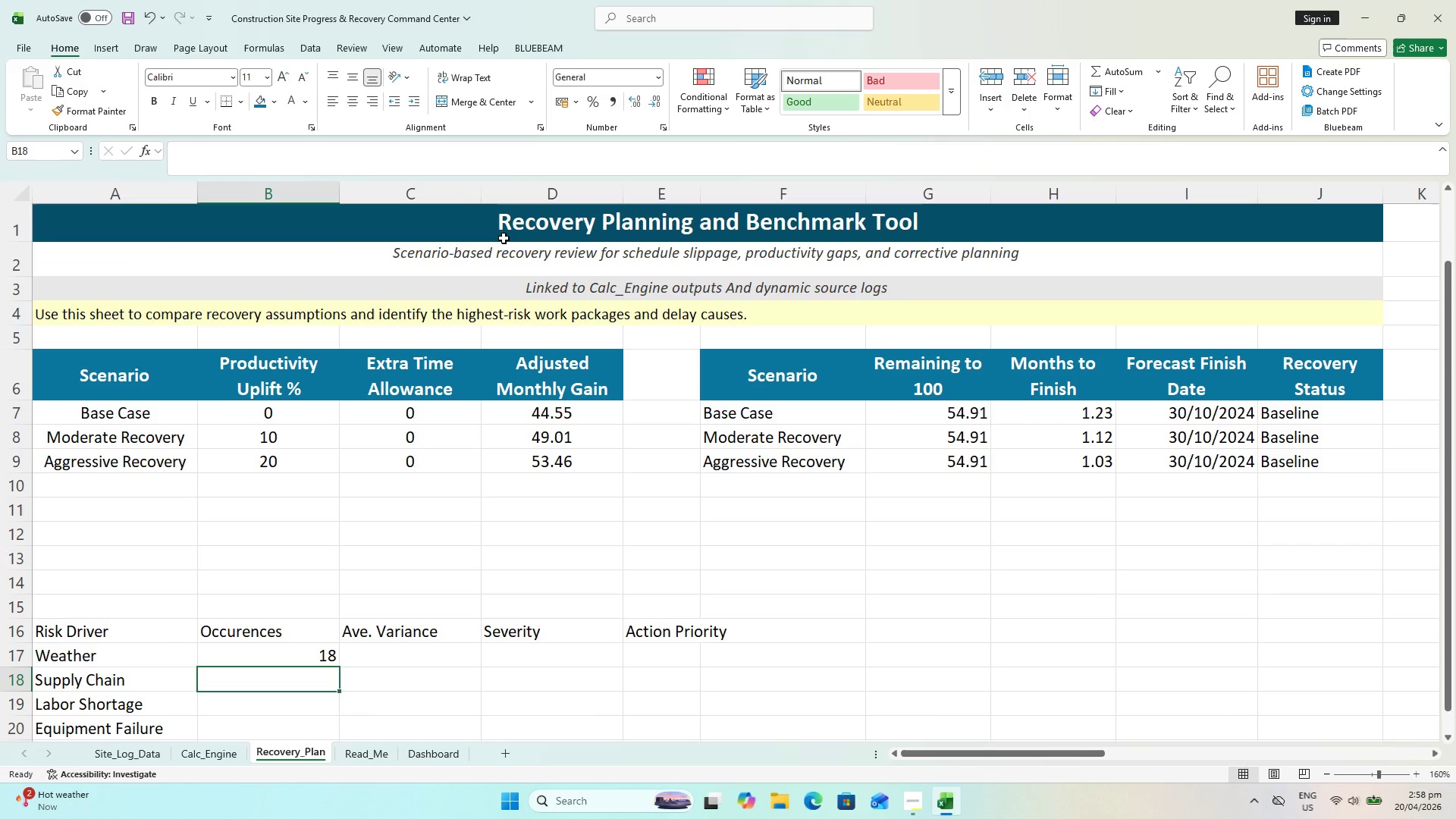 
scroll: coordinate [504, 238], scroll_direction: up, amount: 1.0
 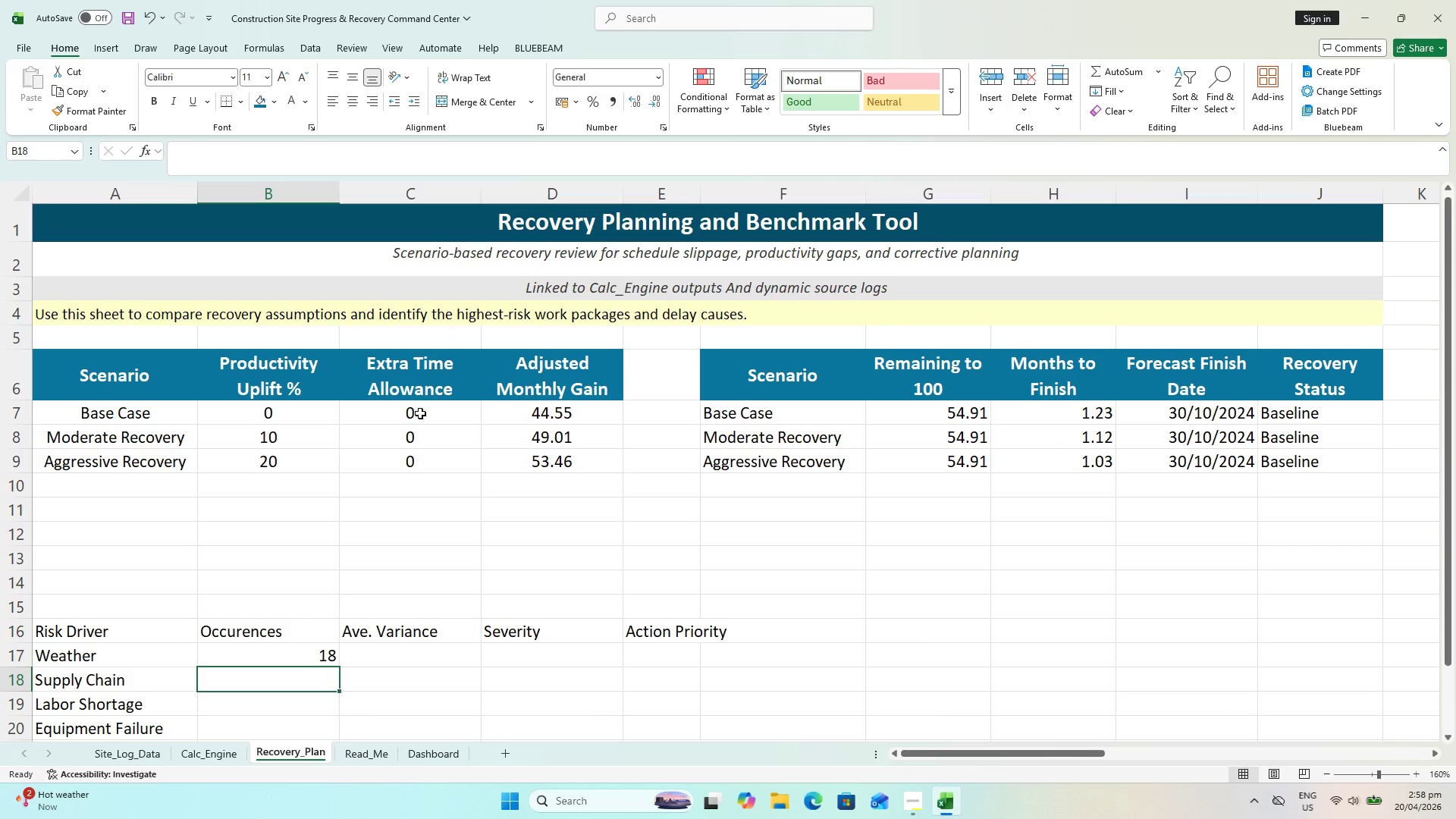 
scroll: coordinate [416, 424], scroll_direction: down, amount: 1.0
 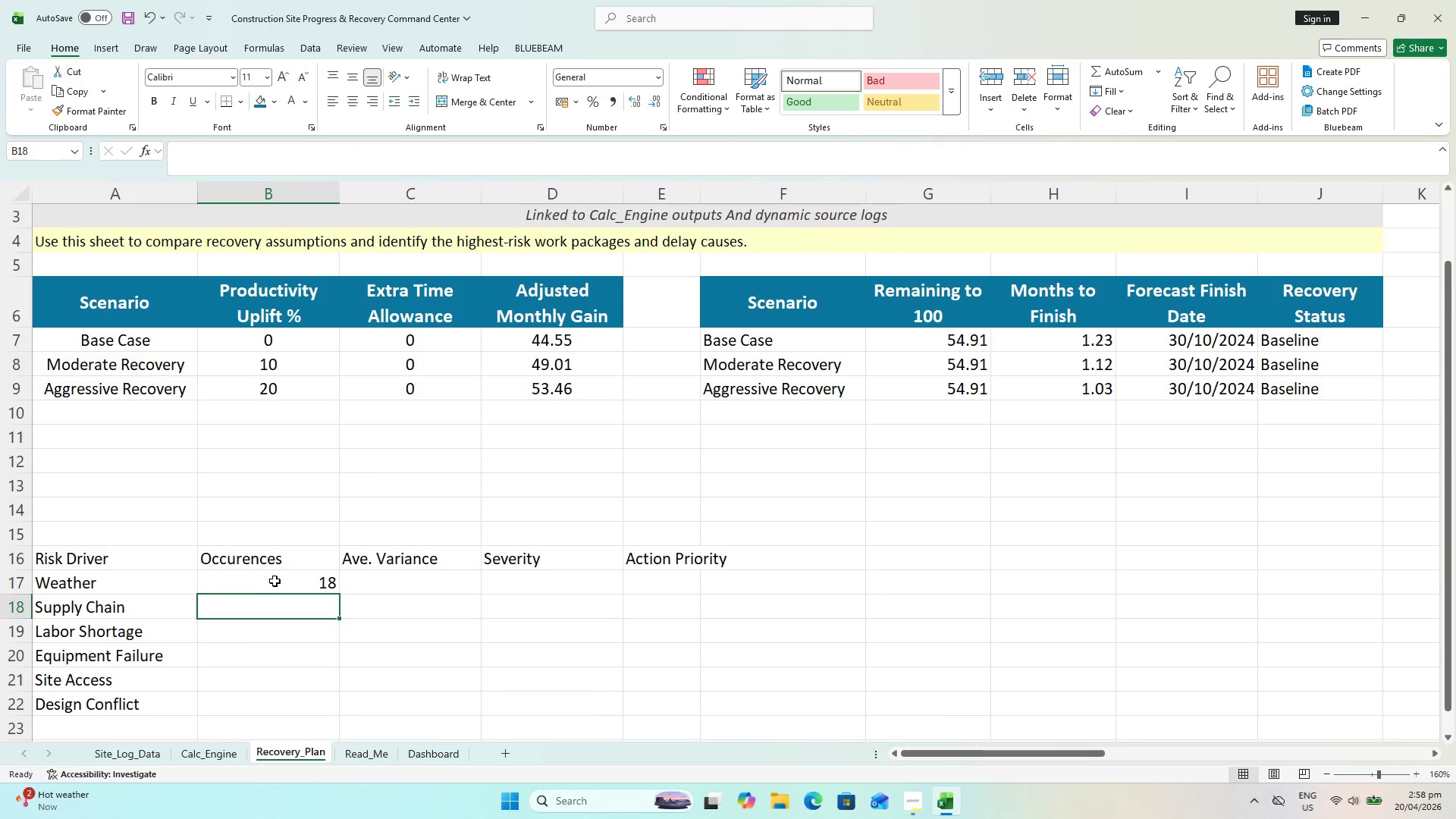 
double_click([275, 581])
 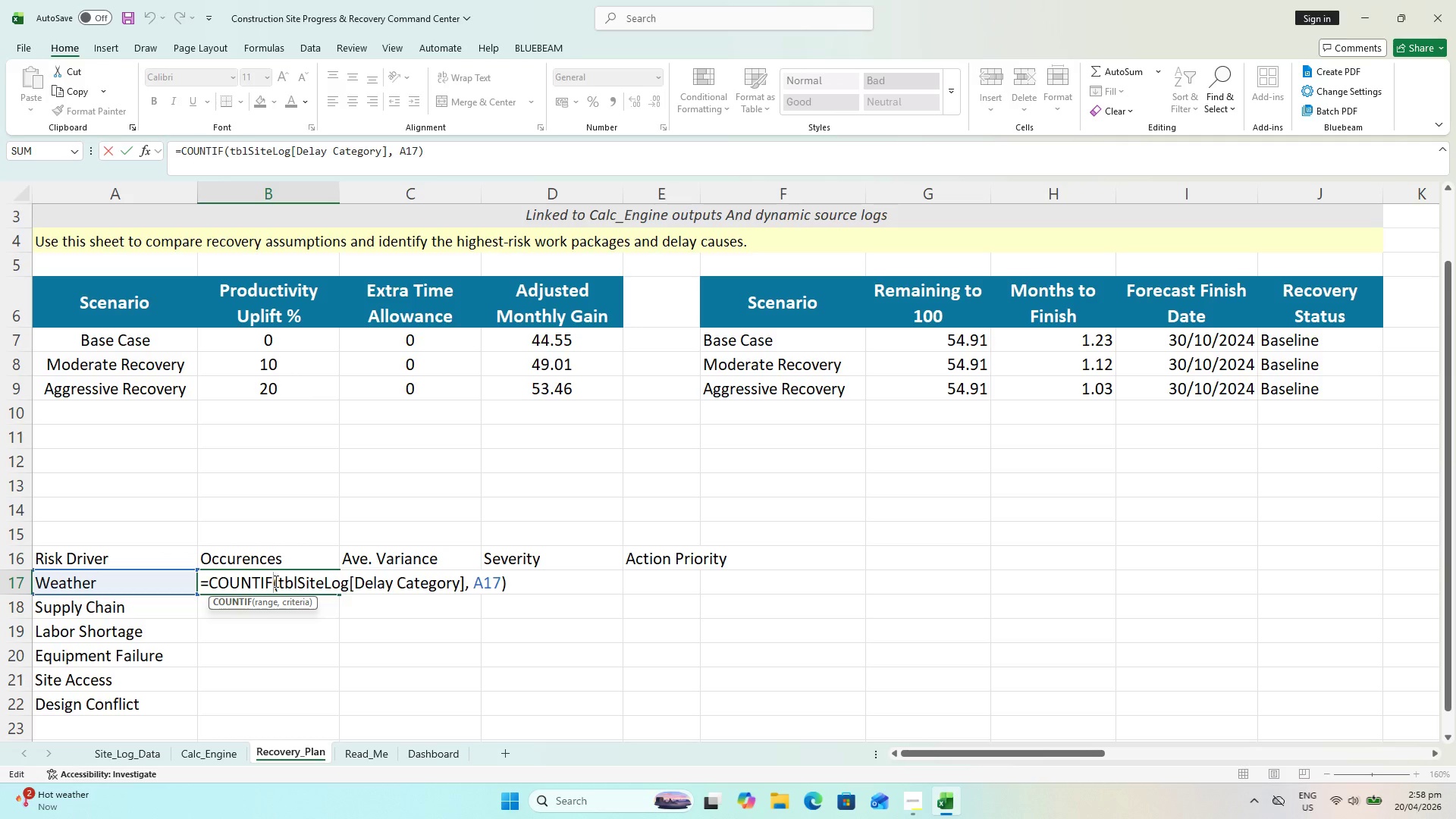 
key(Escape)
 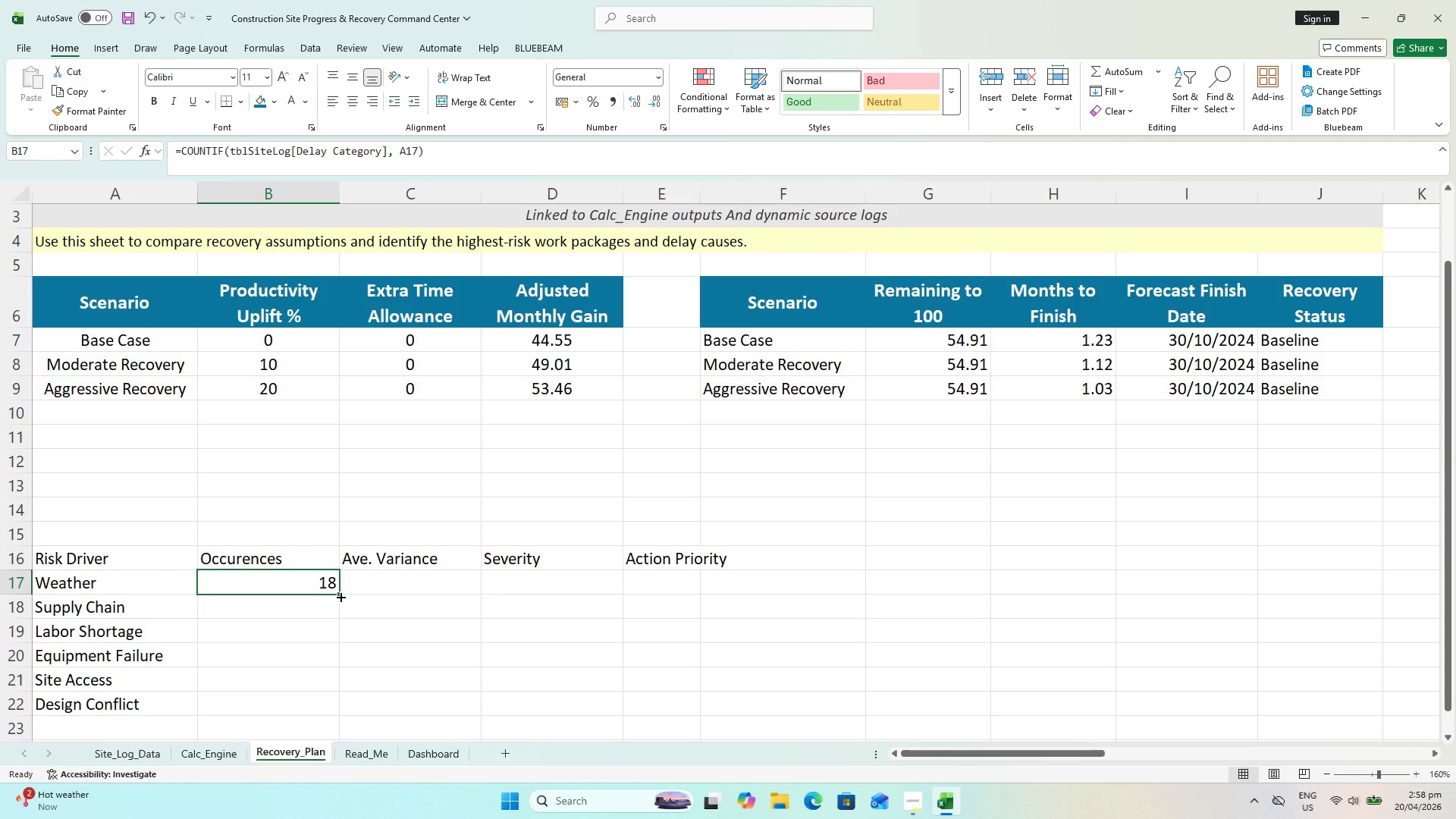 
wait(5.94)
 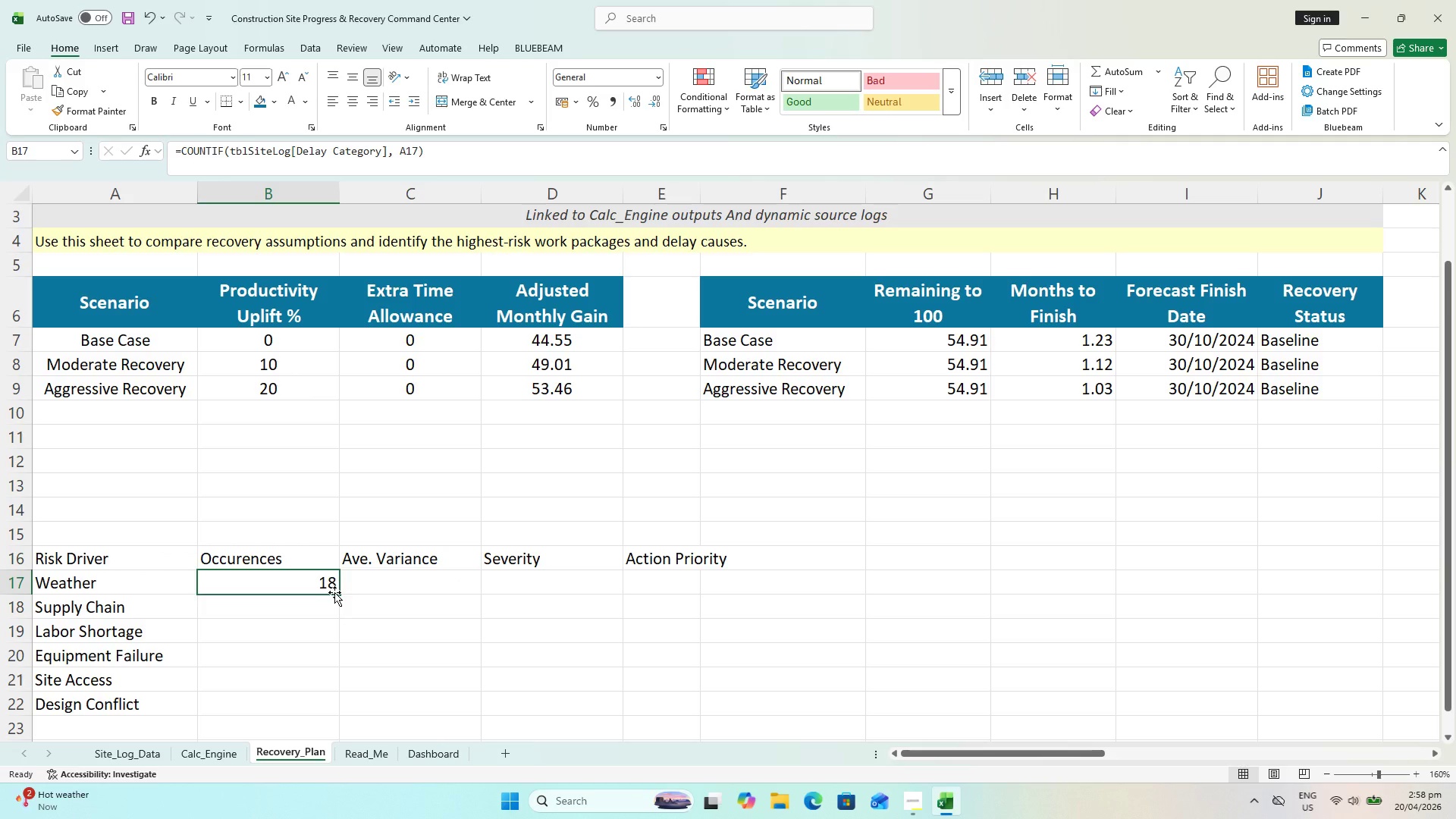 
double_click([320, 578])
 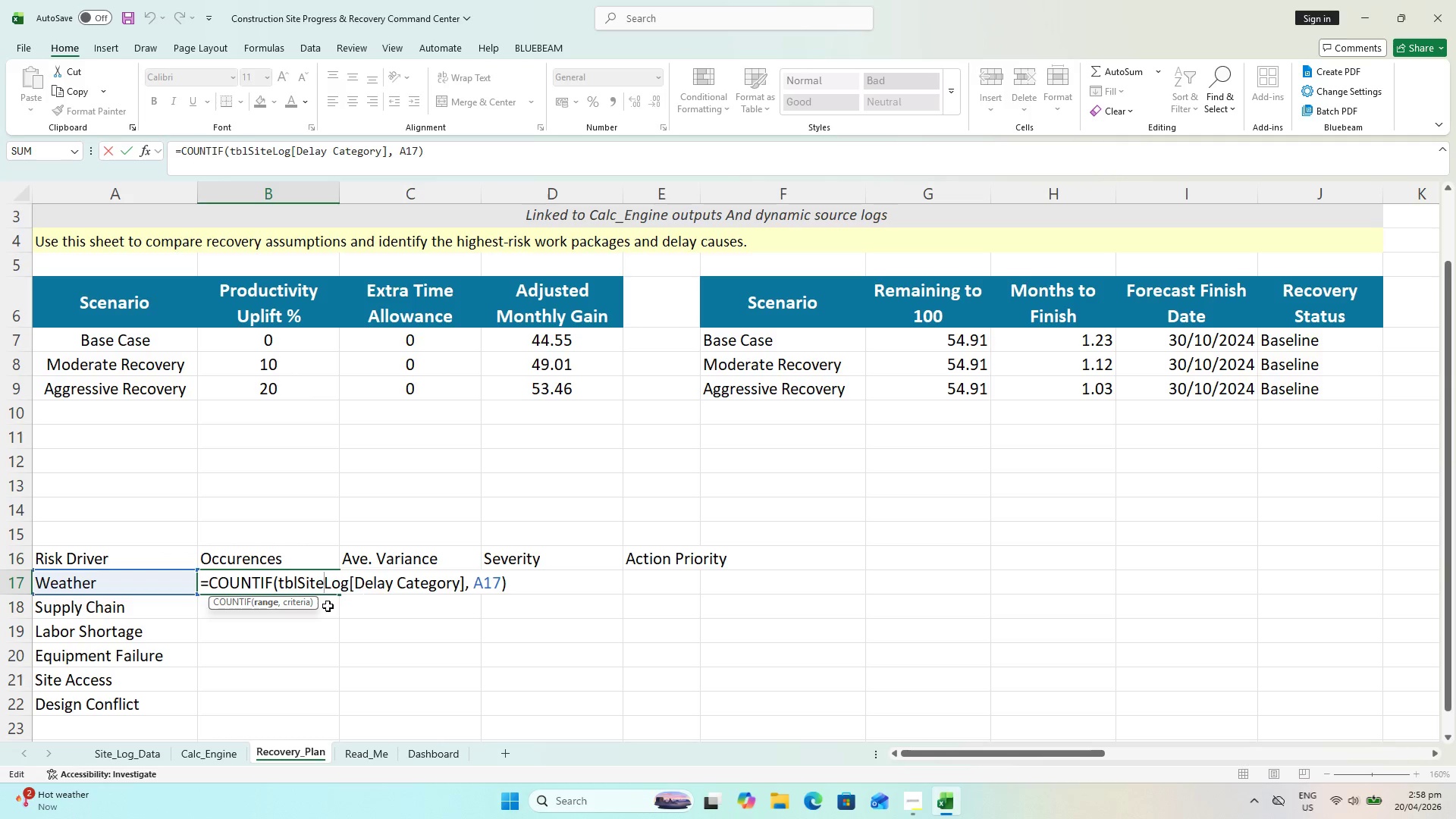 
key(Escape)
 